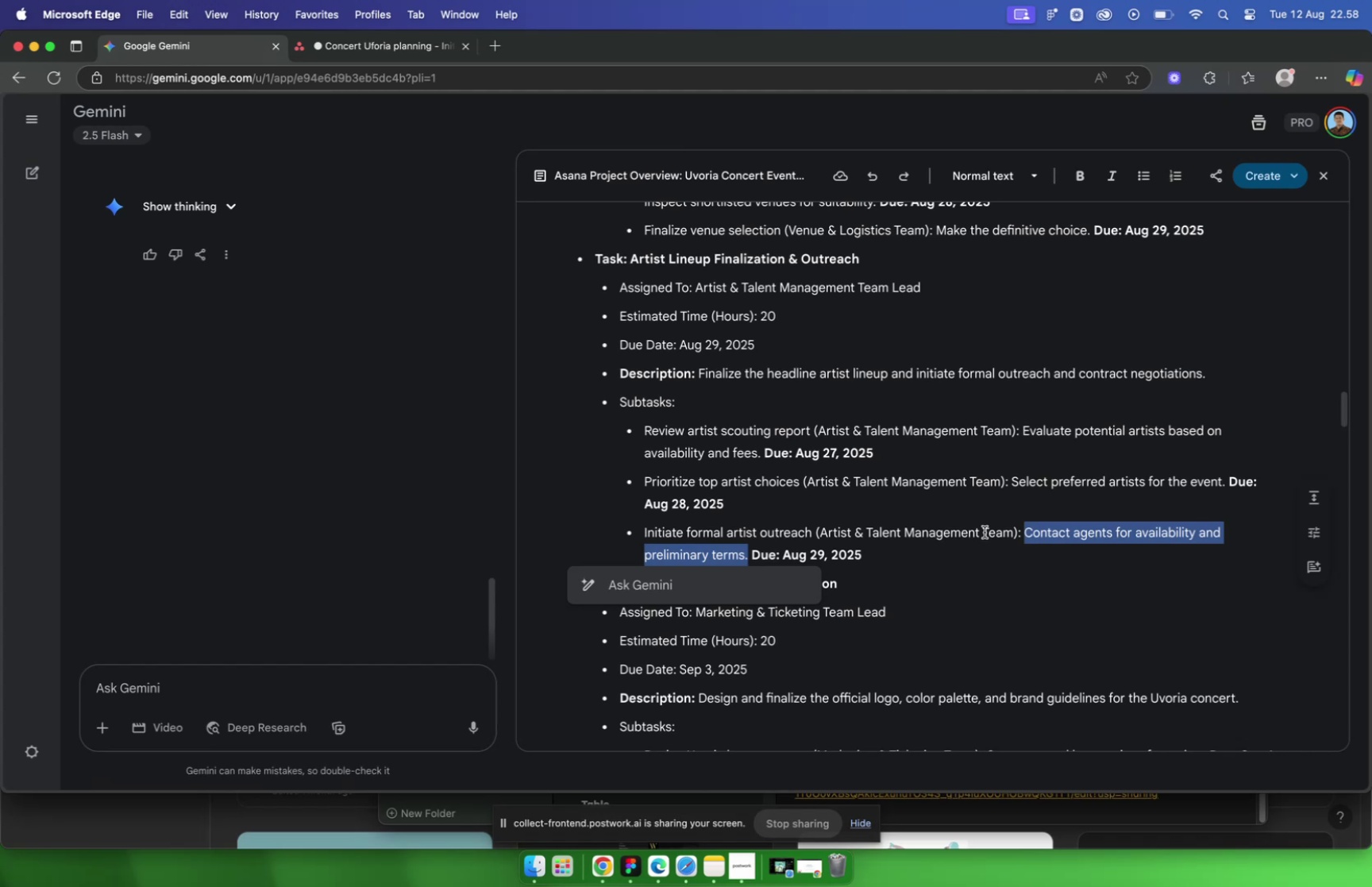 
wait(5.67)
 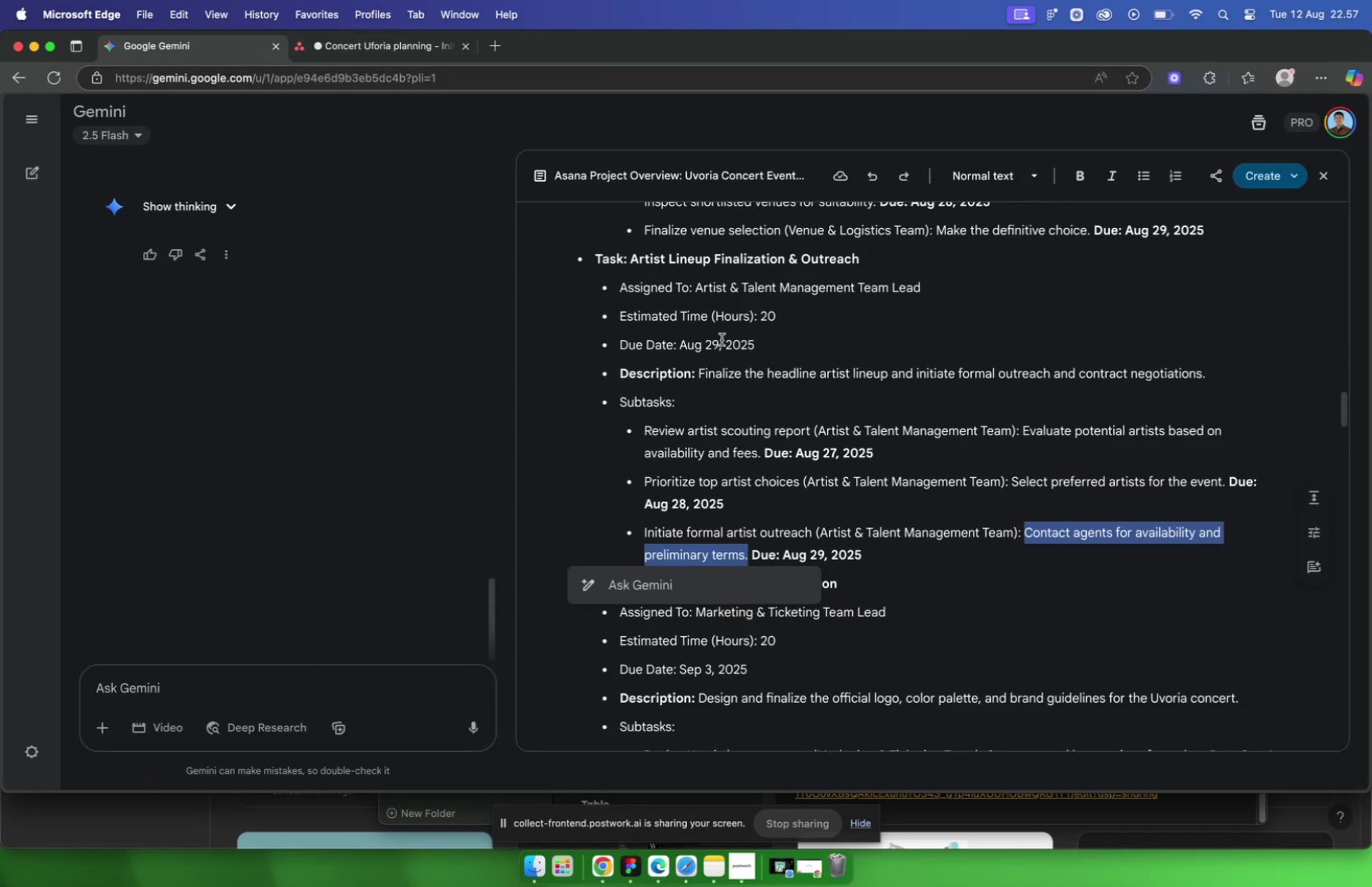 
left_click([363, 44])
 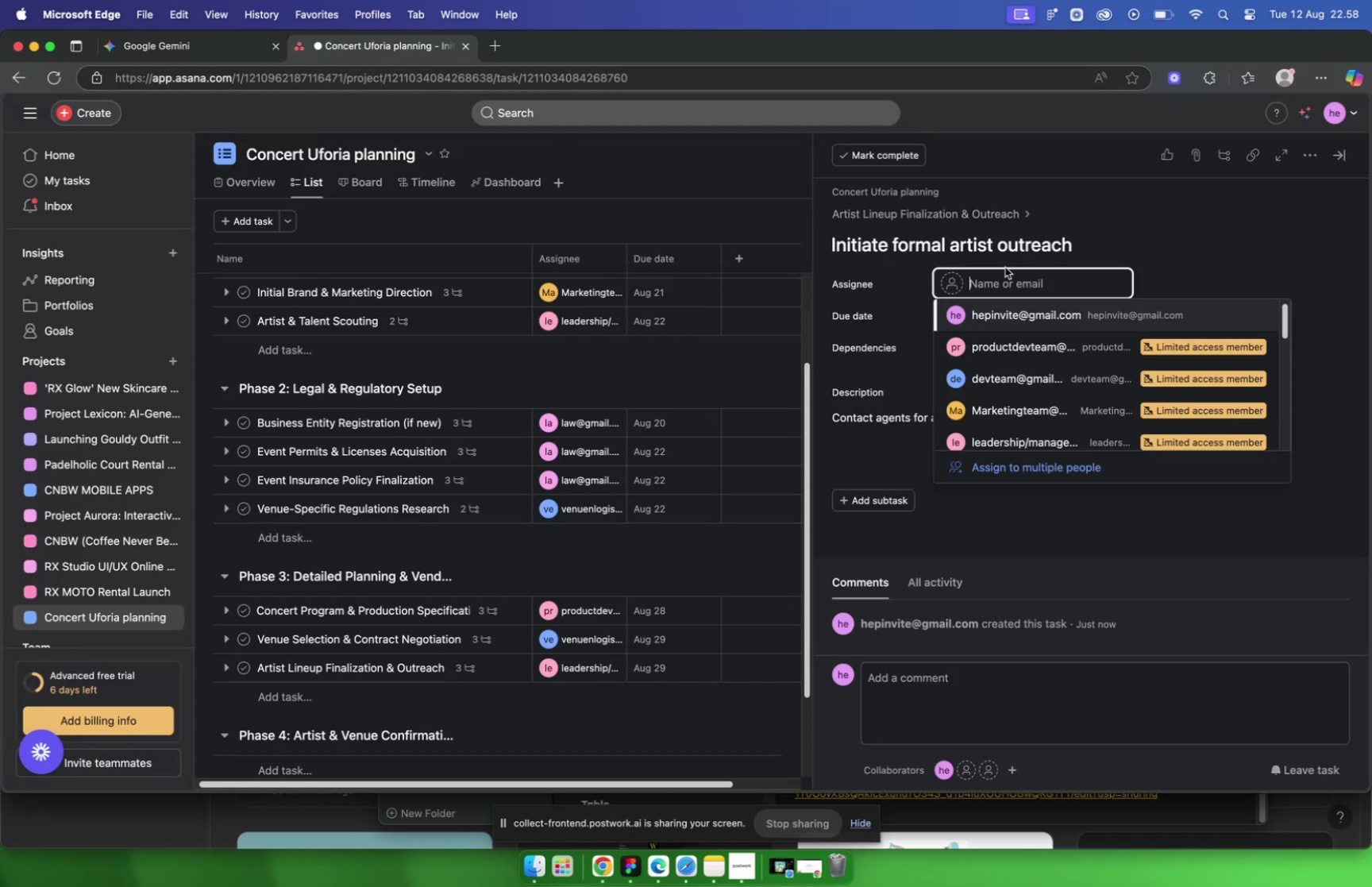 
type(lead)
 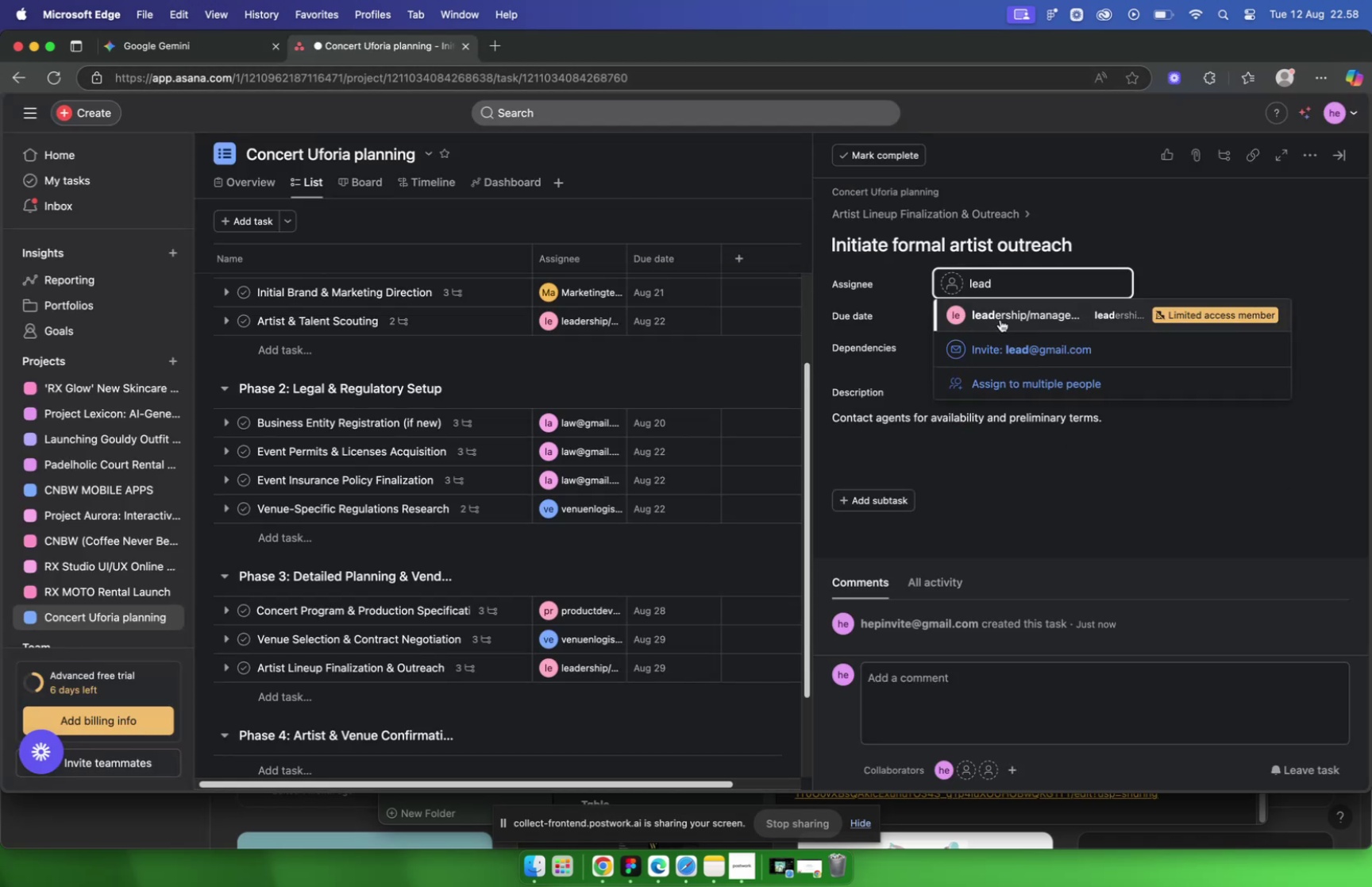 
left_click([1001, 321])
 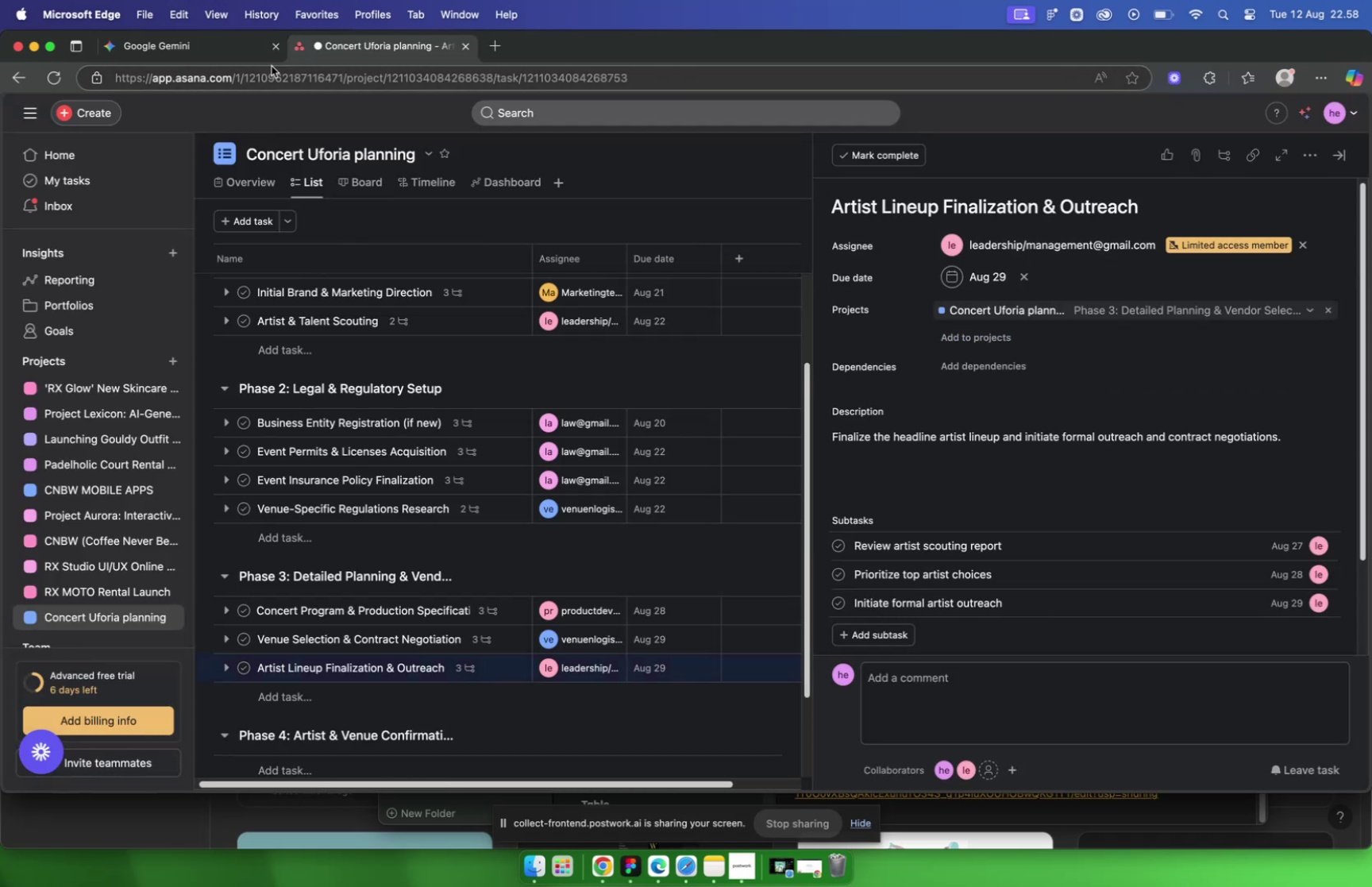 
scroll: coordinate [932, 424], scroll_direction: down, amount: 6.0
 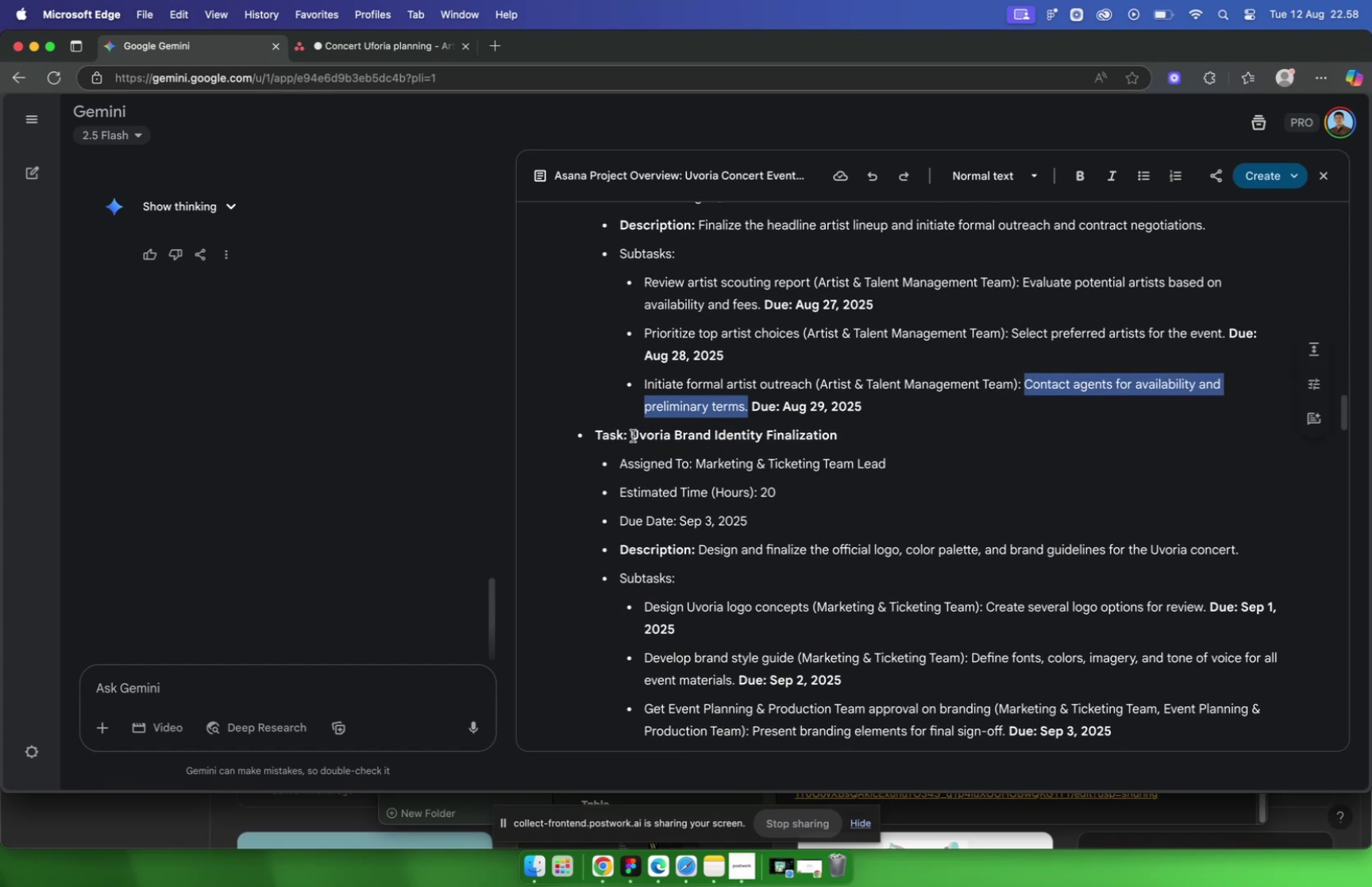 
left_click_drag(start_coordinate=[631, 433], to_coordinate=[864, 434])
 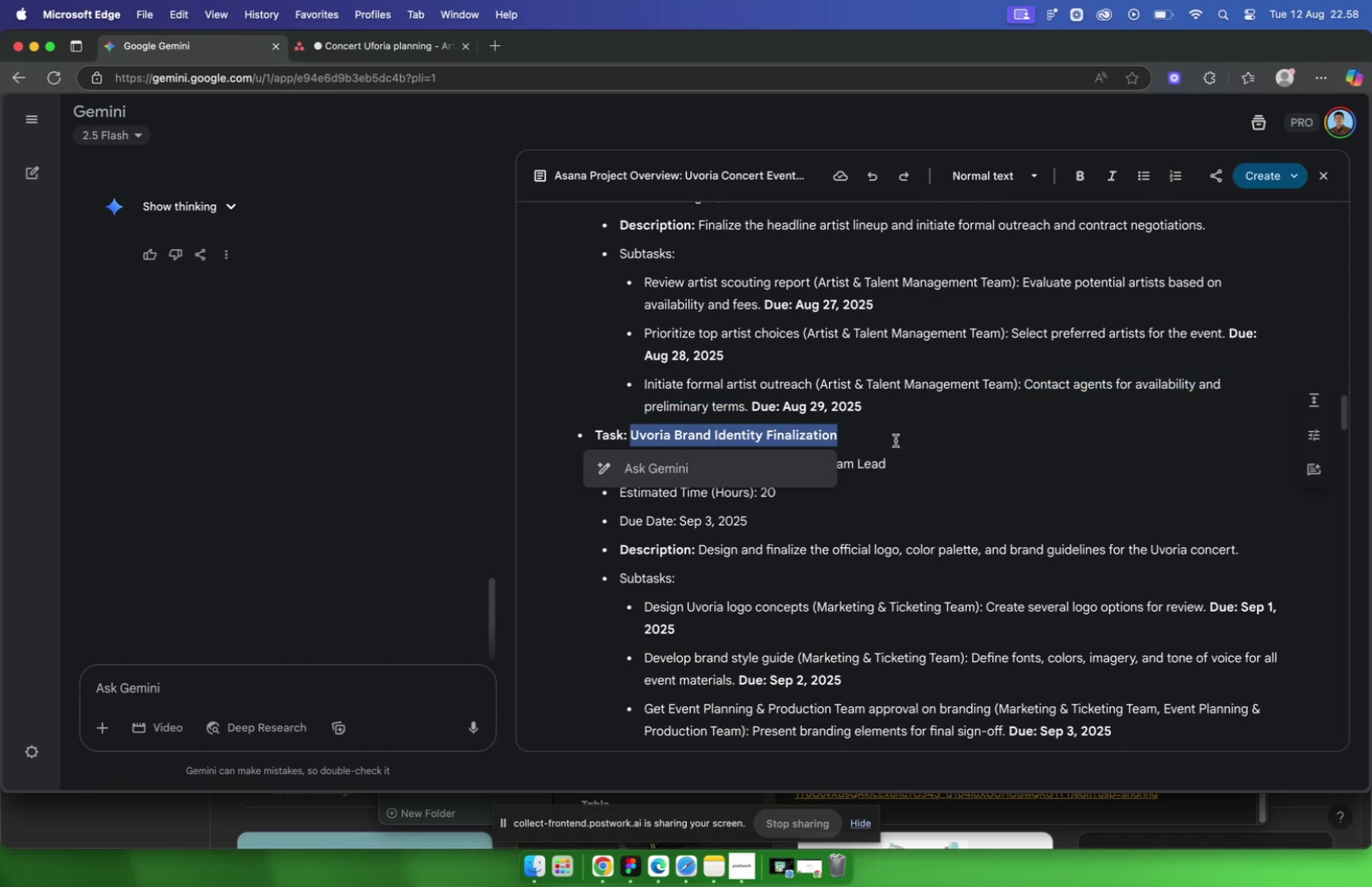 
key(Meta+C)
 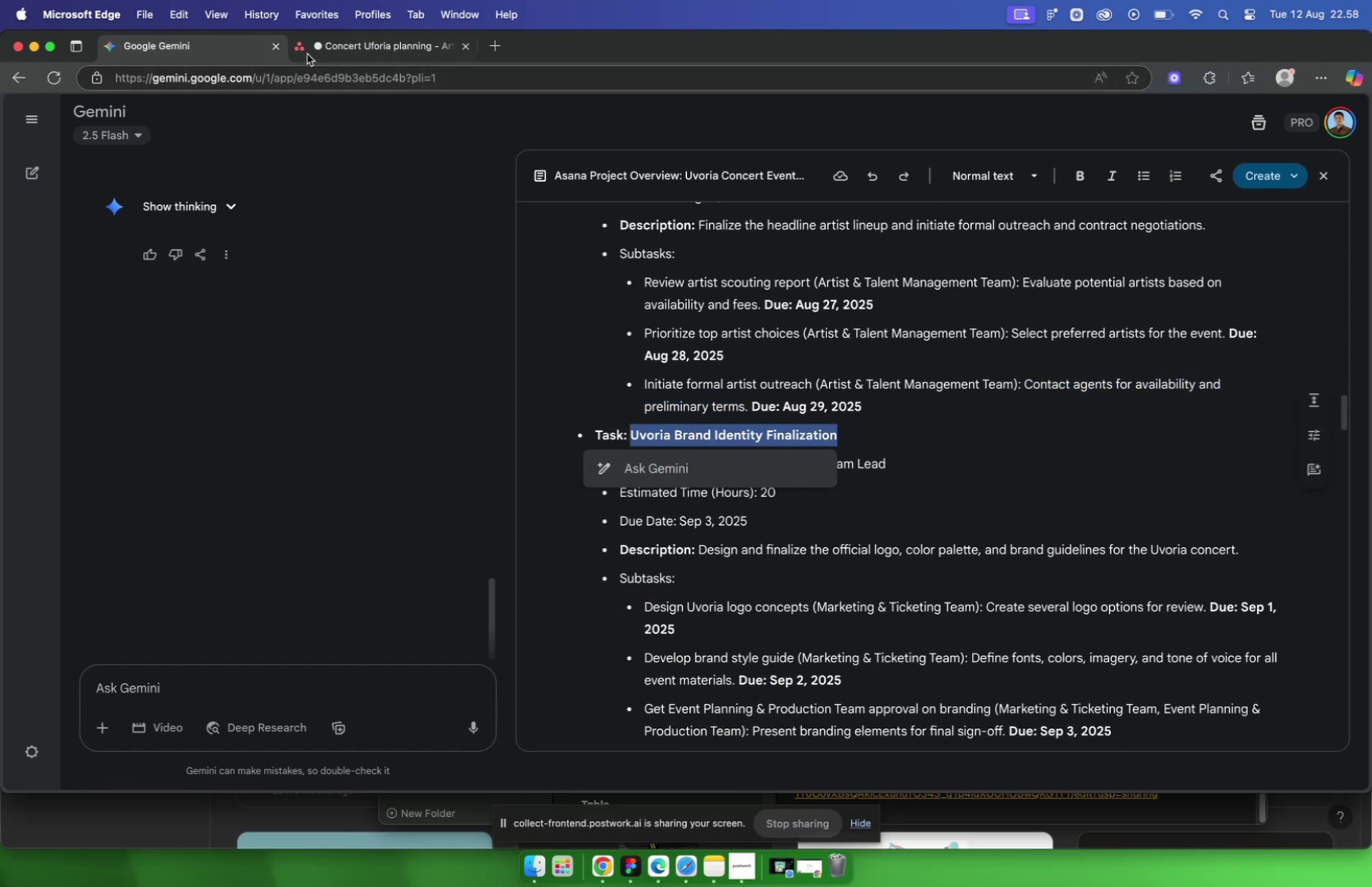 
left_click([341, 42])
 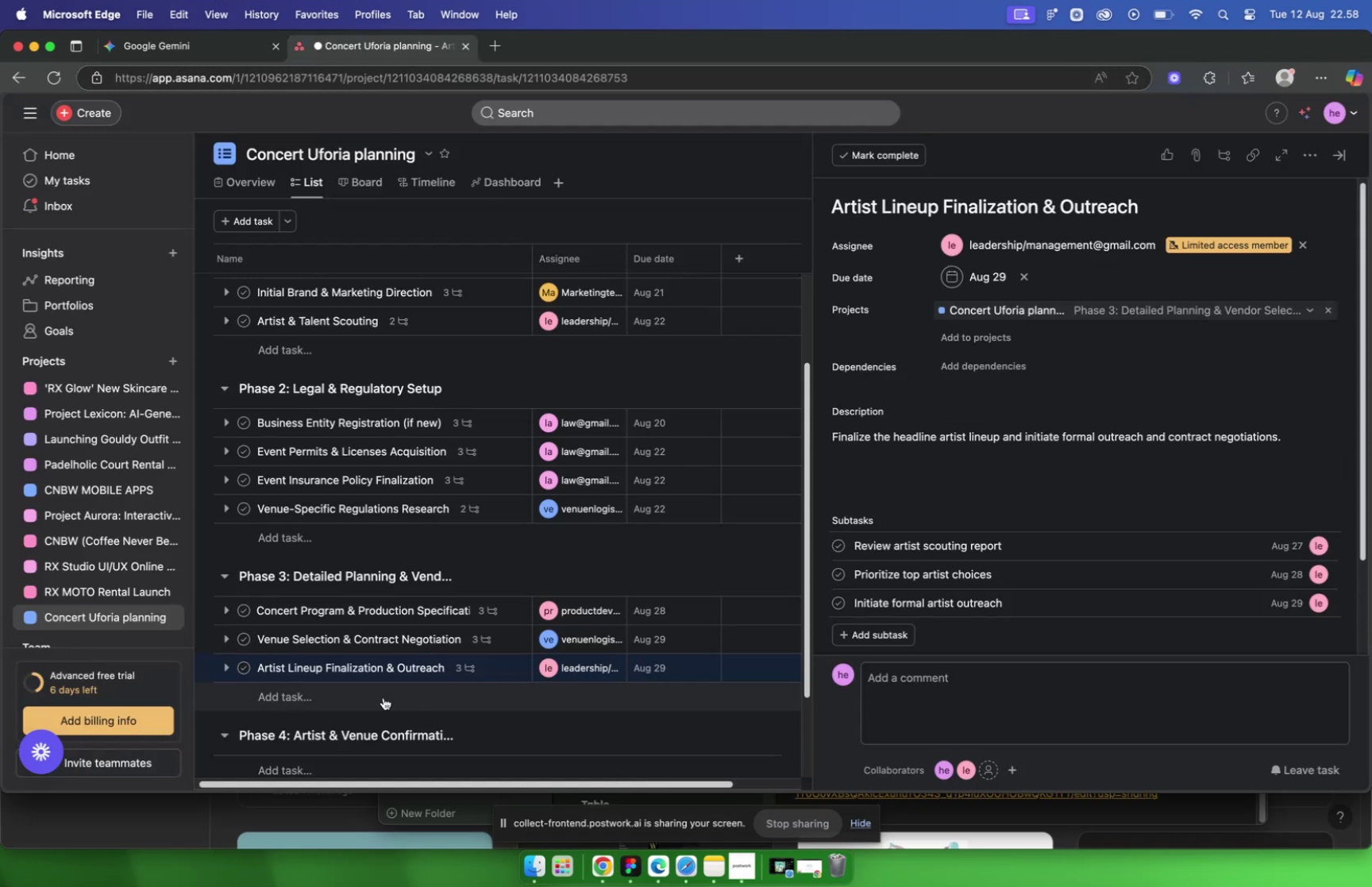 
left_click([356, 691])
 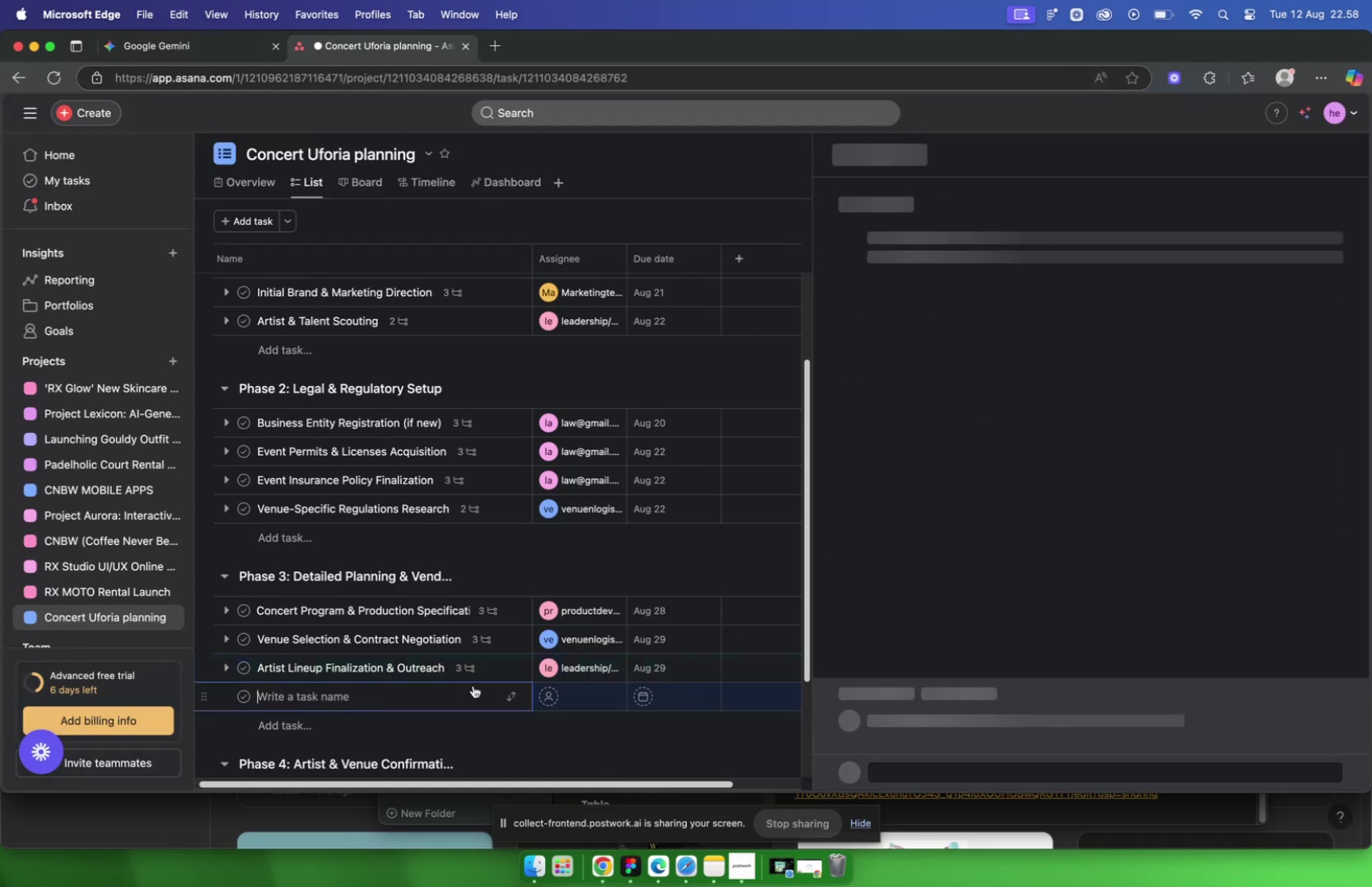 
key(Meta+V)
 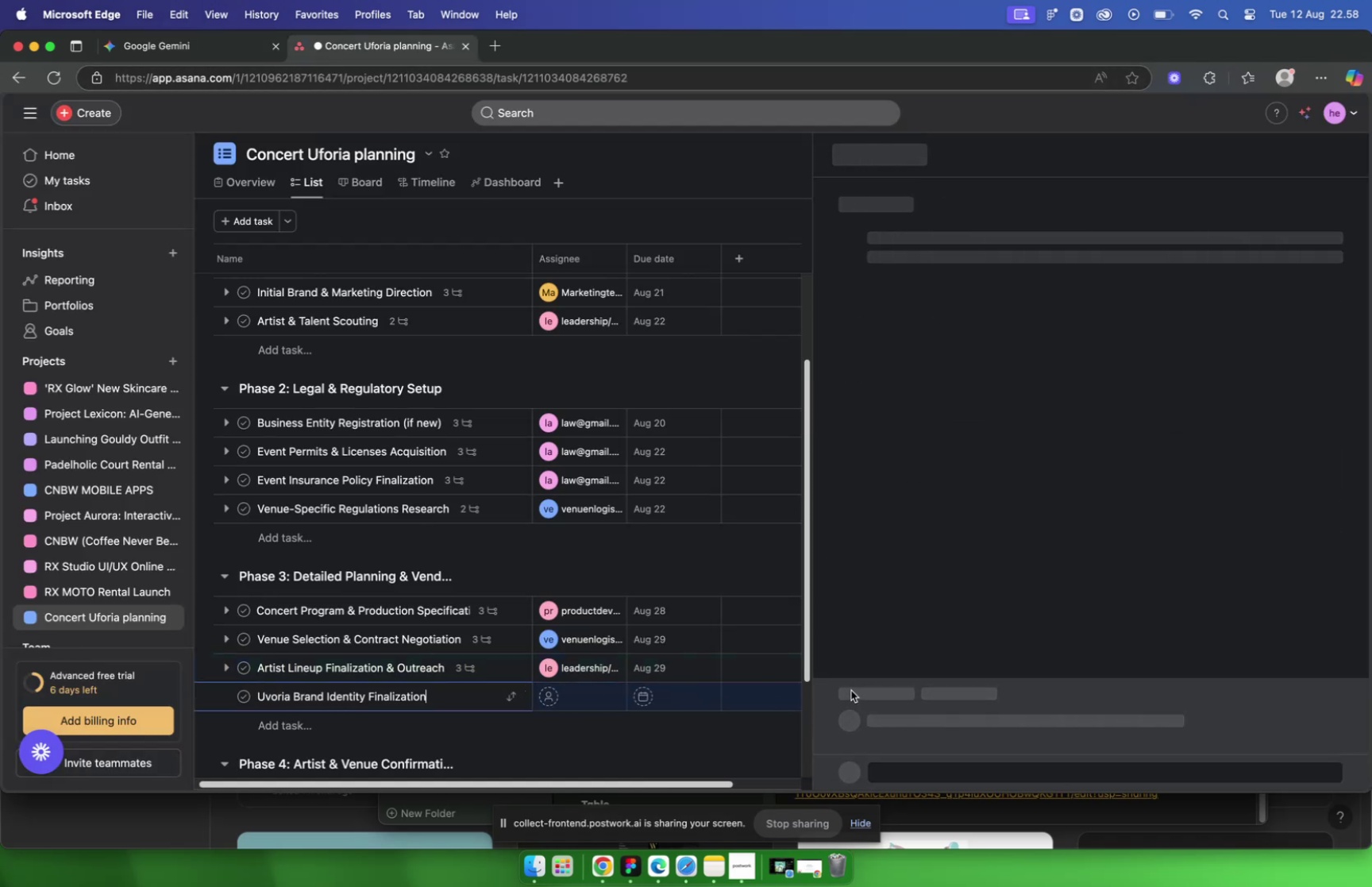 
mouse_move([684, 685])
 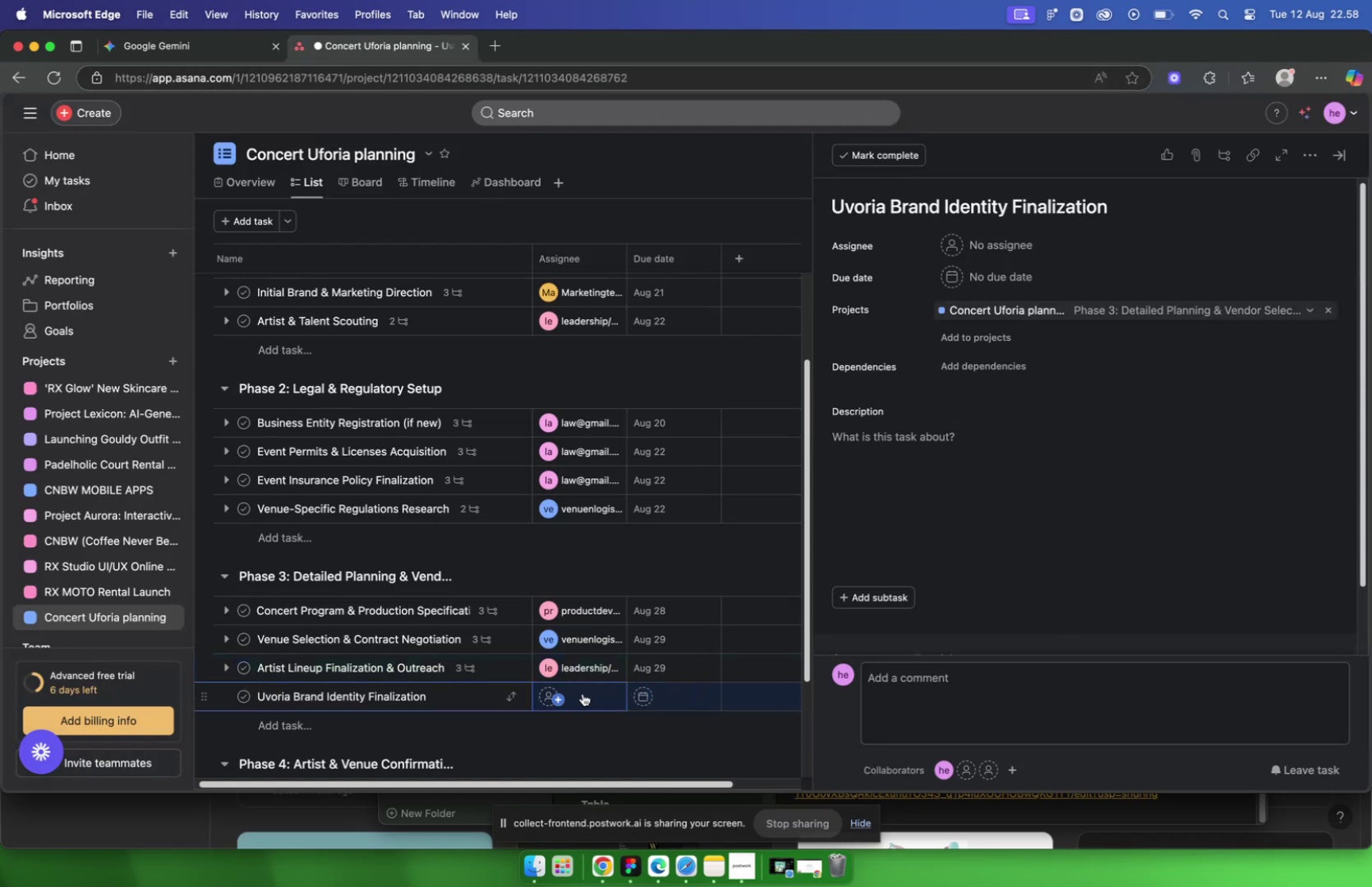 
left_click([583, 692])
 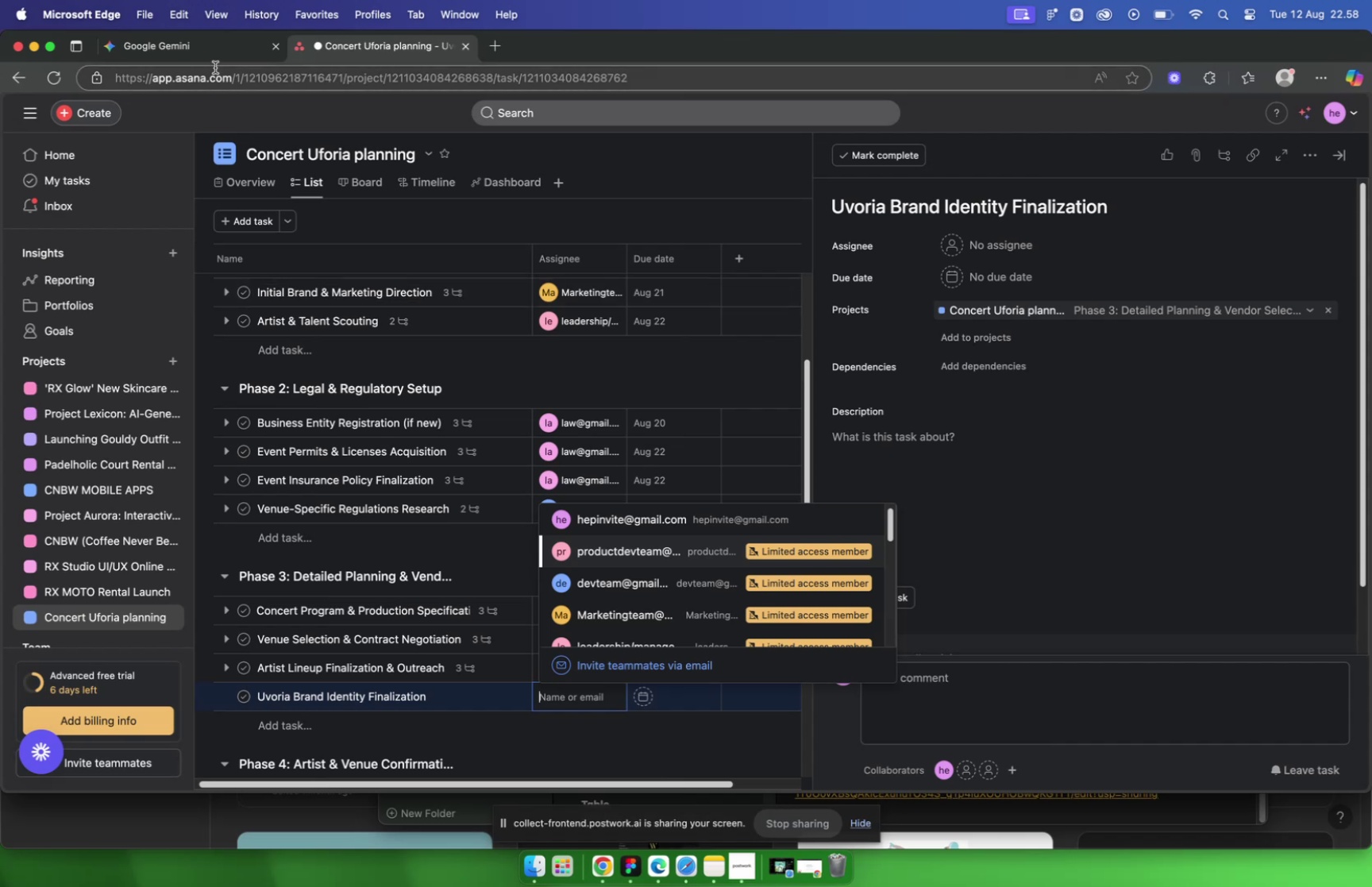 
left_click([221, 51])
 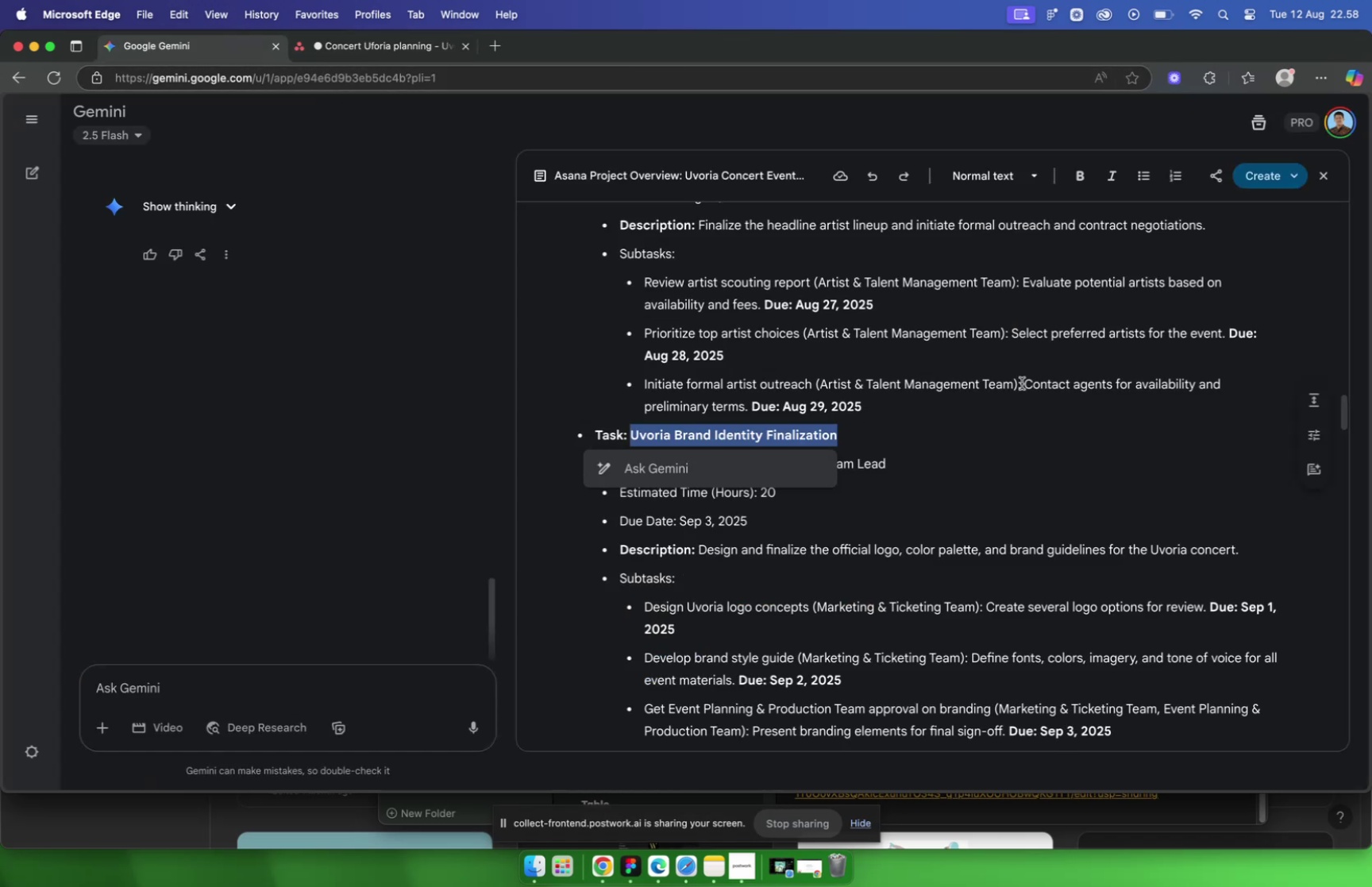 
scroll: coordinate [948, 401], scroll_direction: down, amount: 2.0
 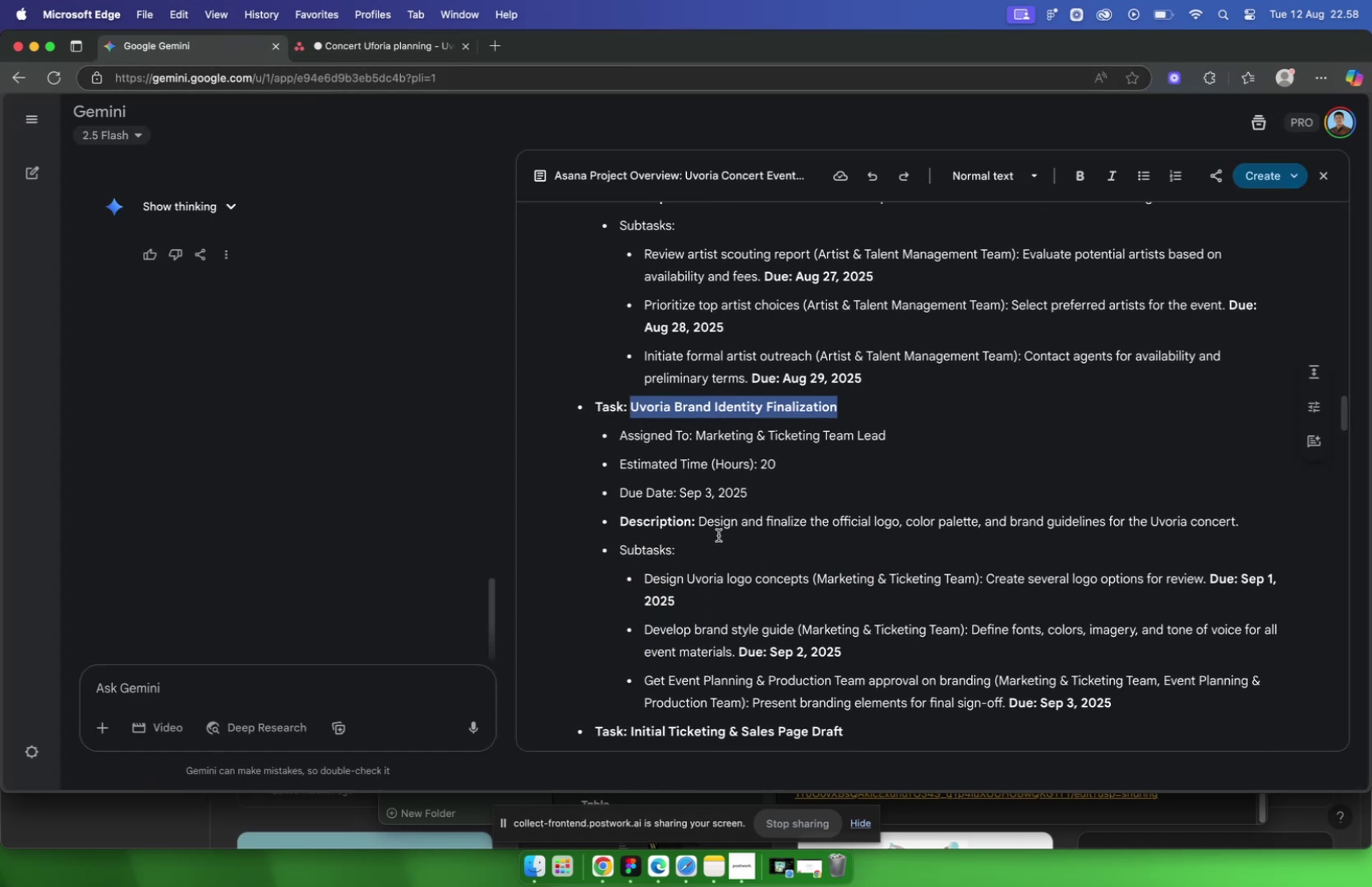 
left_click_drag(start_coordinate=[699, 522], to_coordinate=[1275, 528])
 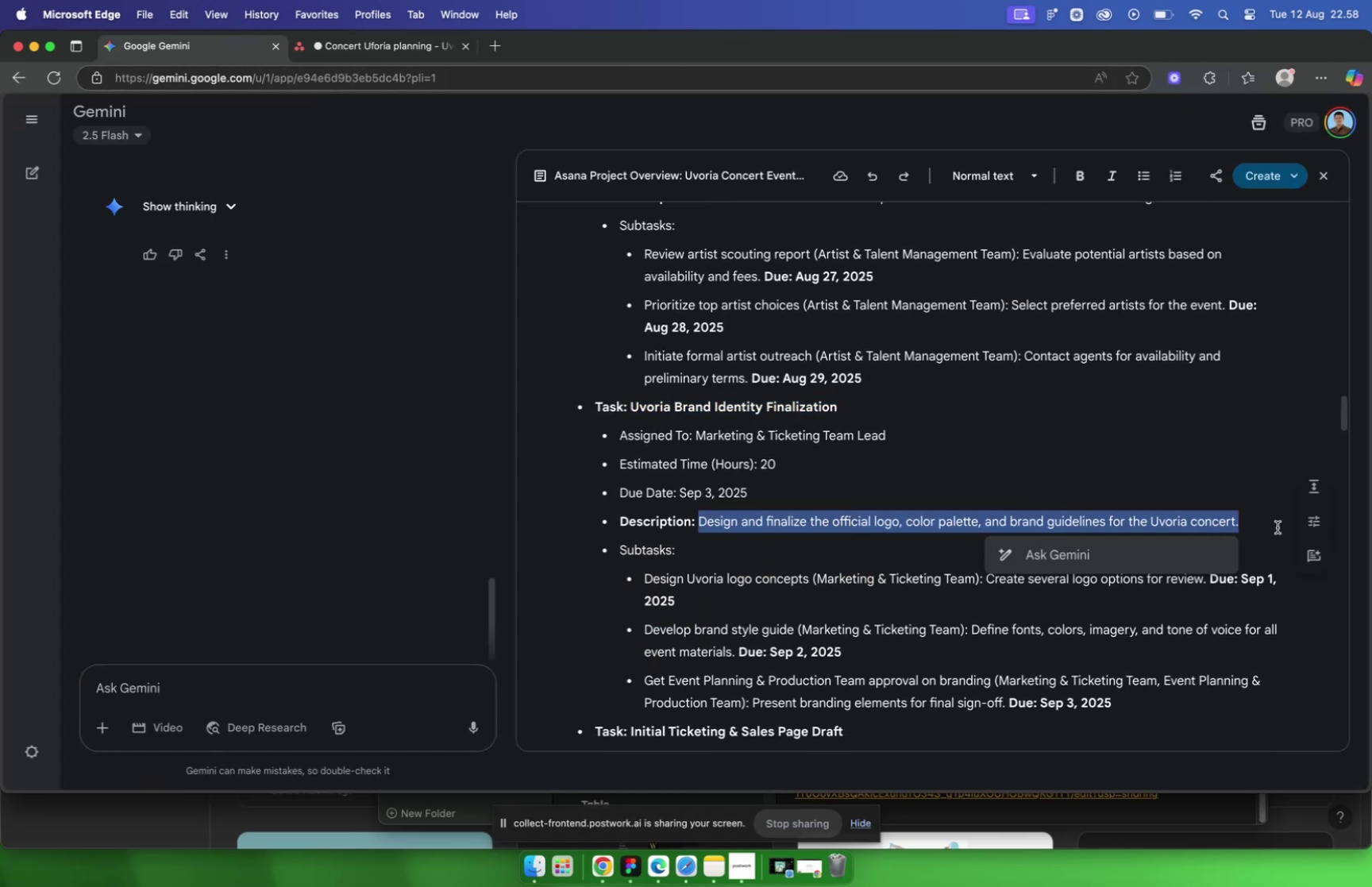 
key(Meta+C)
 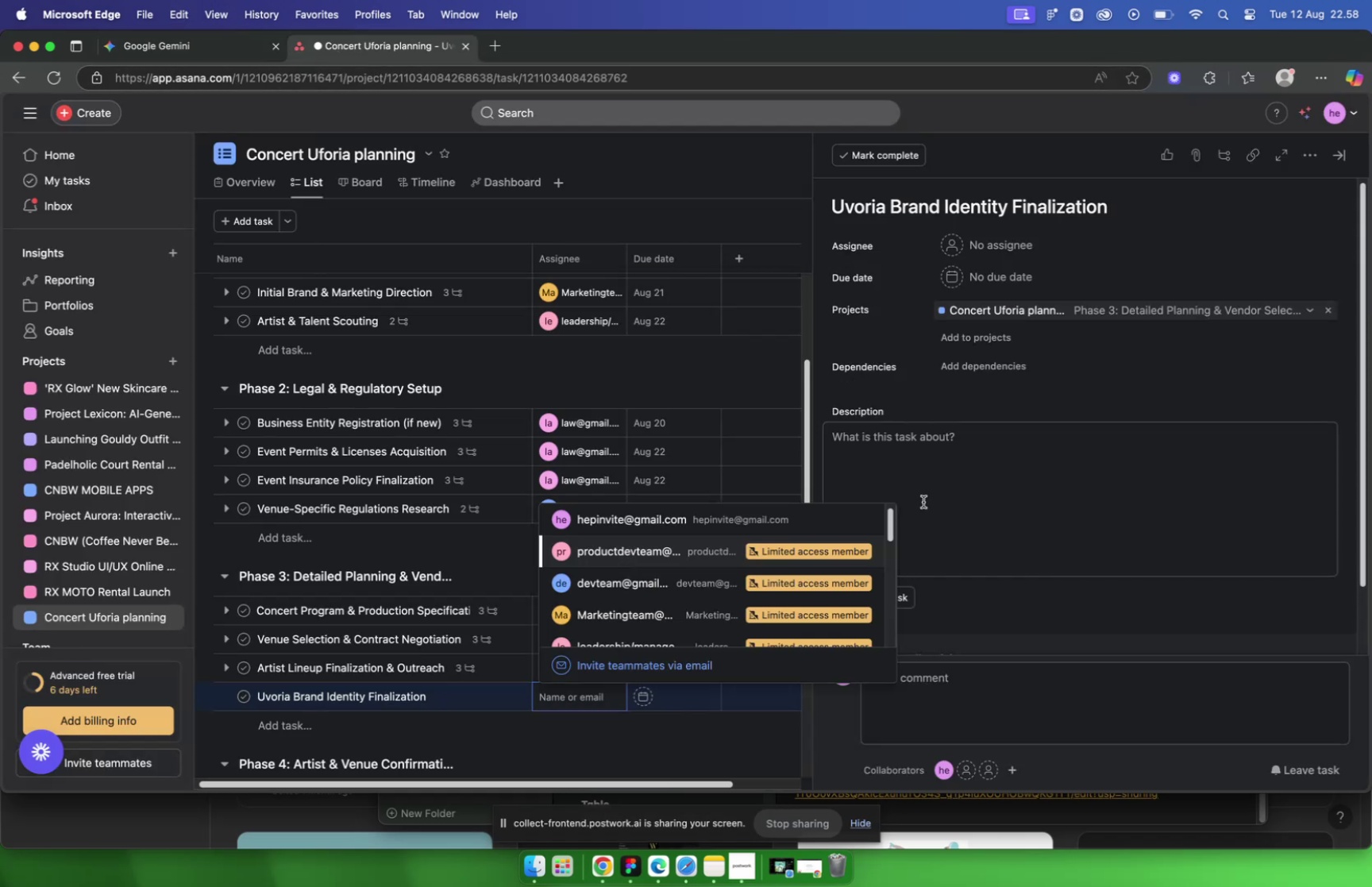 
scroll: coordinate [549, 552], scroll_direction: down, amount: 2.0
 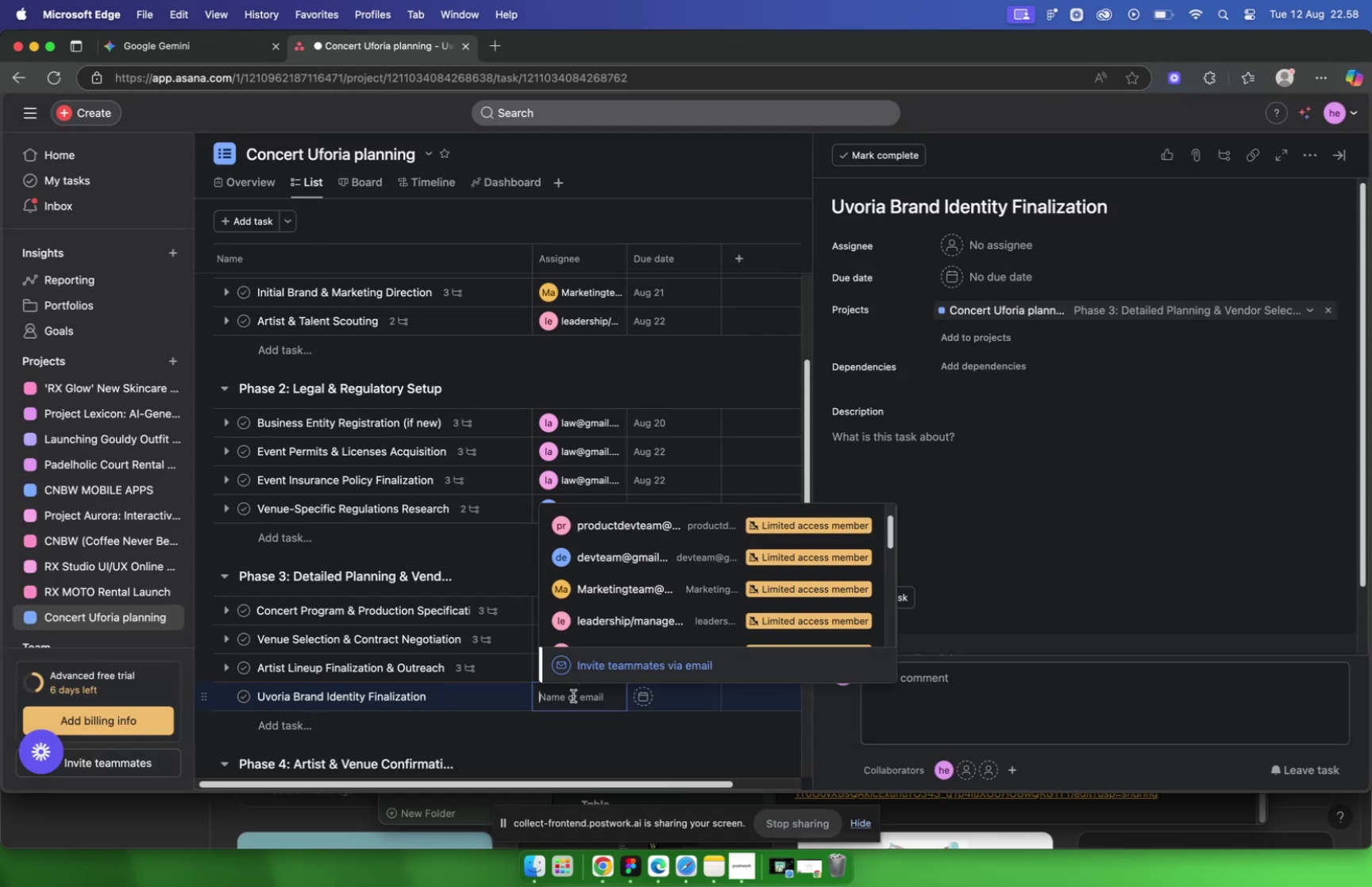 
left_click([574, 699])
 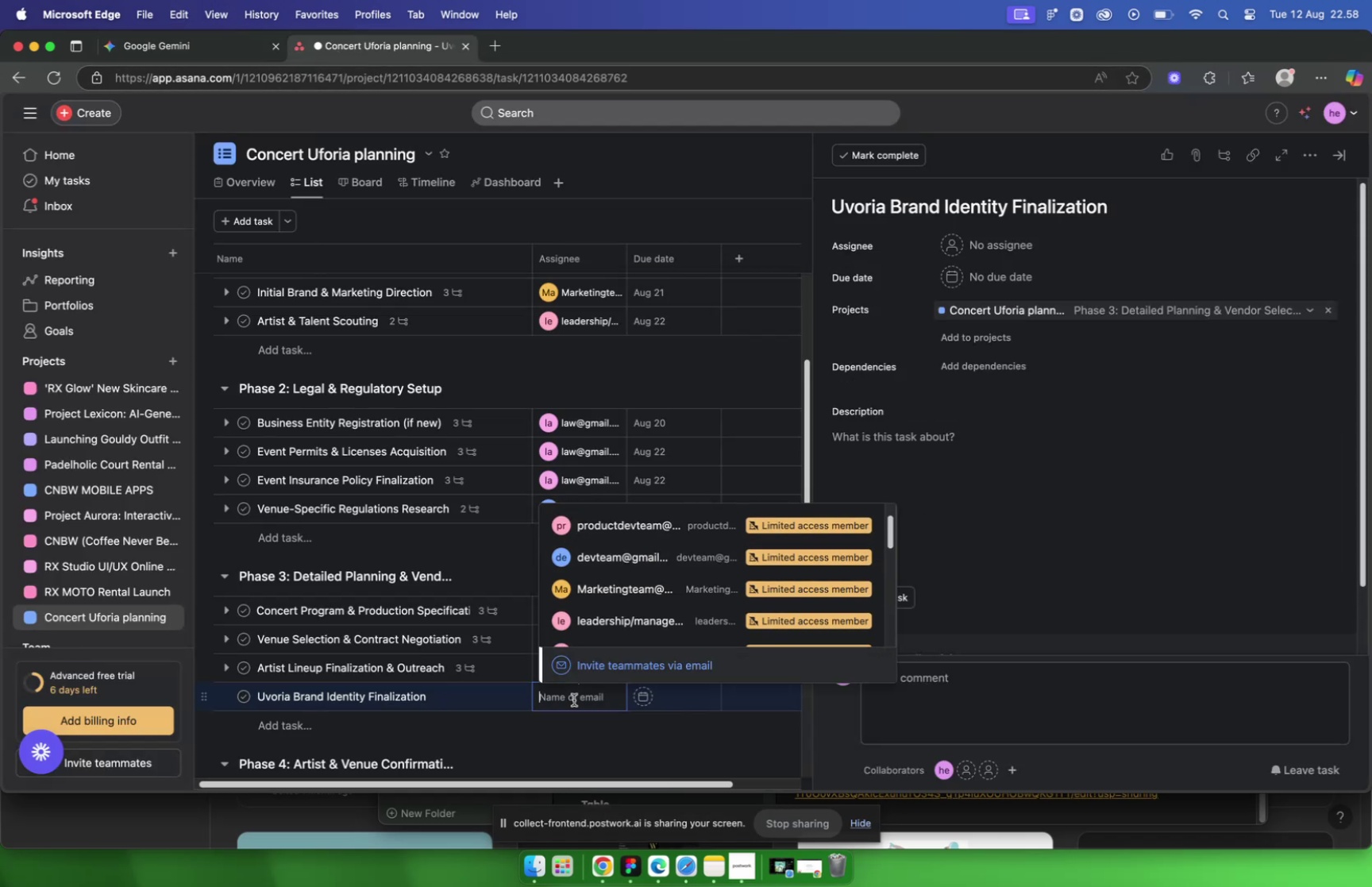 
type(mar)
 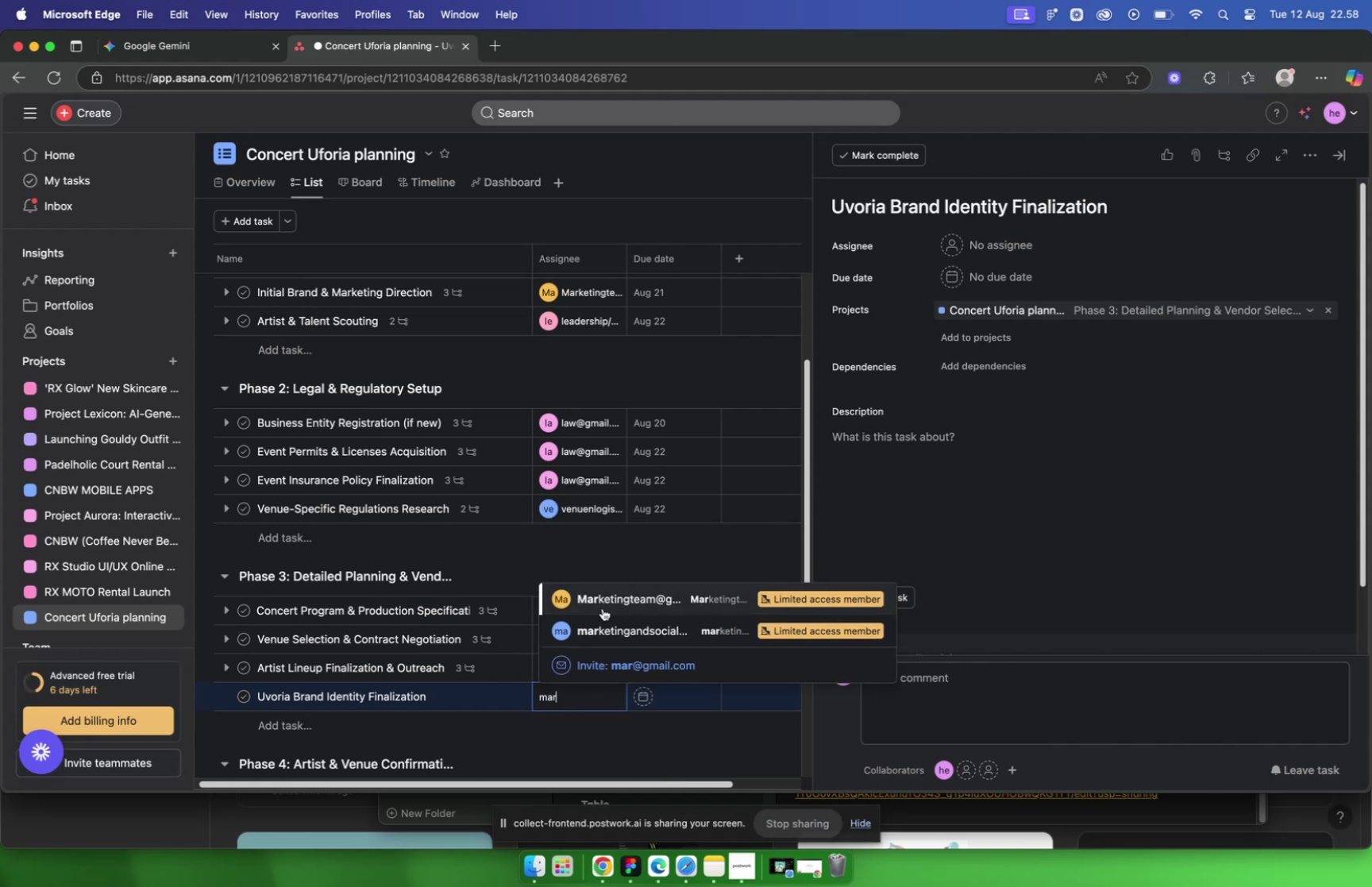 
left_click([604, 600])
 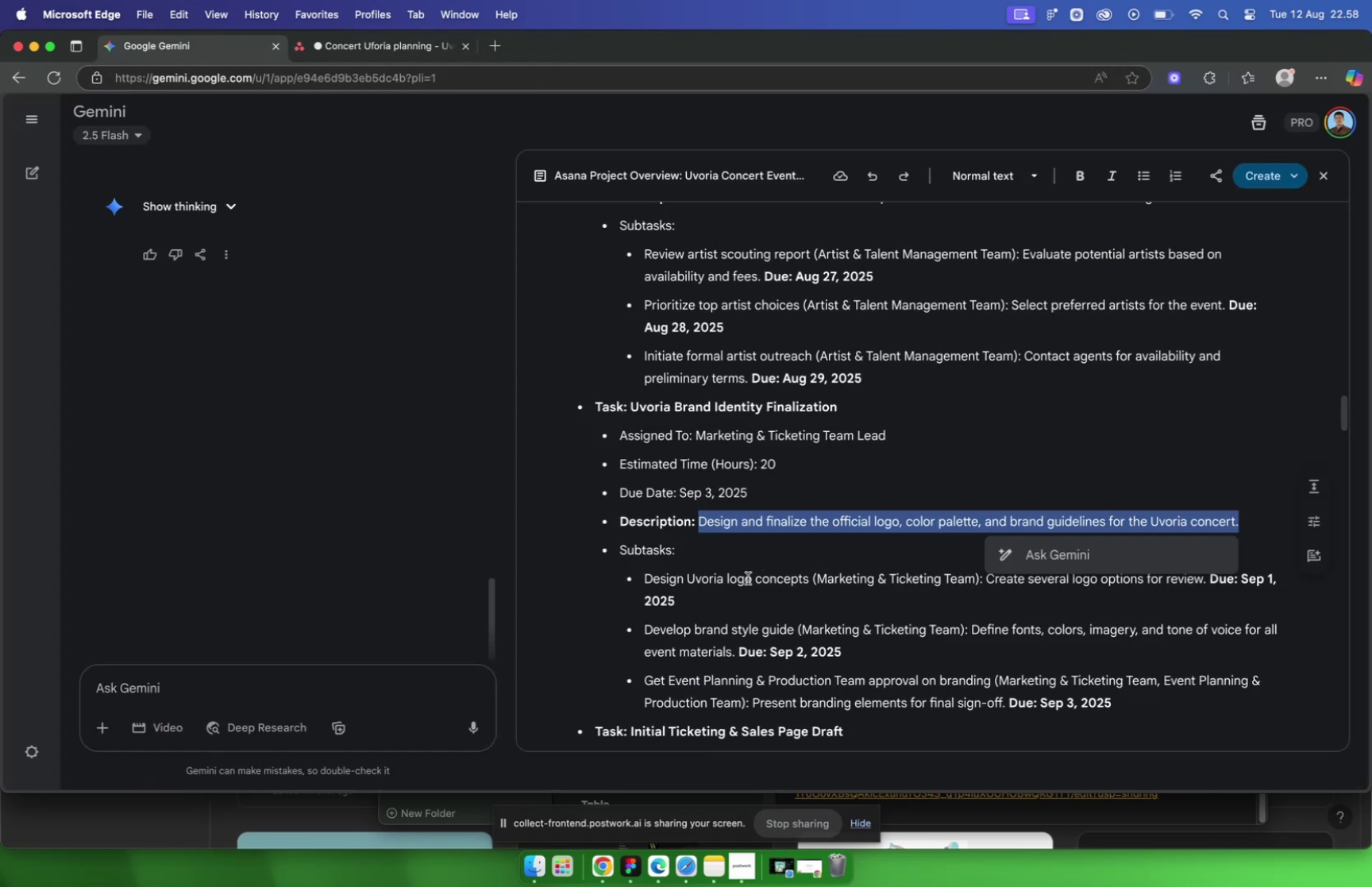 
wait(5.01)
 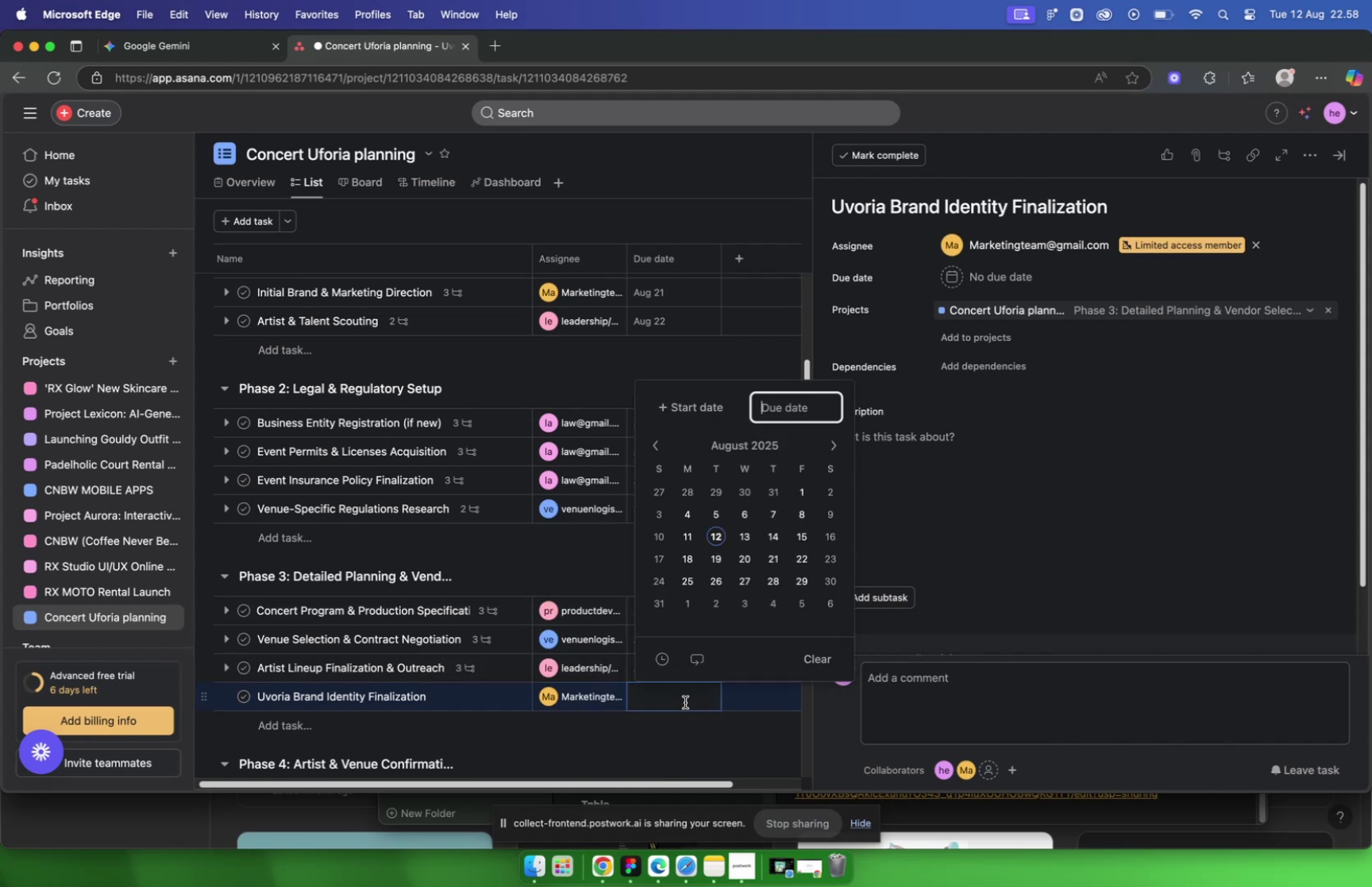 
left_click_drag(start_coordinate=[642, 576], to_coordinate=[811, 581])
 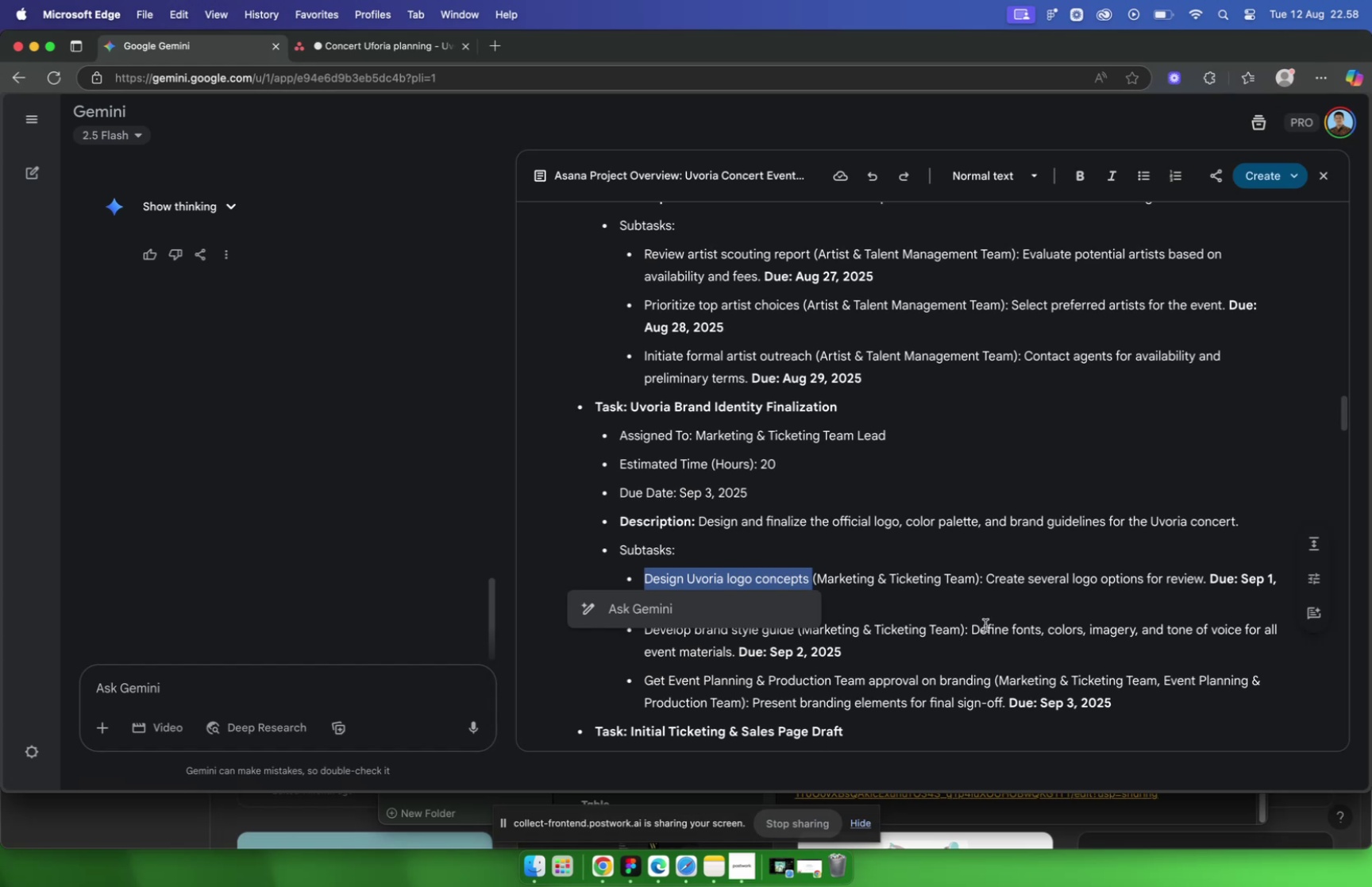 
key(Meta+C)
 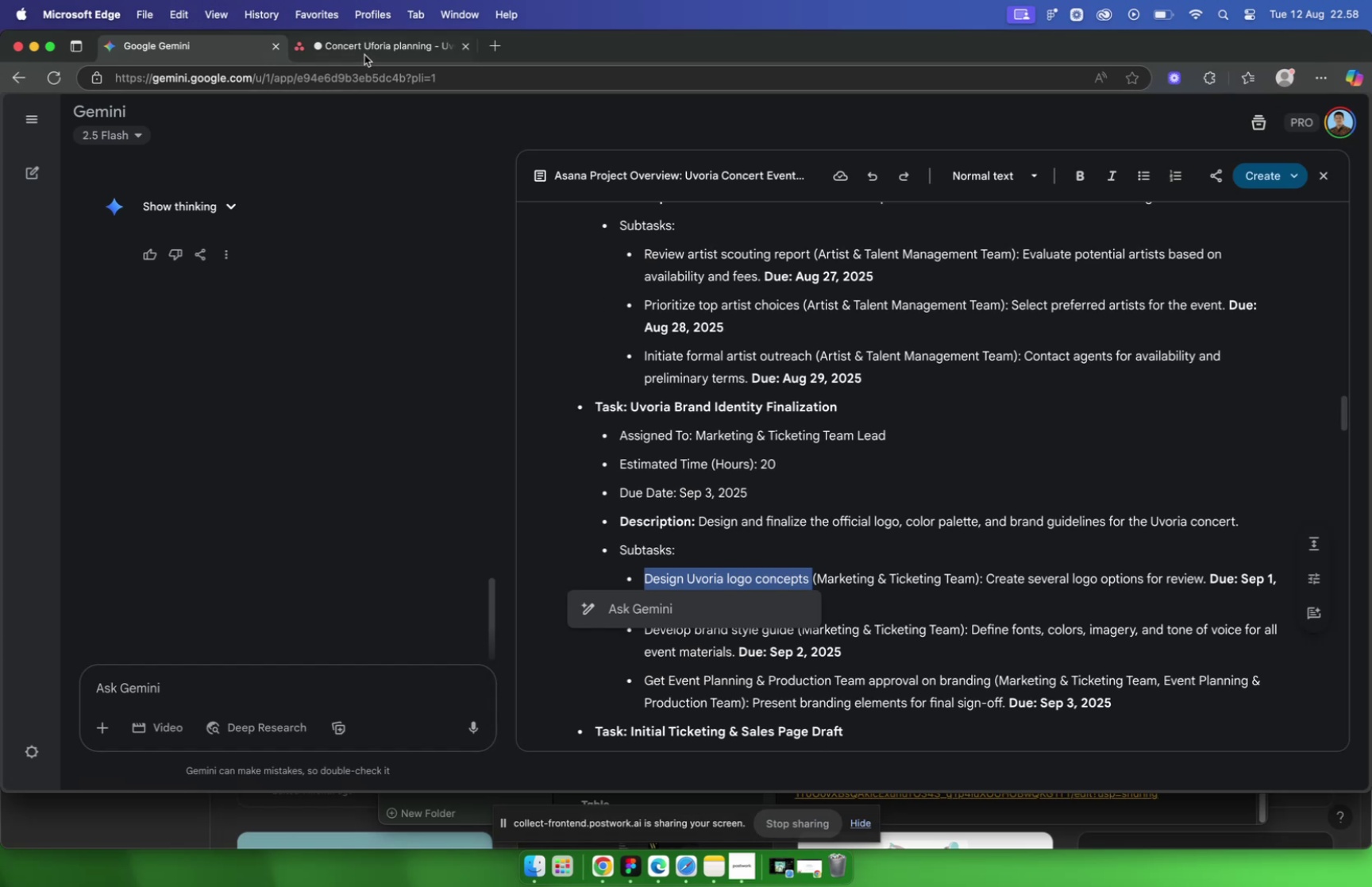 
left_click([364, 51])
 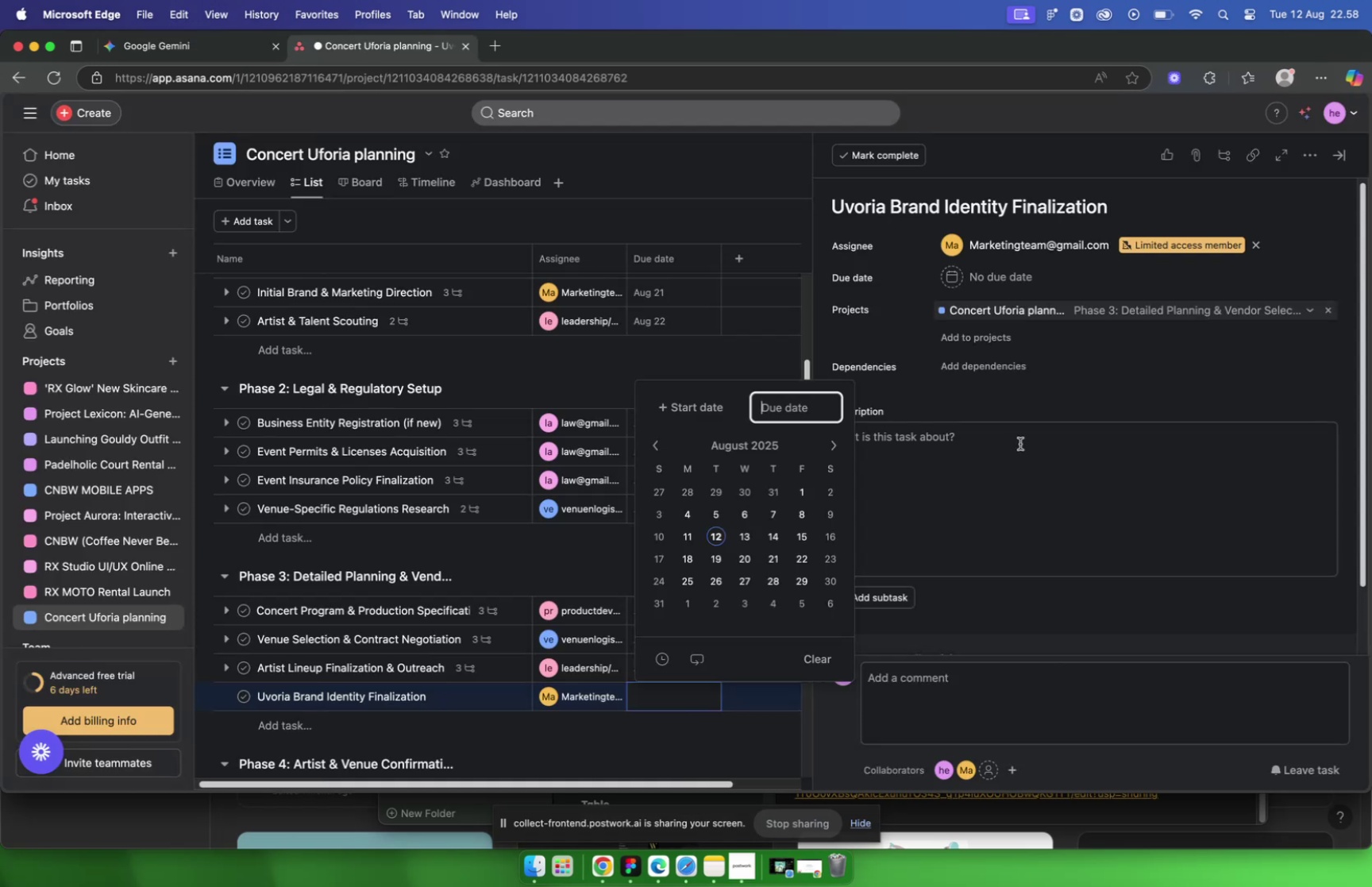 
key(Meta+V)
 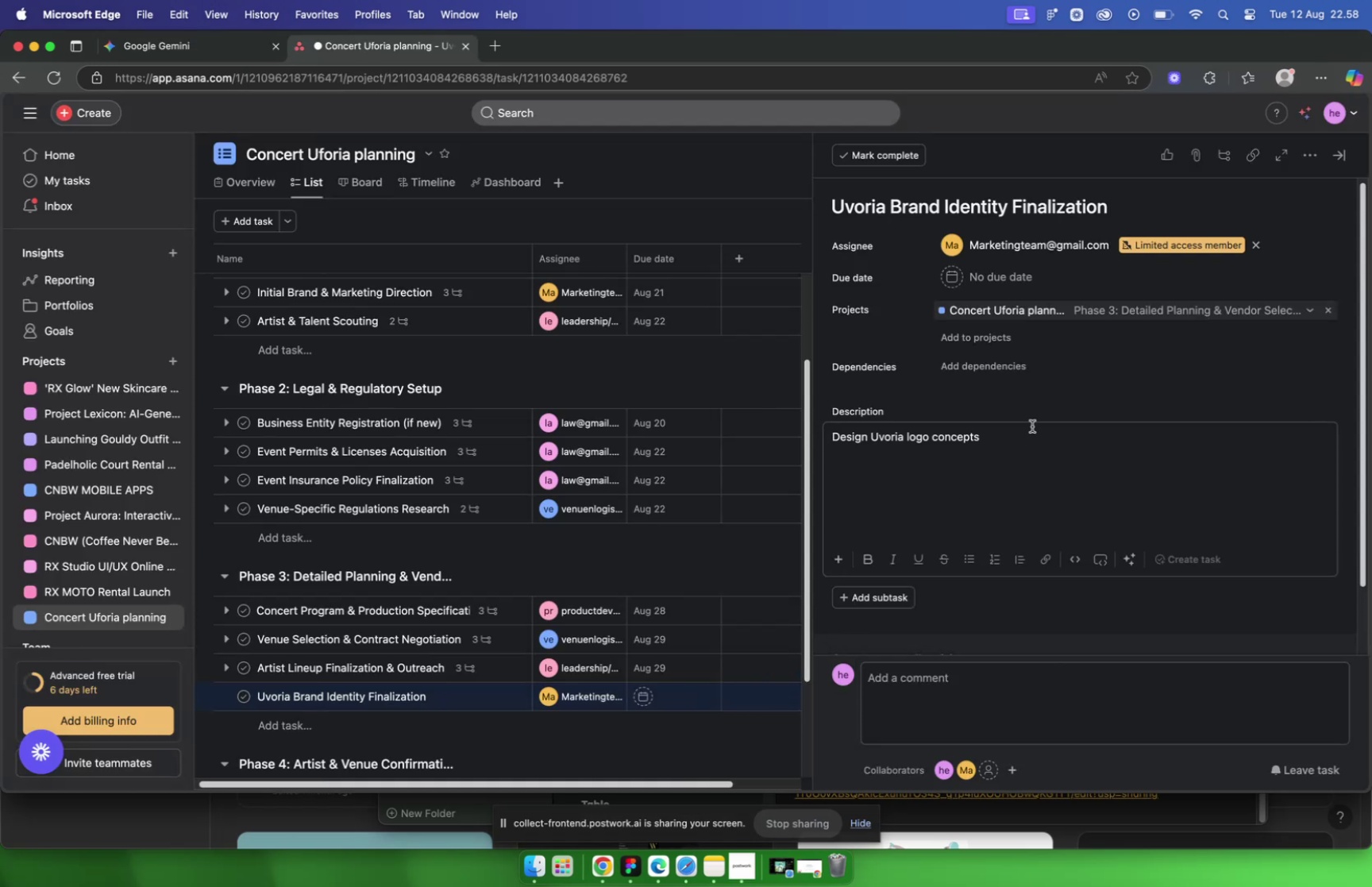 
mouse_move([1022, 309])
 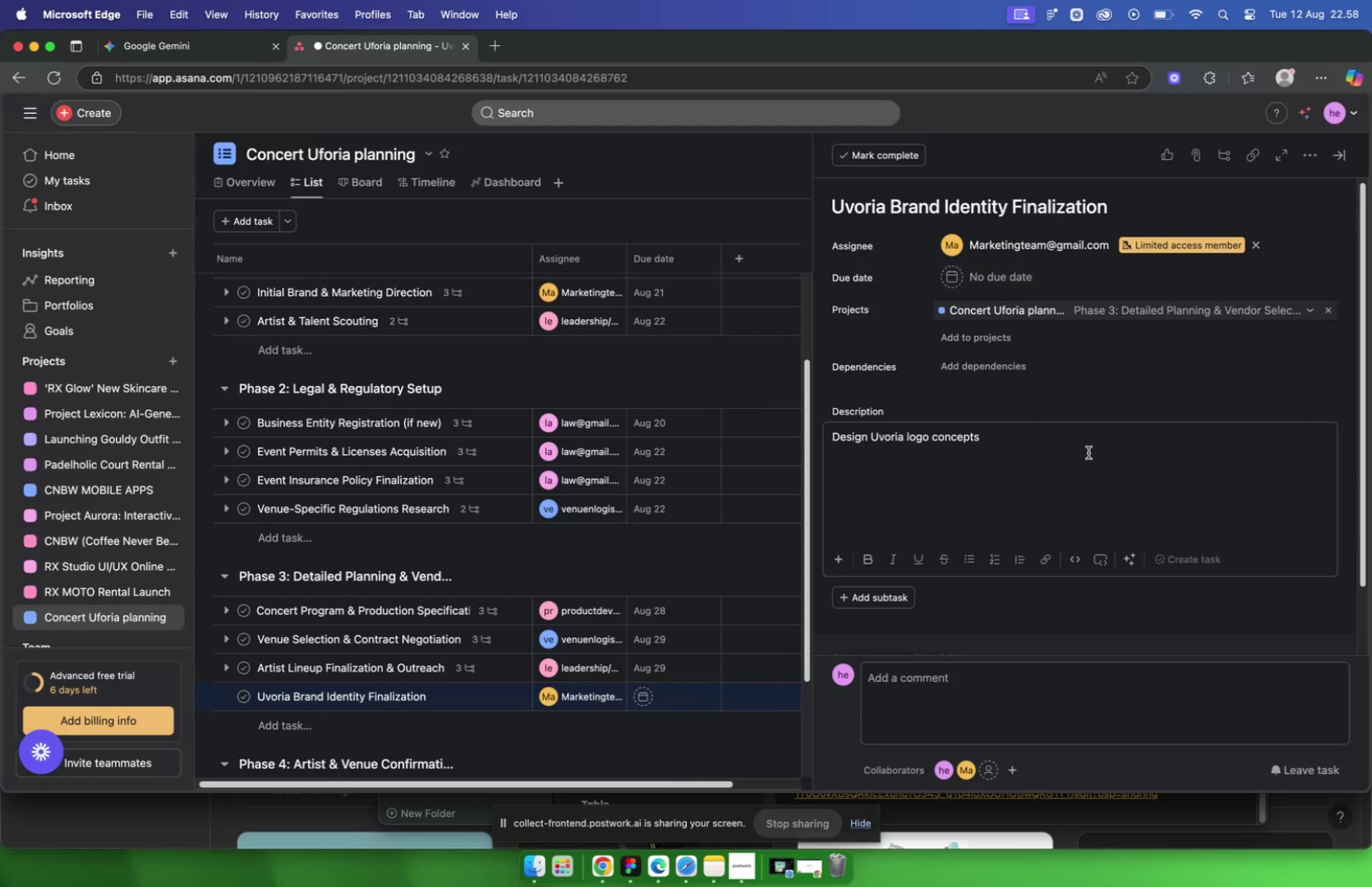 
left_click([1089, 451])
 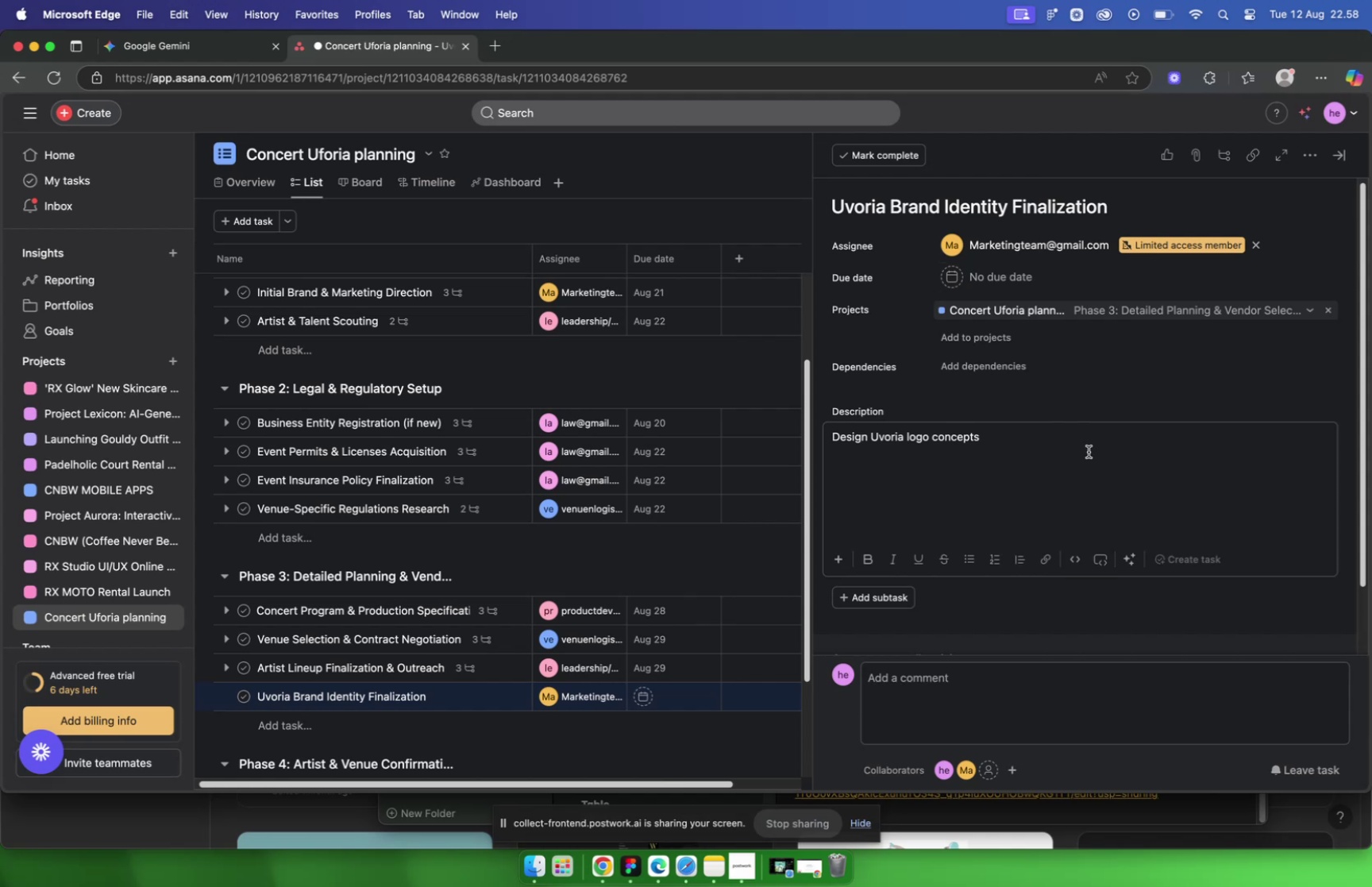 
wait(7.29)
 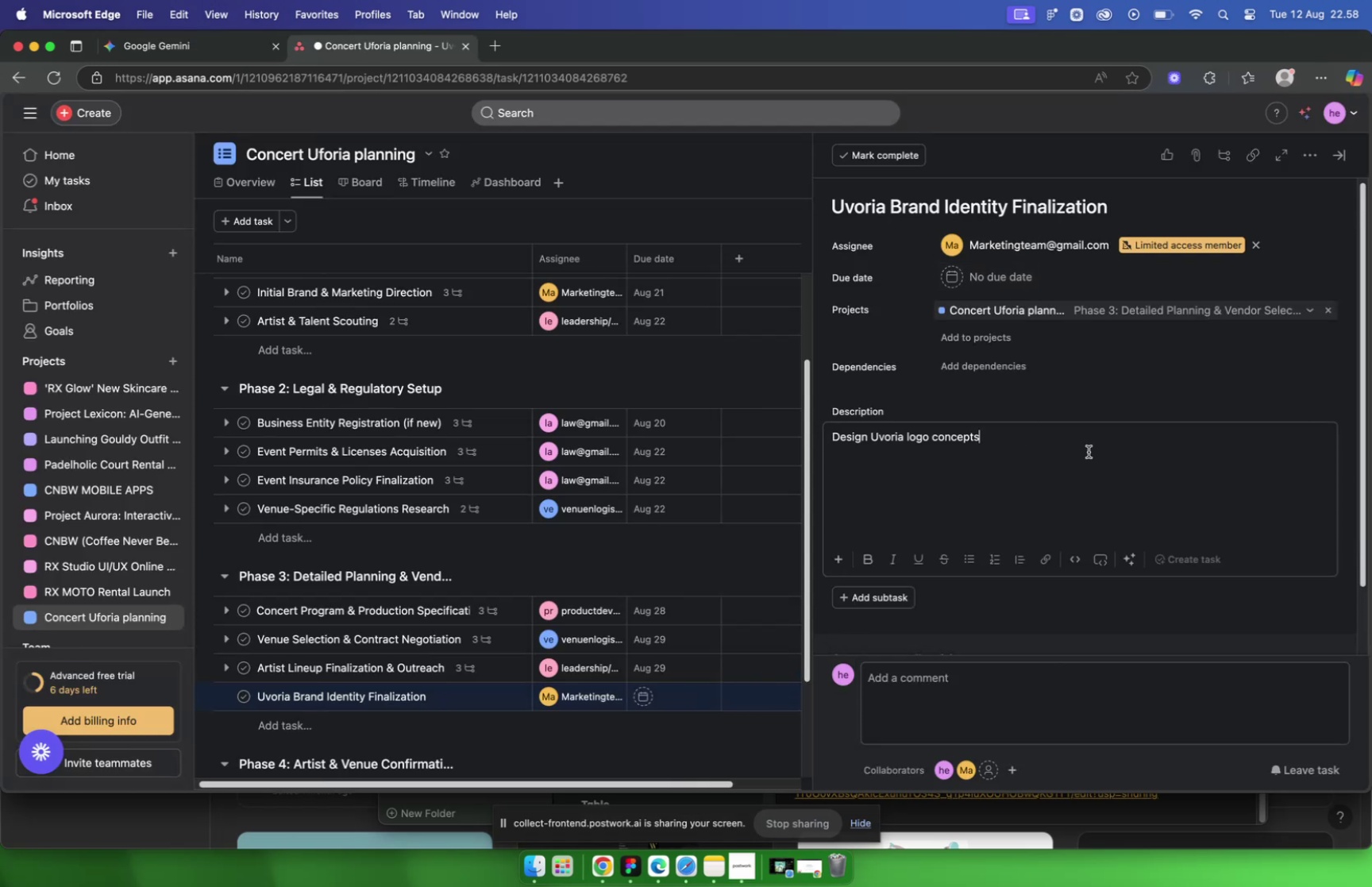 
mouse_move([919, 579])
 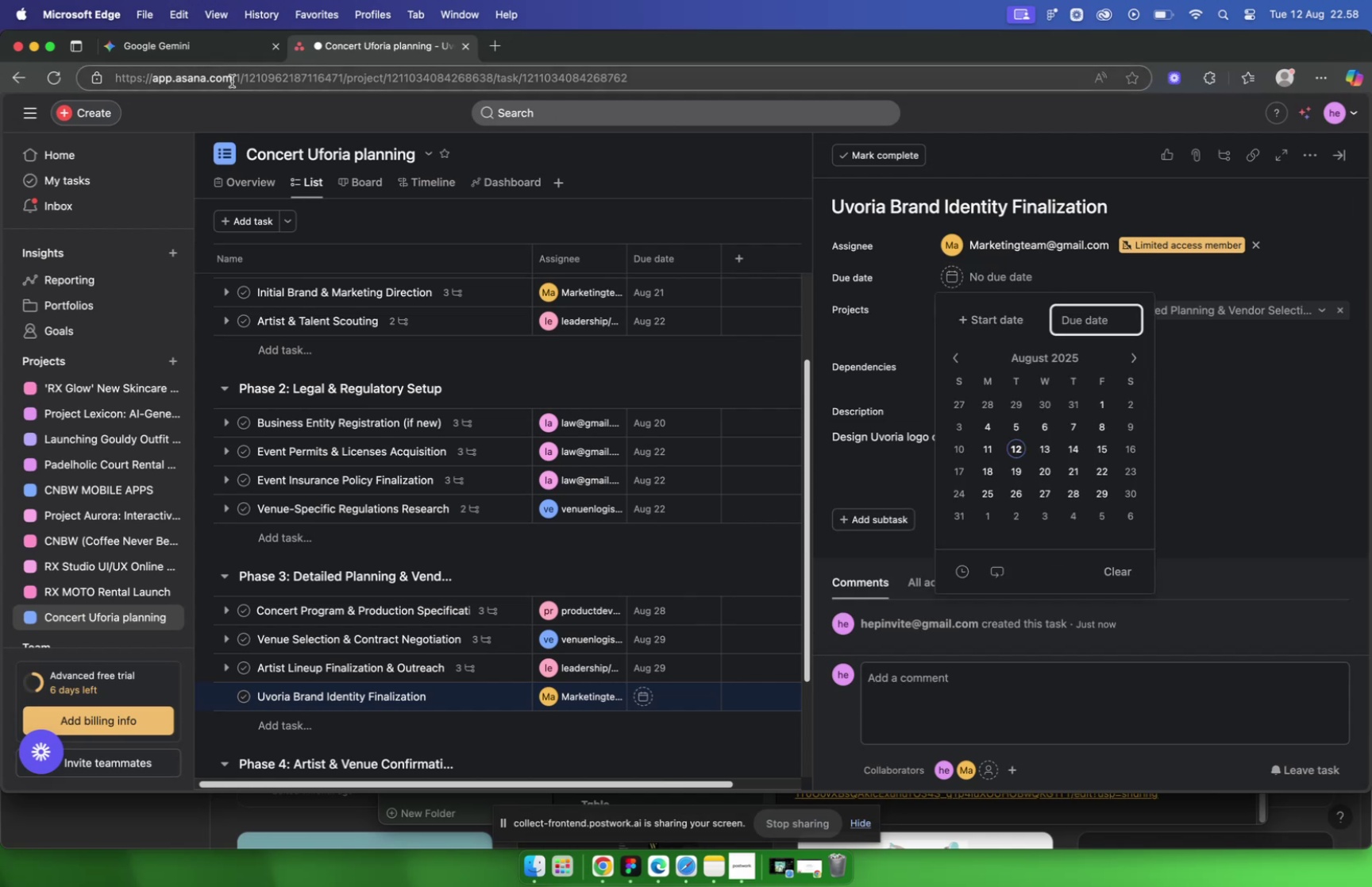 
left_click([204, 41])
 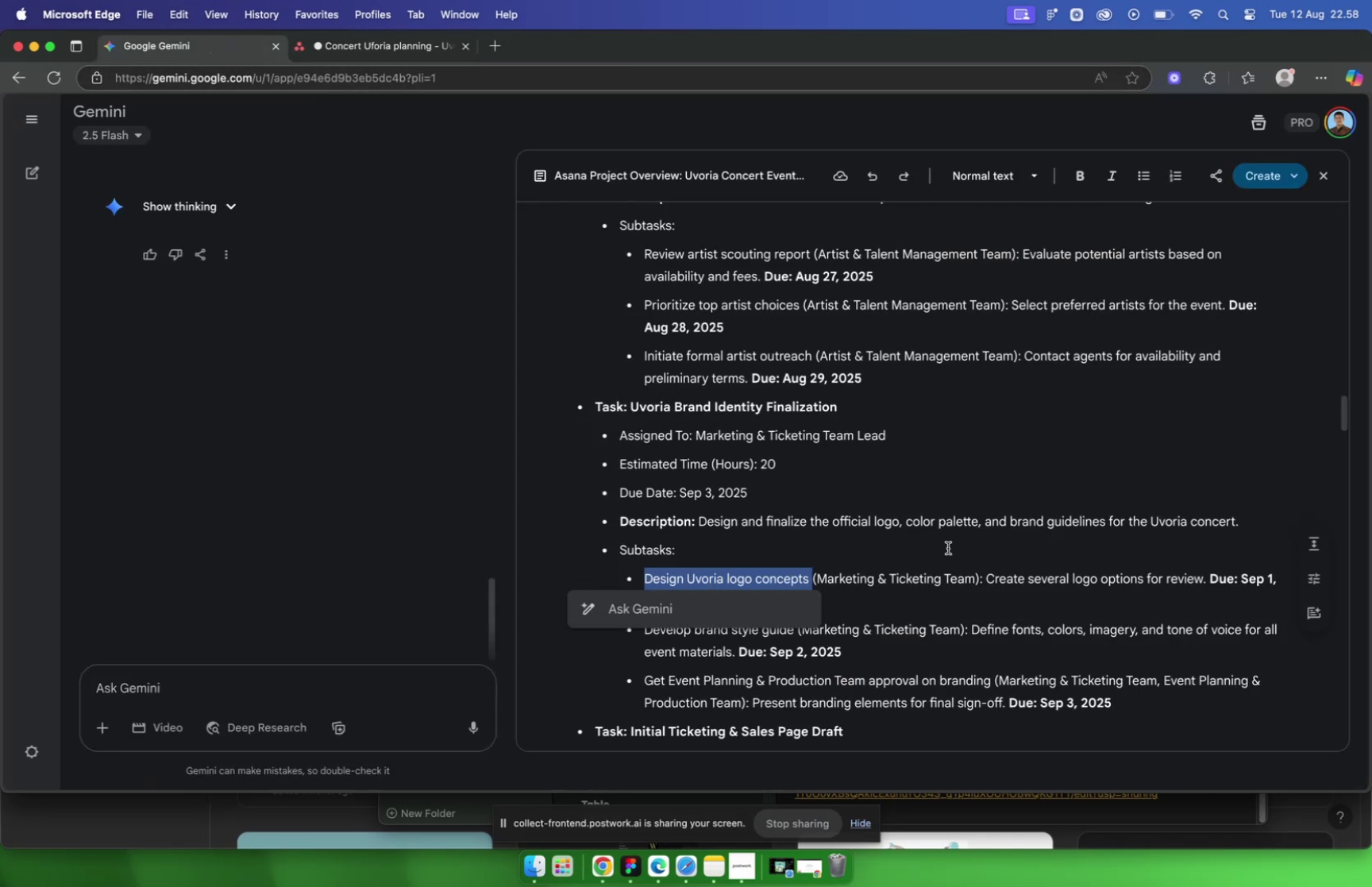 
scroll: coordinate [947, 549], scroll_direction: down, amount: 5.0
 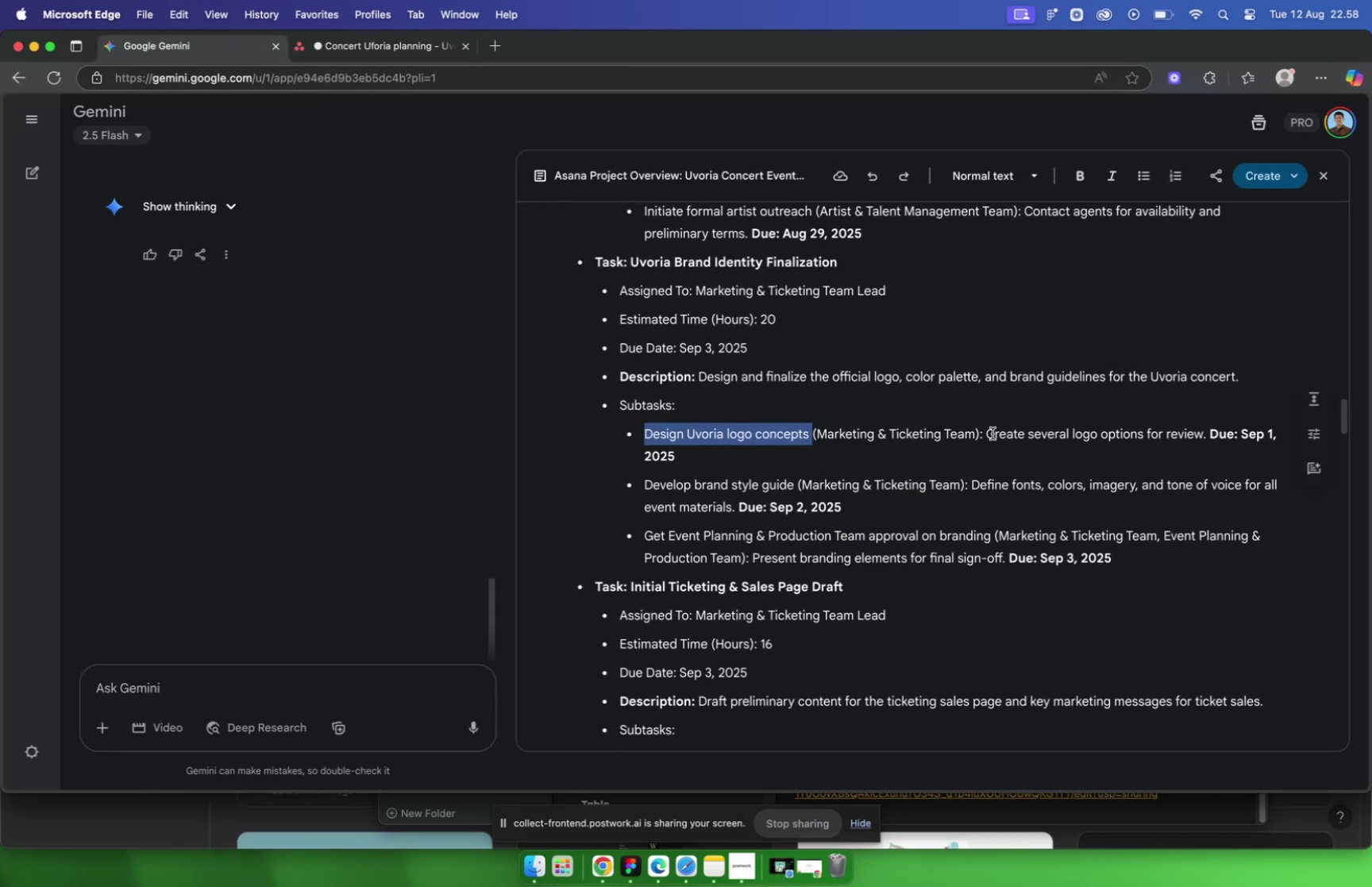 
left_click_drag(start_coordinate=[989, 433], to_coordinate=[1207, 432])
 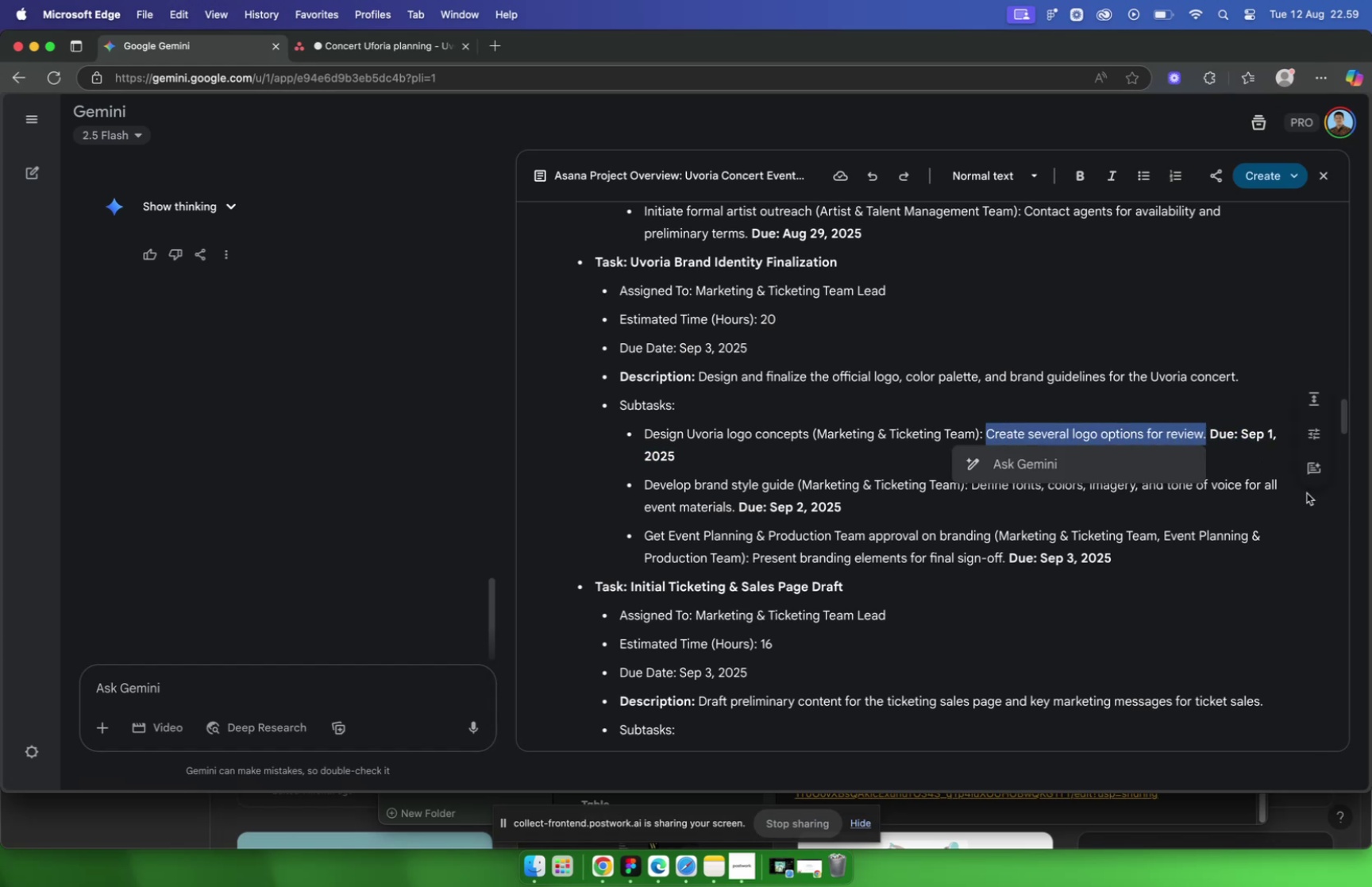 
key(Meta+C)
 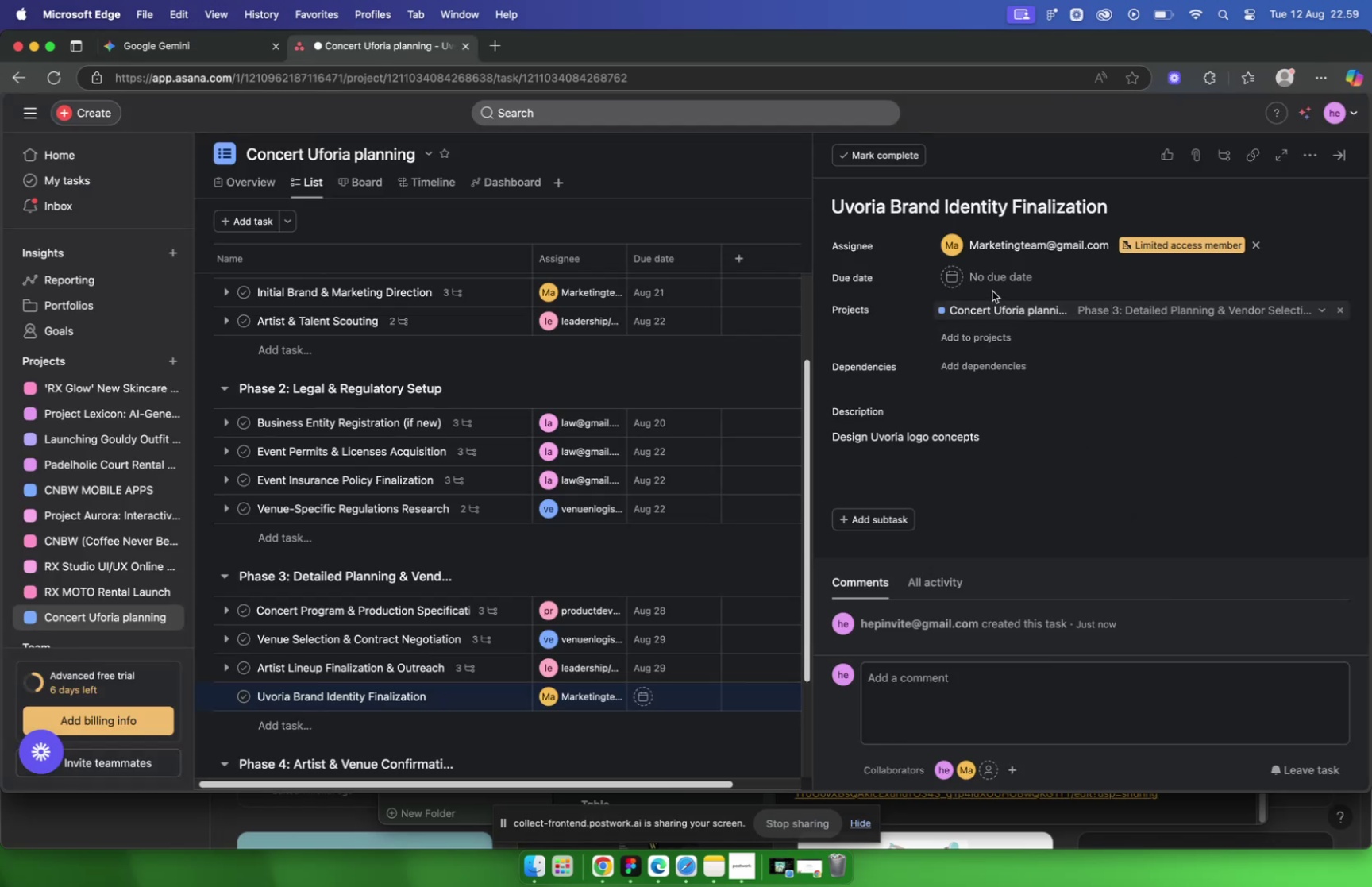 
left_click([1135, 351])
 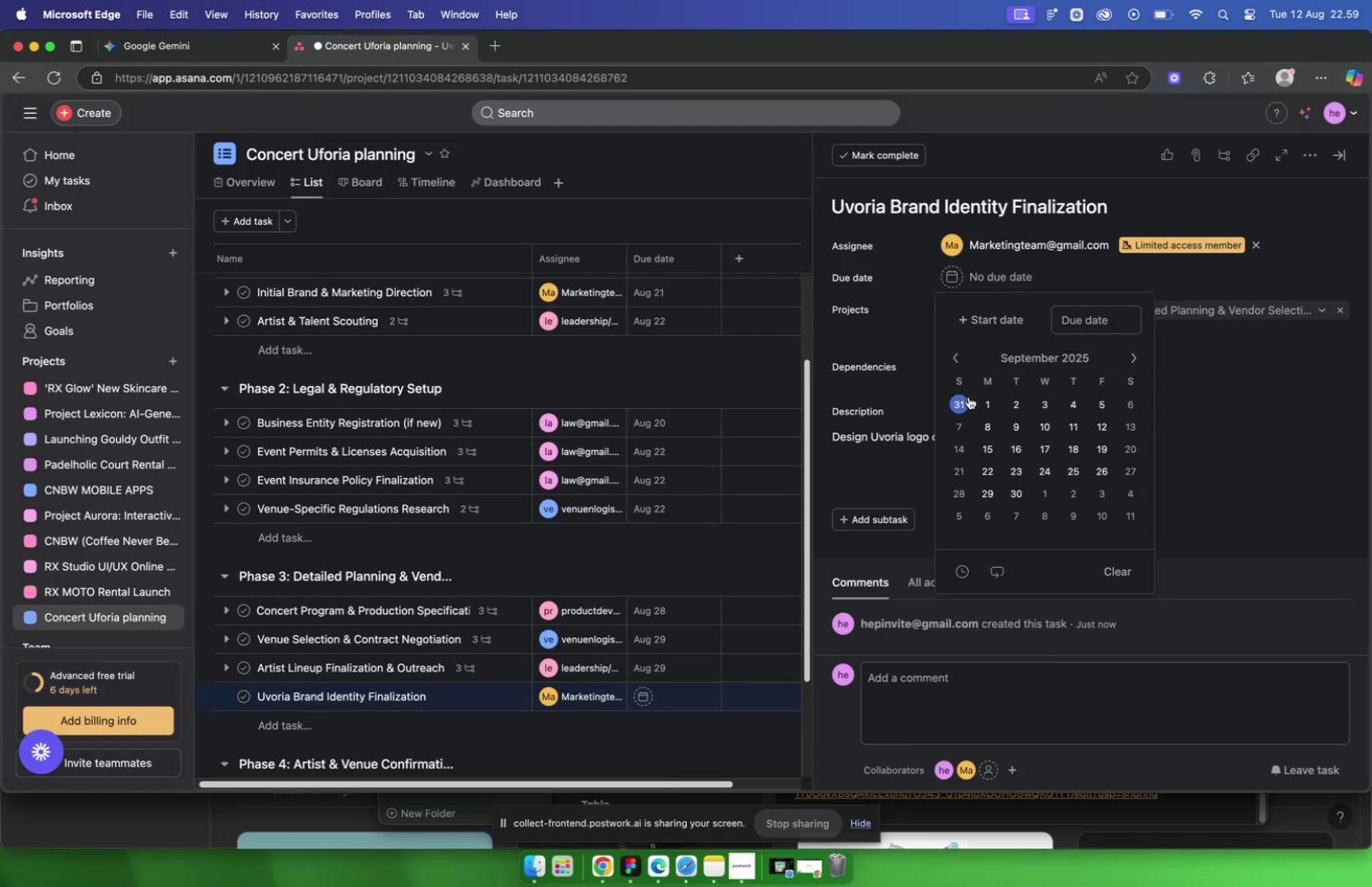 
left_click([998, 401])
 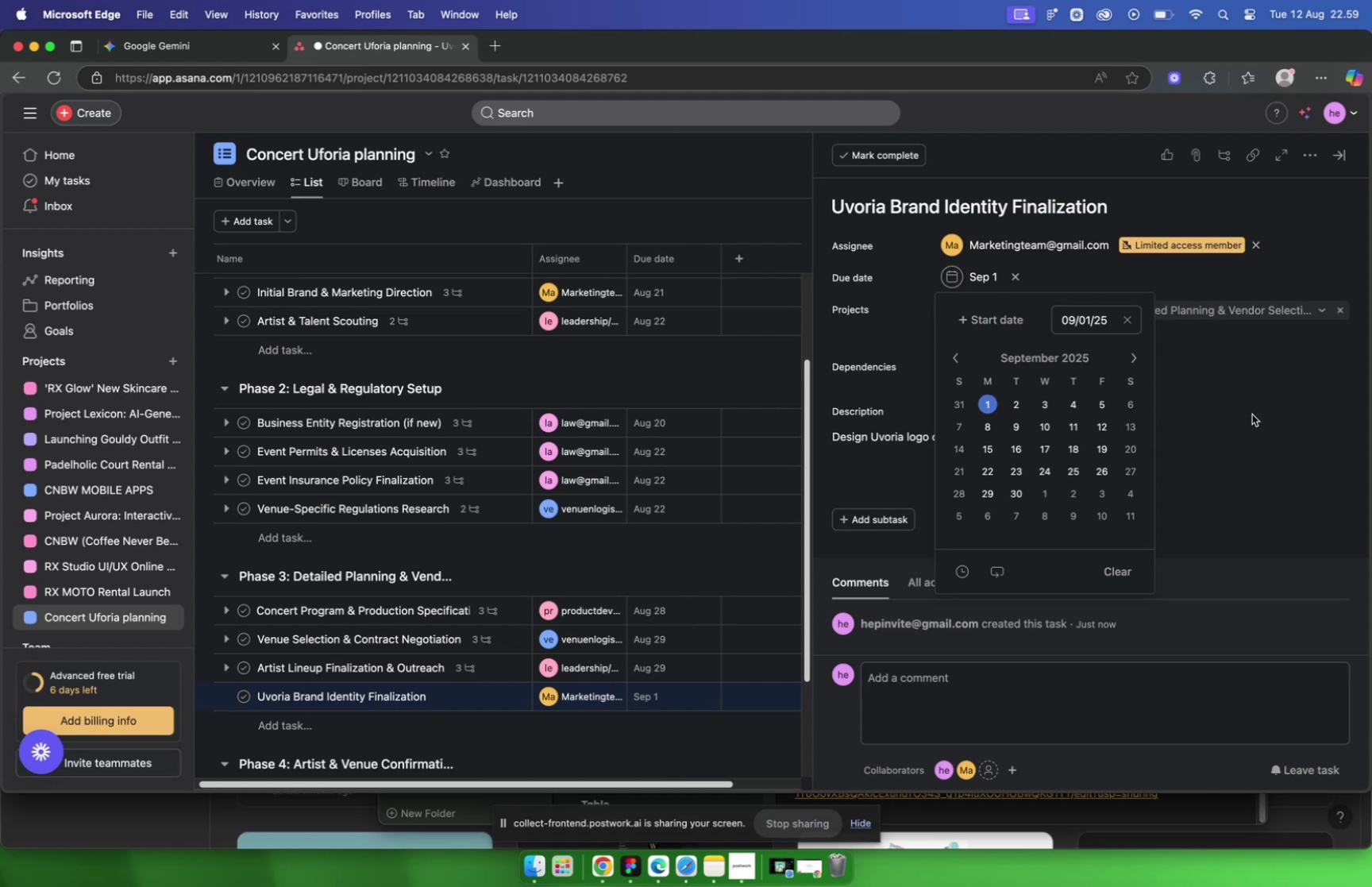 
left_click([1252, 414])
 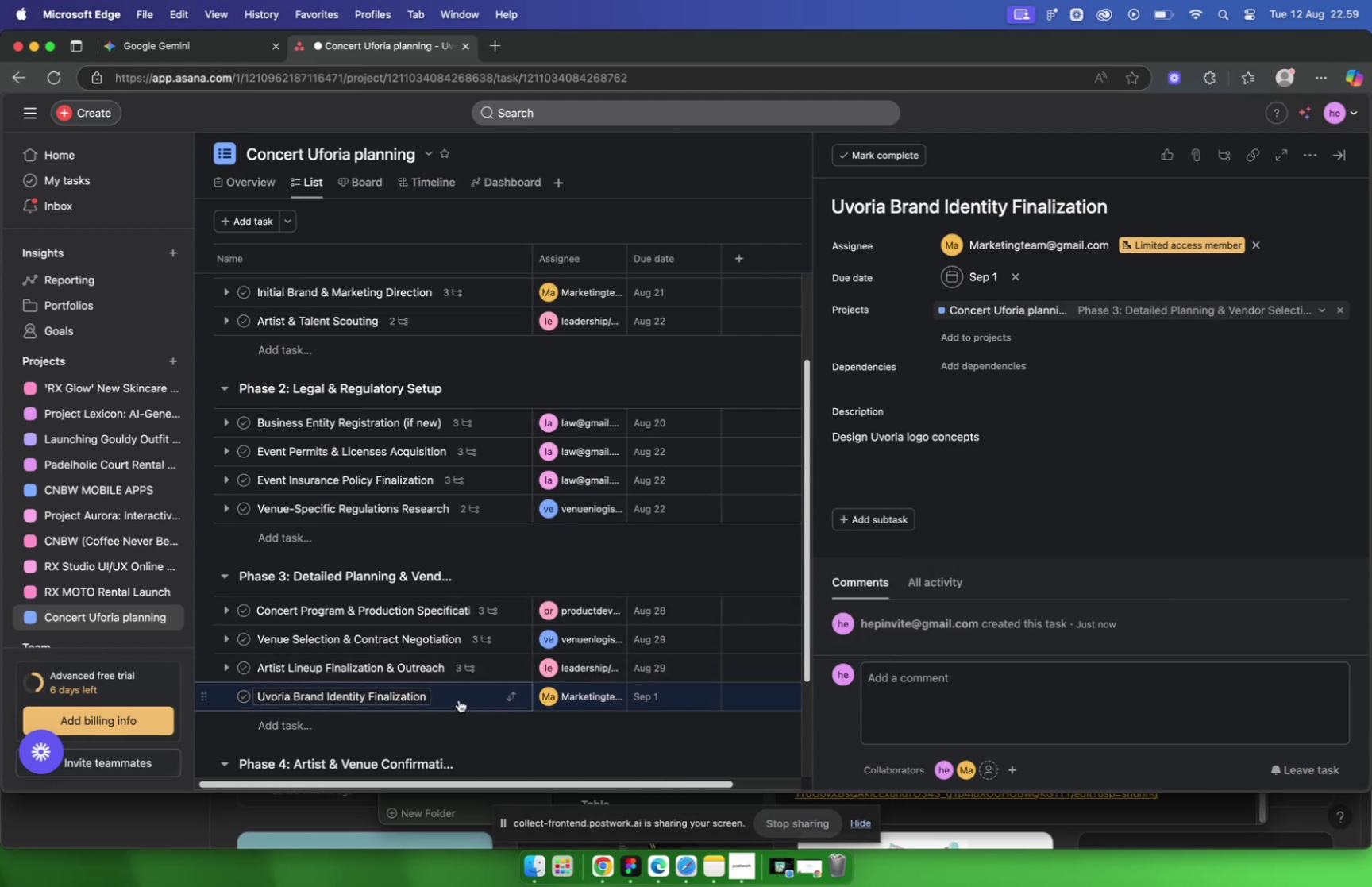 
wait(8.61)
 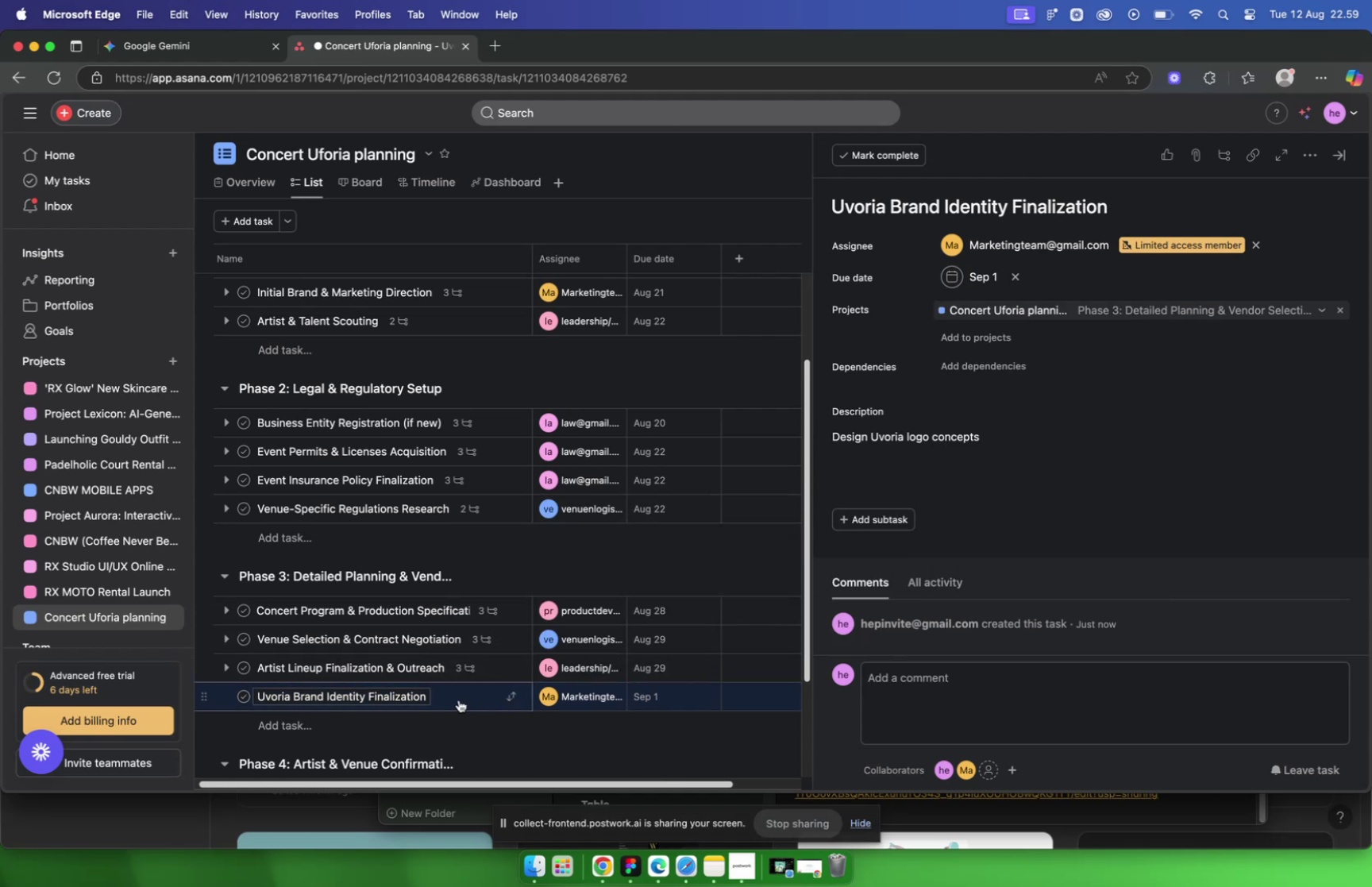 
scroll: coordinate [676, 547], scroll_direction: down, amount: 2.0
 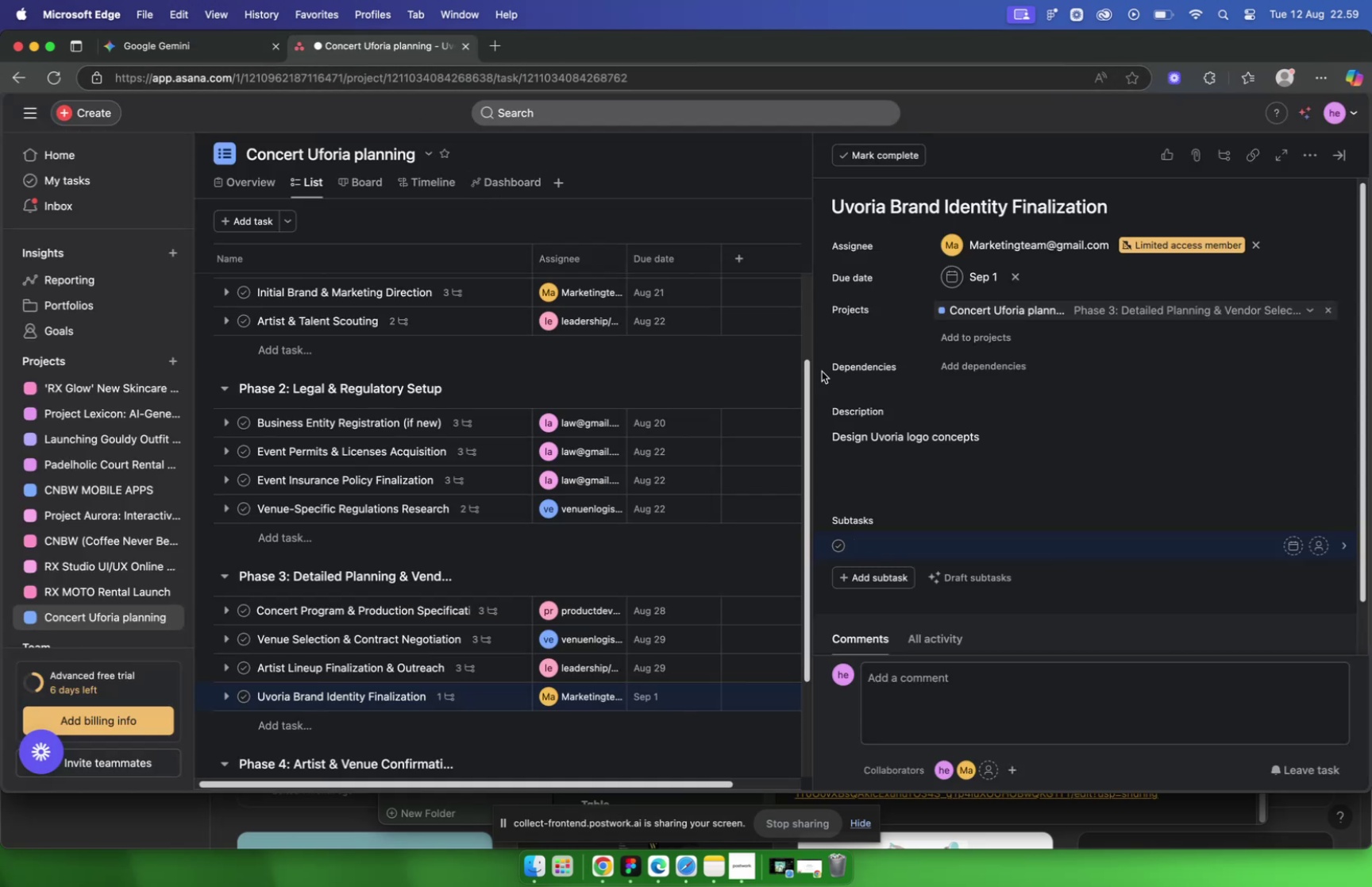 
wait(10.71)
 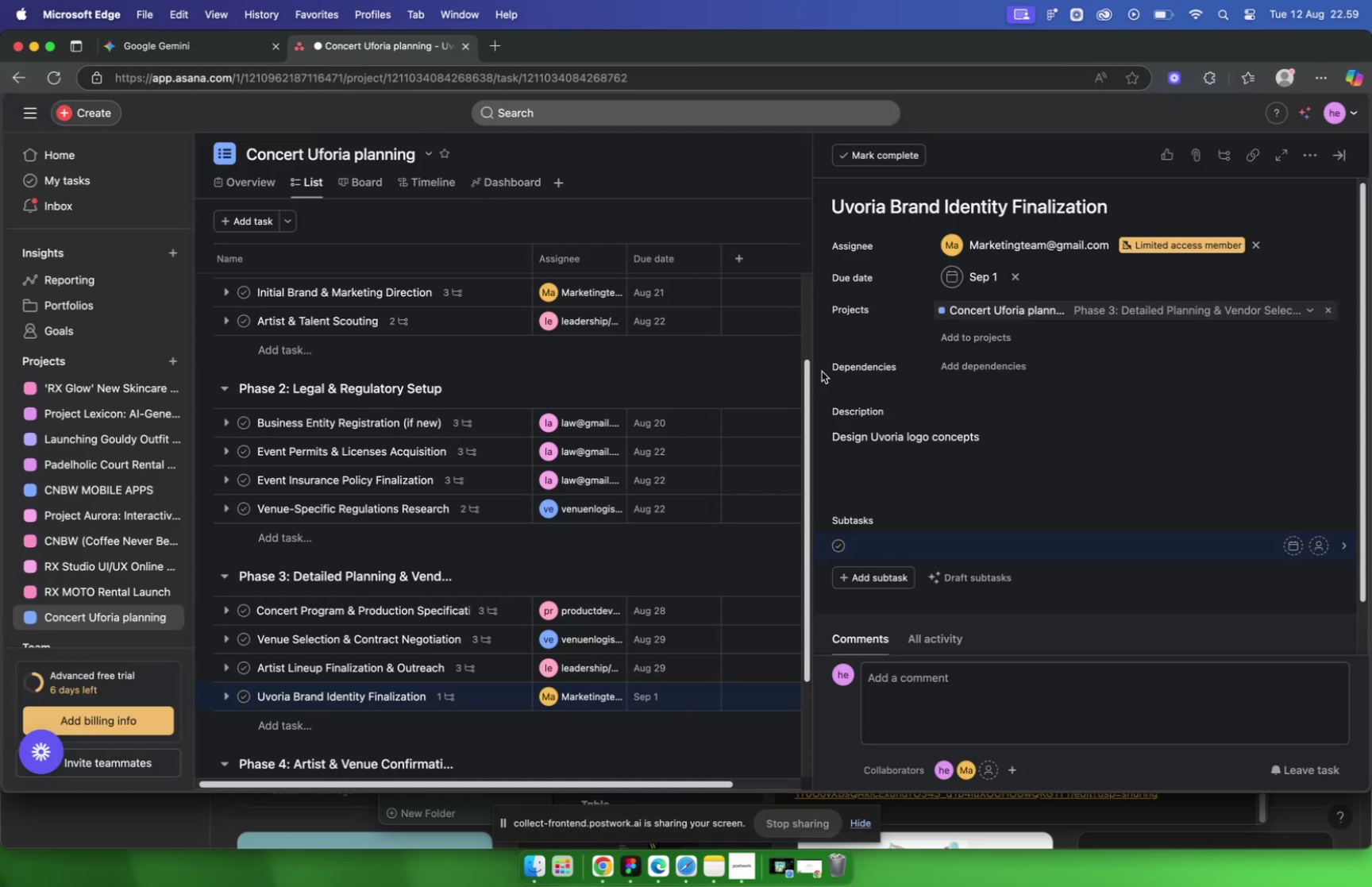 
scroll: coordinate [987, 590], scroll_direction: down, amount: 5.0
 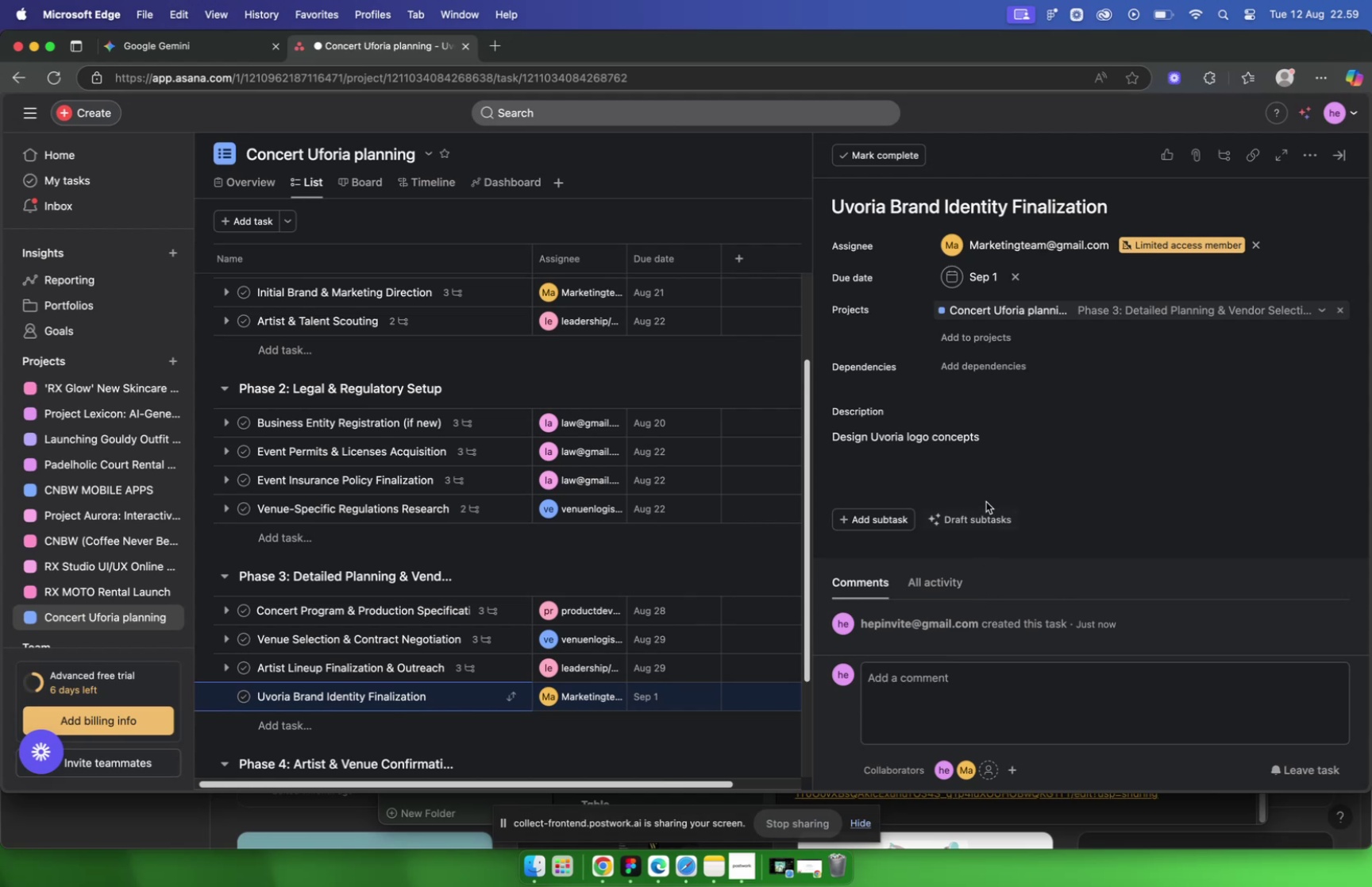 
scroll: coordinate [986, 500], scroll_direction: up, amount: 4.0
 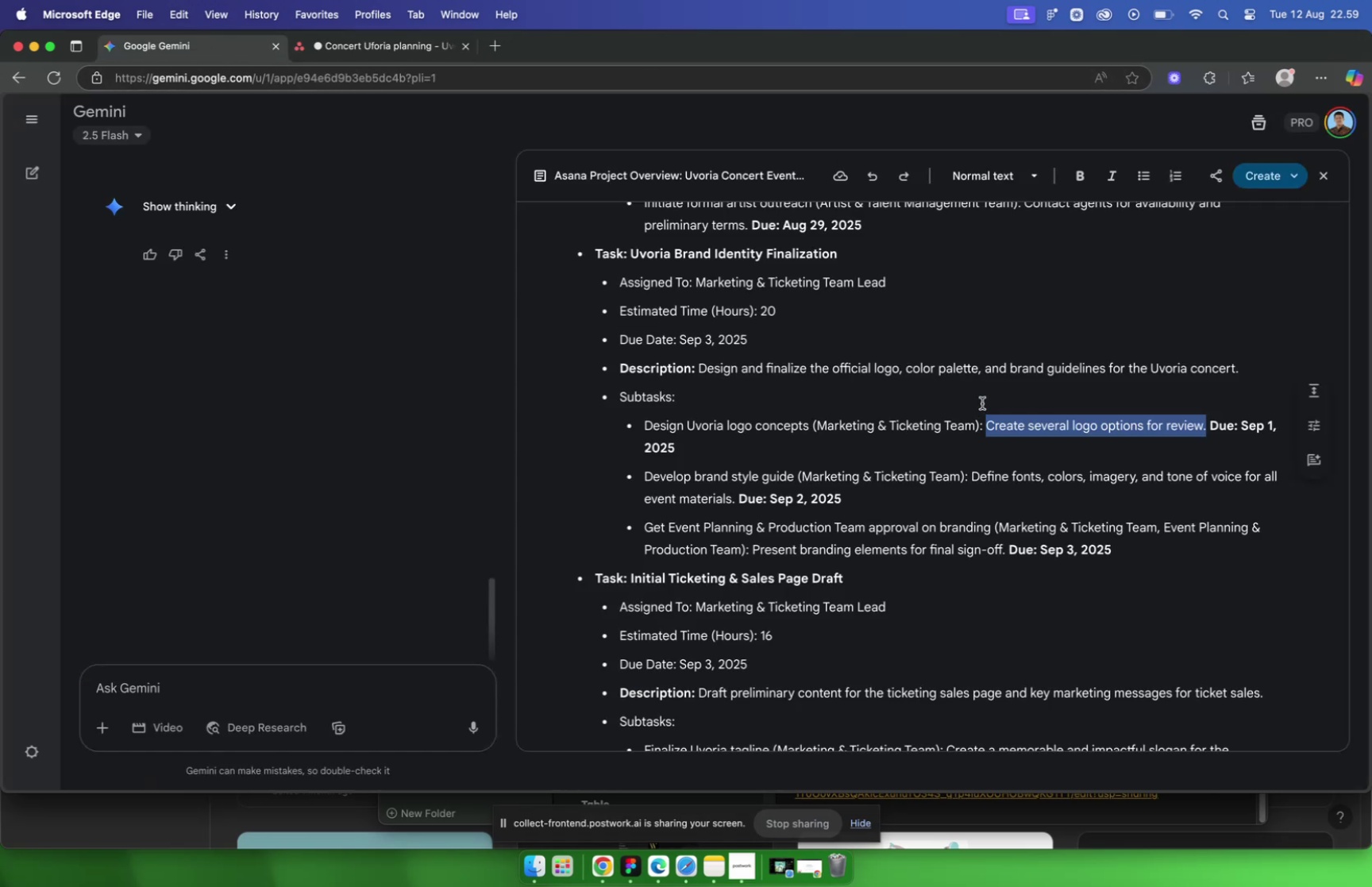 
wait(6.84)
 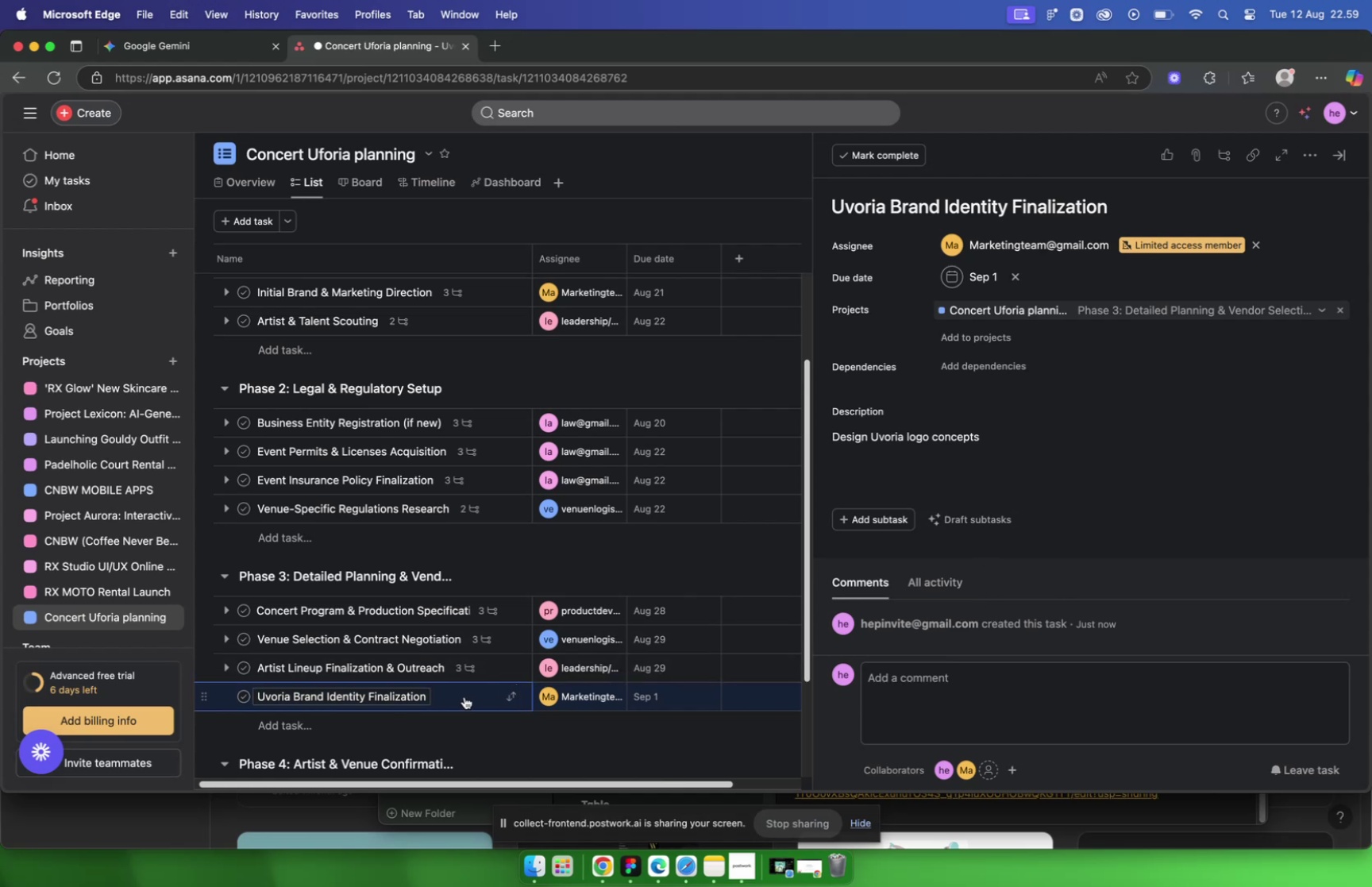 
left_click_drag(start_coordinate=[698, 367], to_coordinate=[1244, 371])
 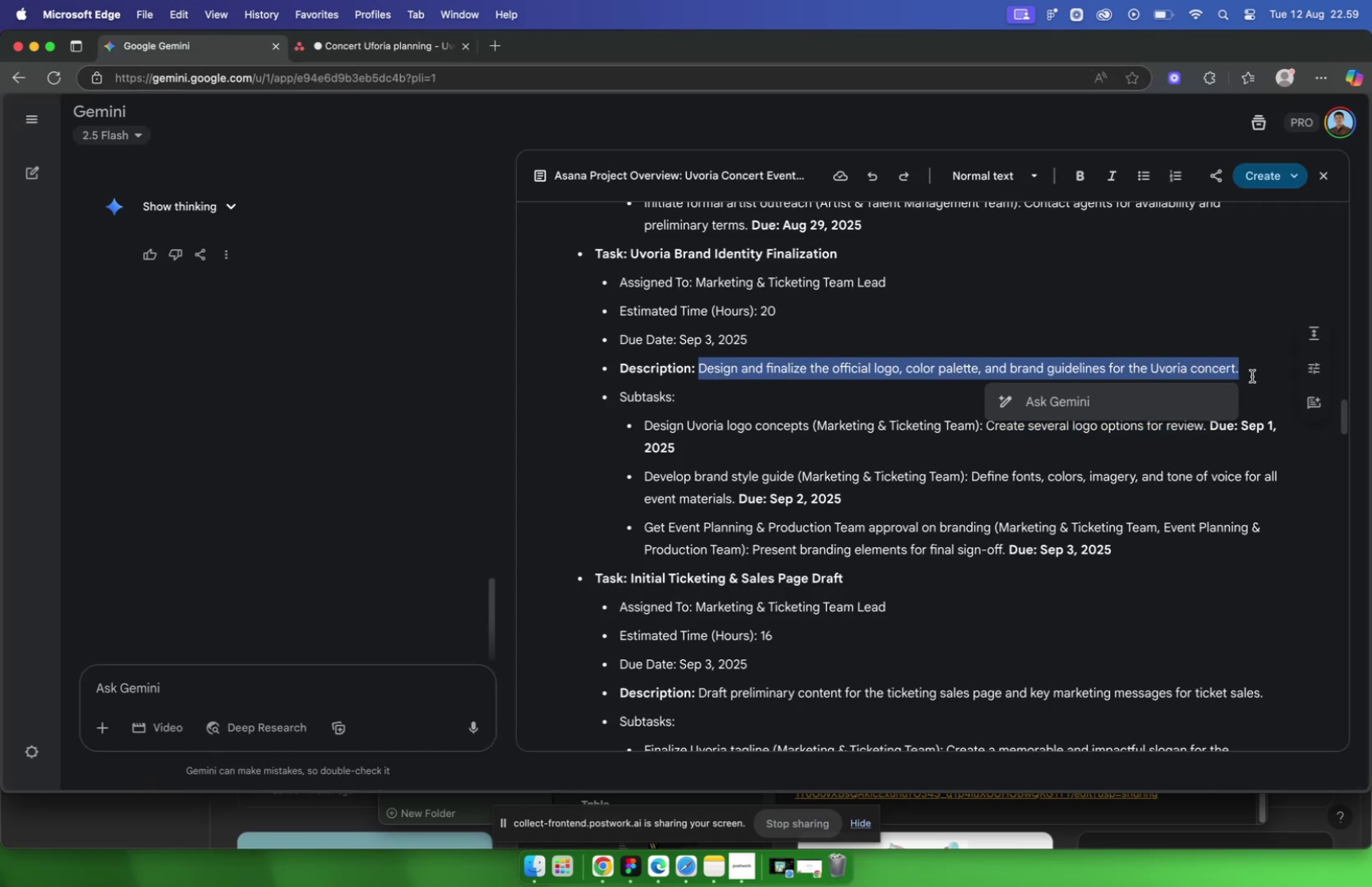 
key(Meta+C)
 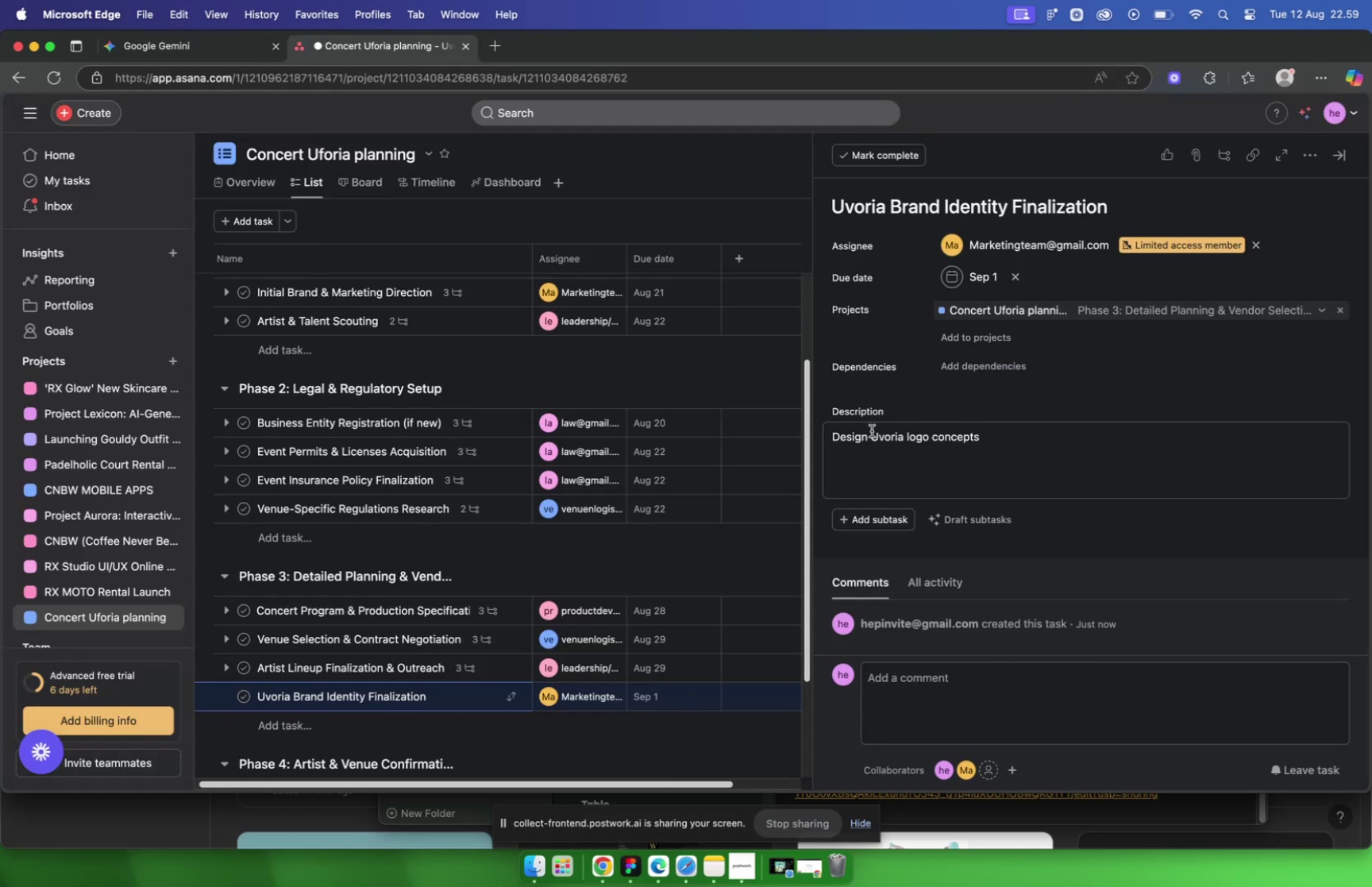 
left_click([991, 437])
 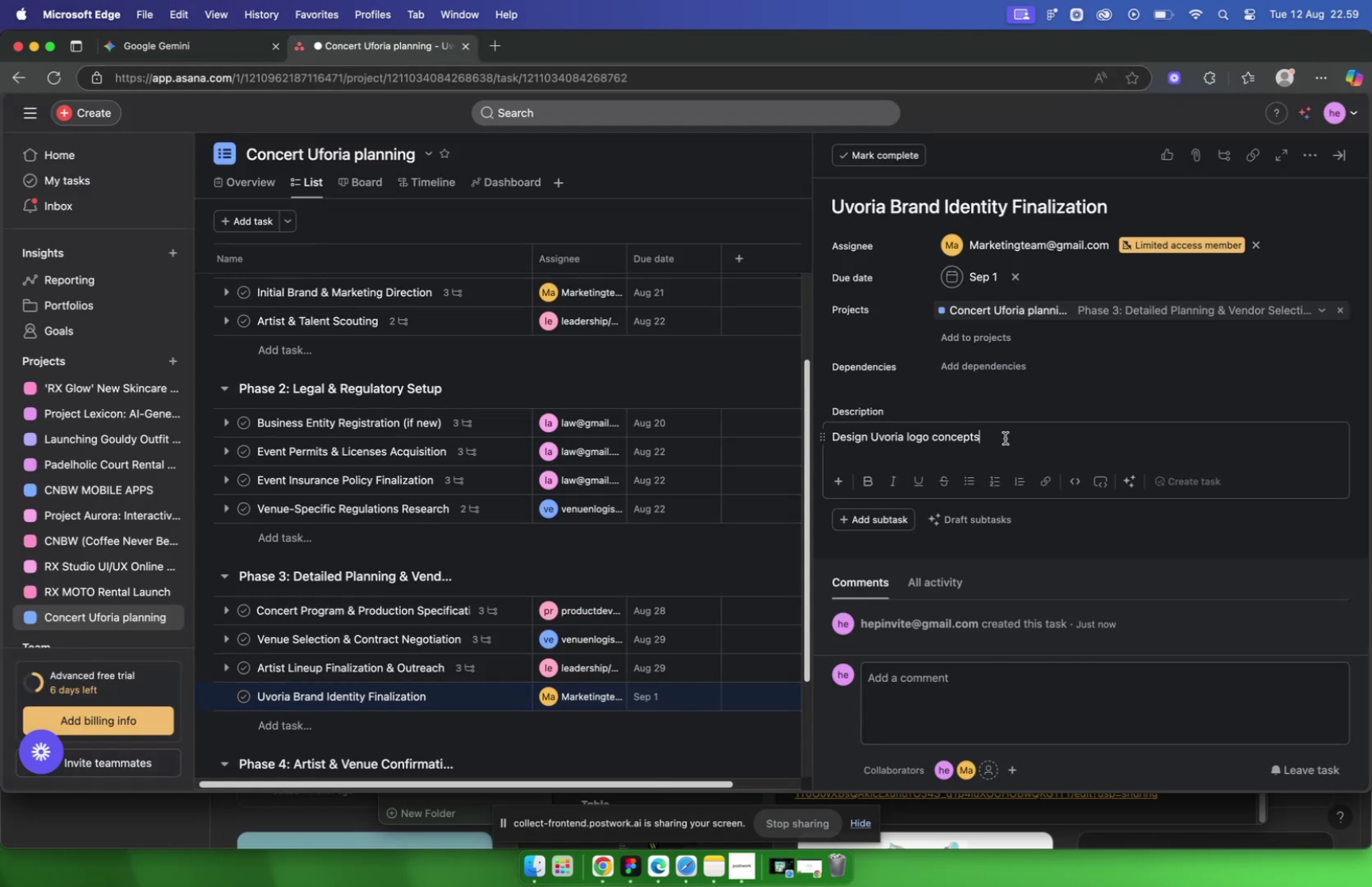 
left_click_drag(start_coordinate=[1005, 437], to_coordinate=[770, 411])
 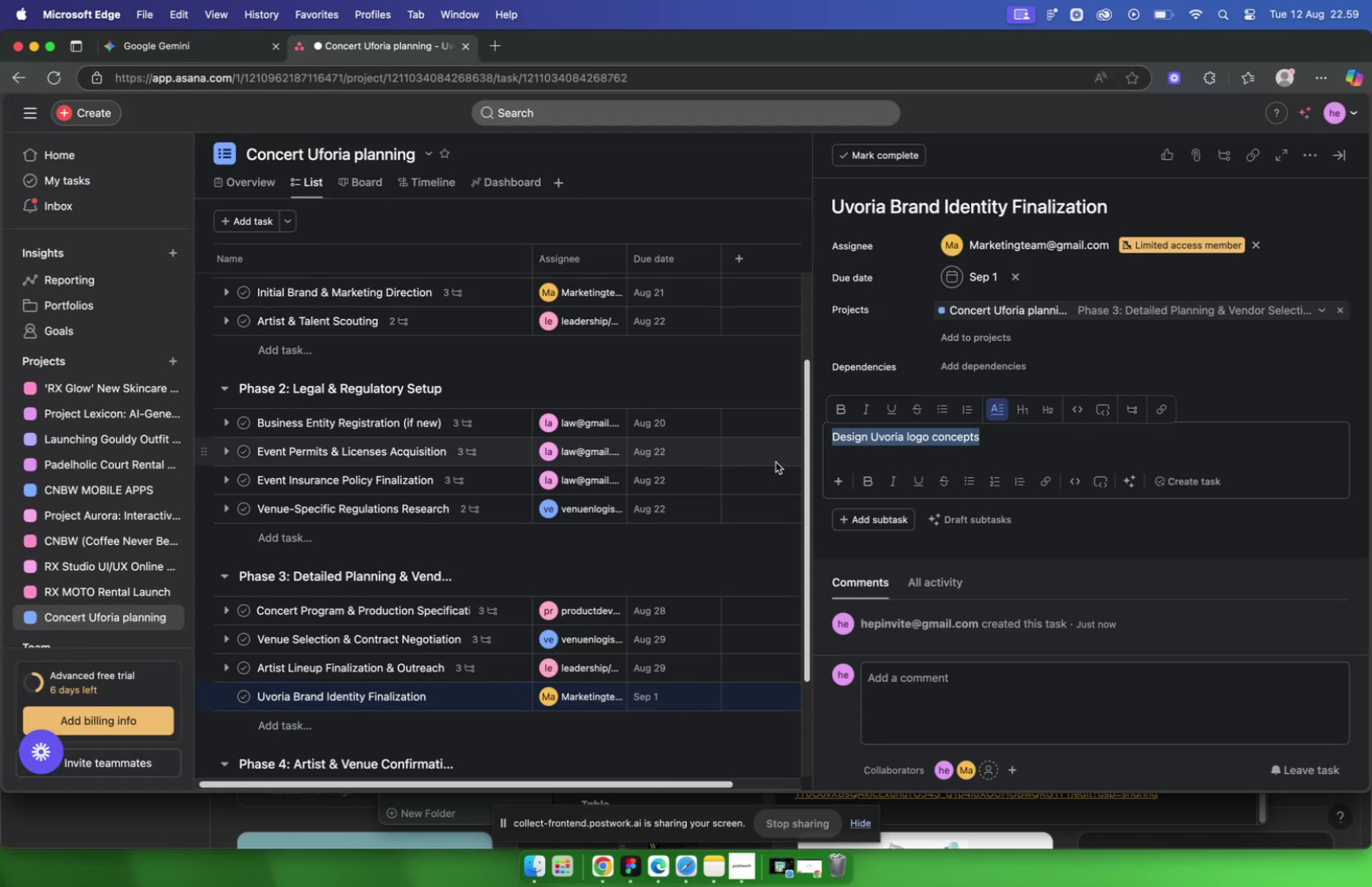 
key(Meta+V)
 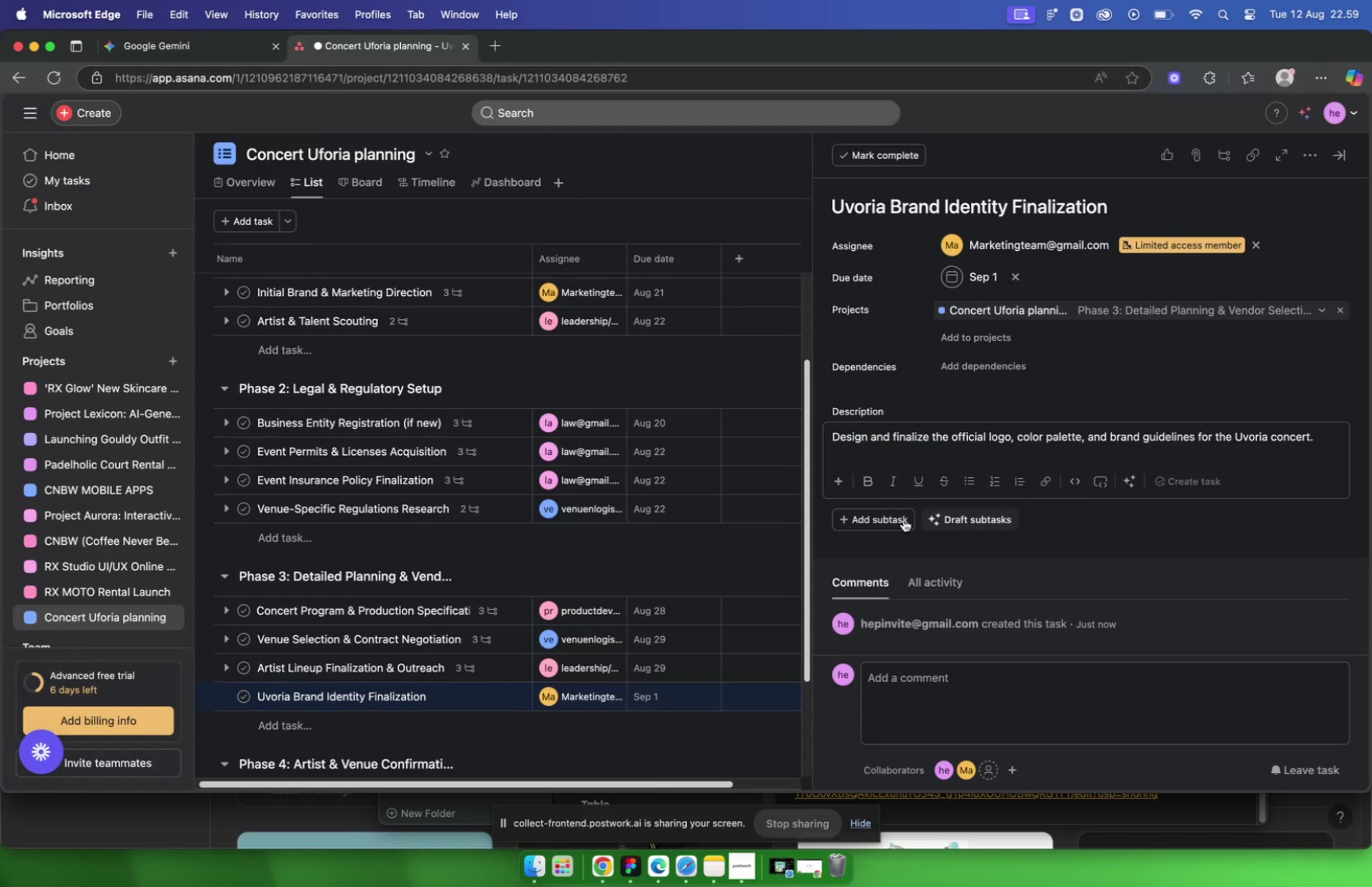 
left_click([887, 518])
 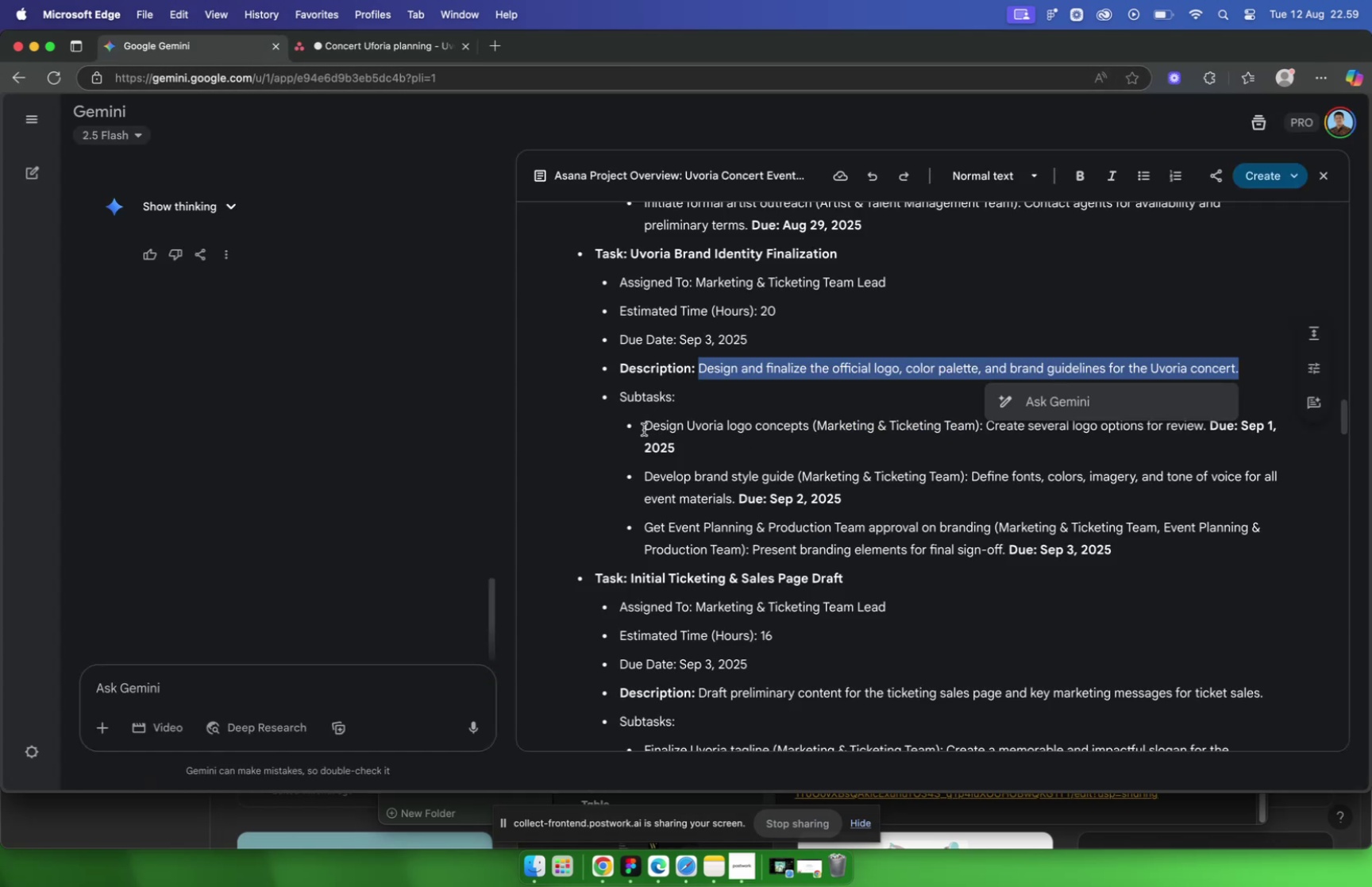 
left_click_drag(start_coordinate=[645, 427], to_coordinate=[807, 434])
 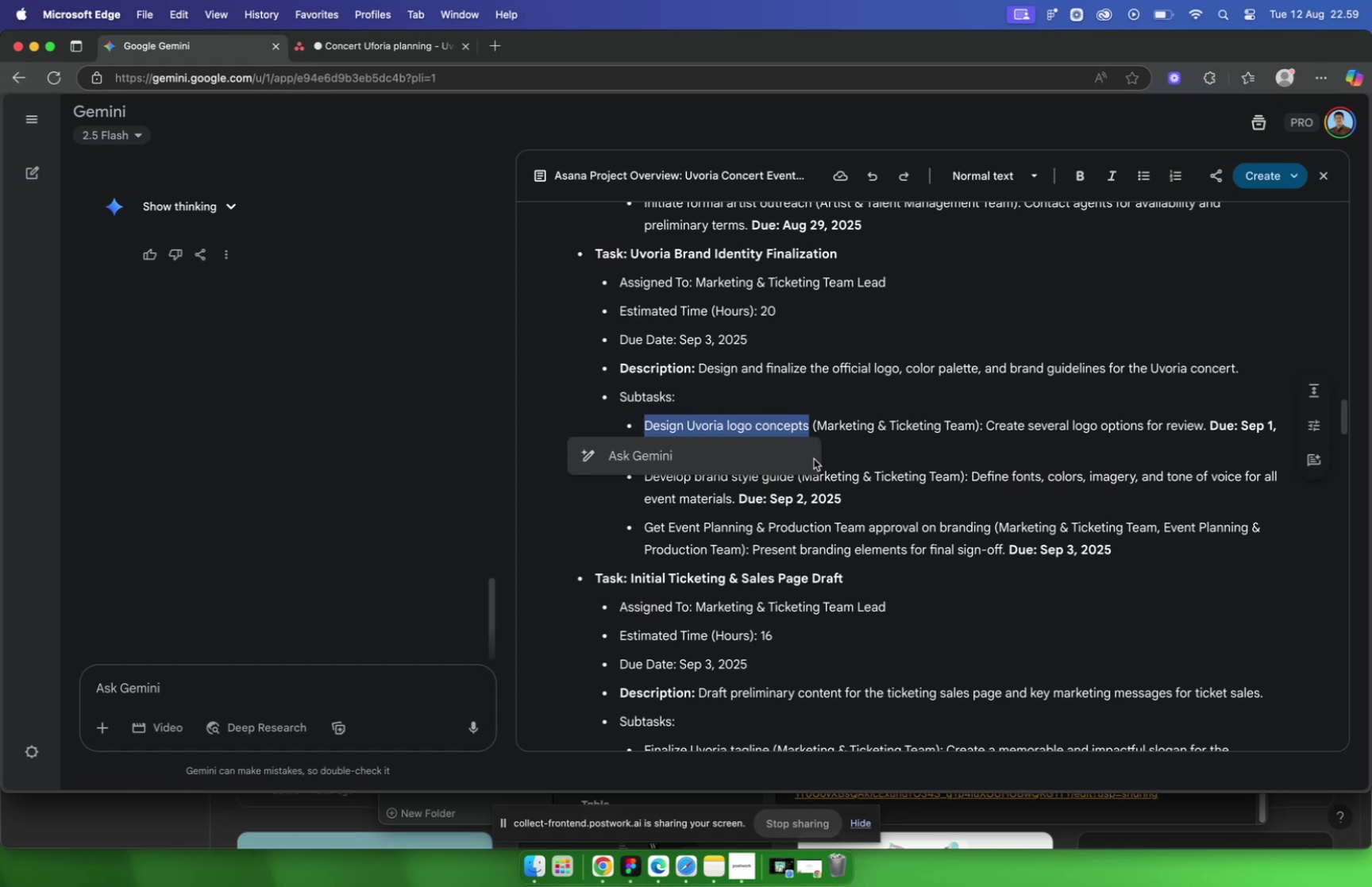 
key(Meta+C)
 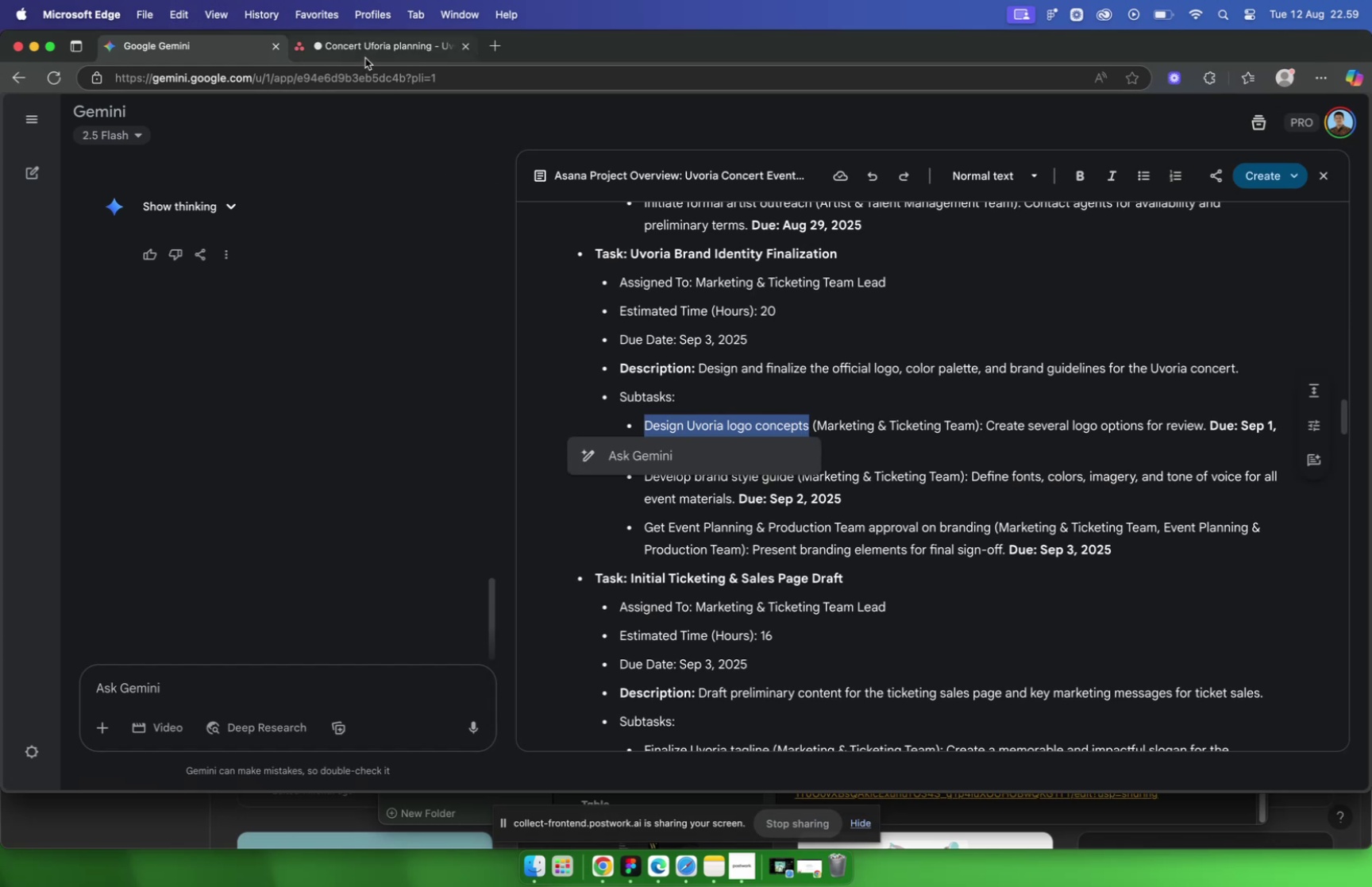 
left_click([363, 44])
 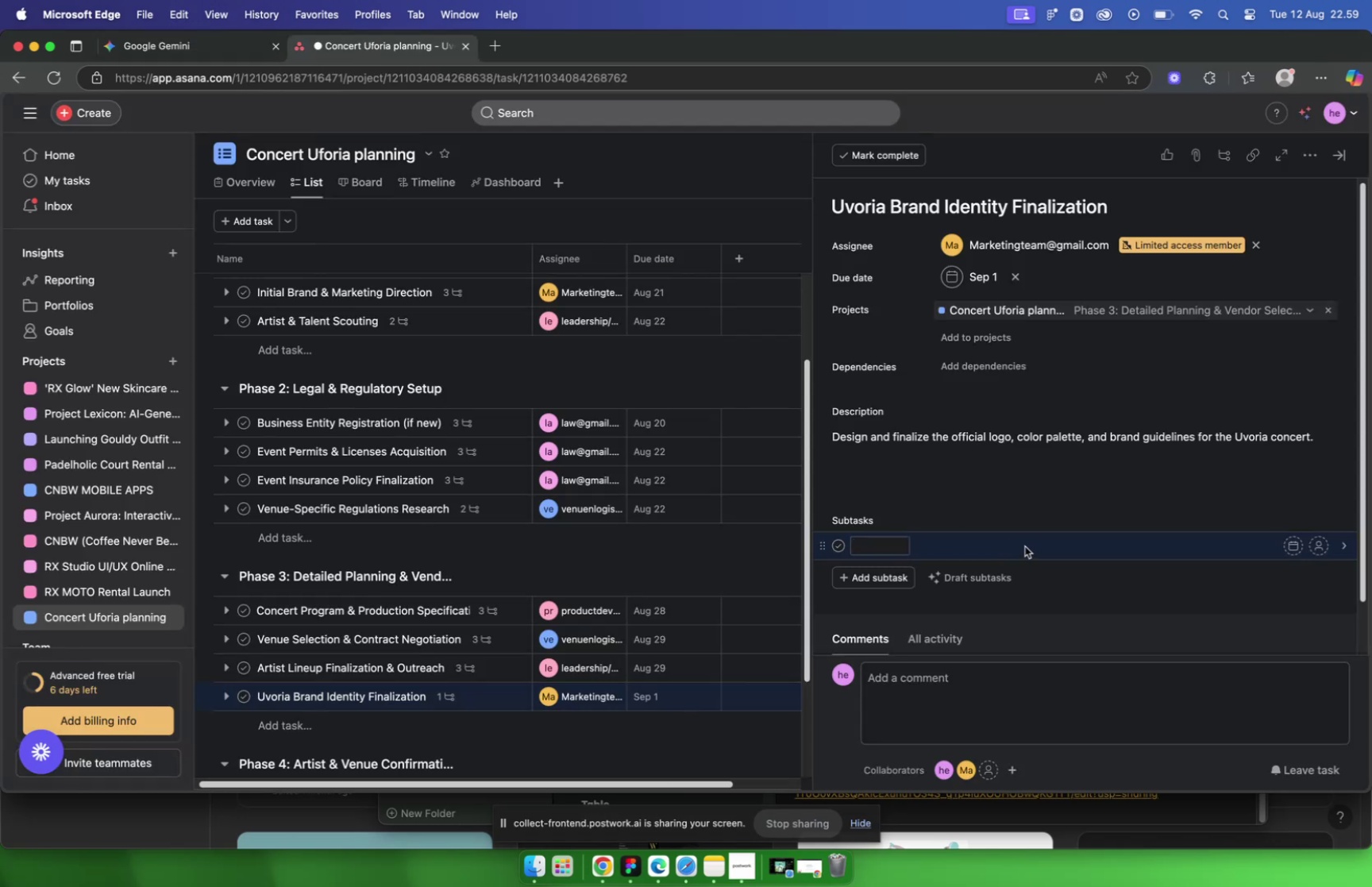 
key(Meta+V)
 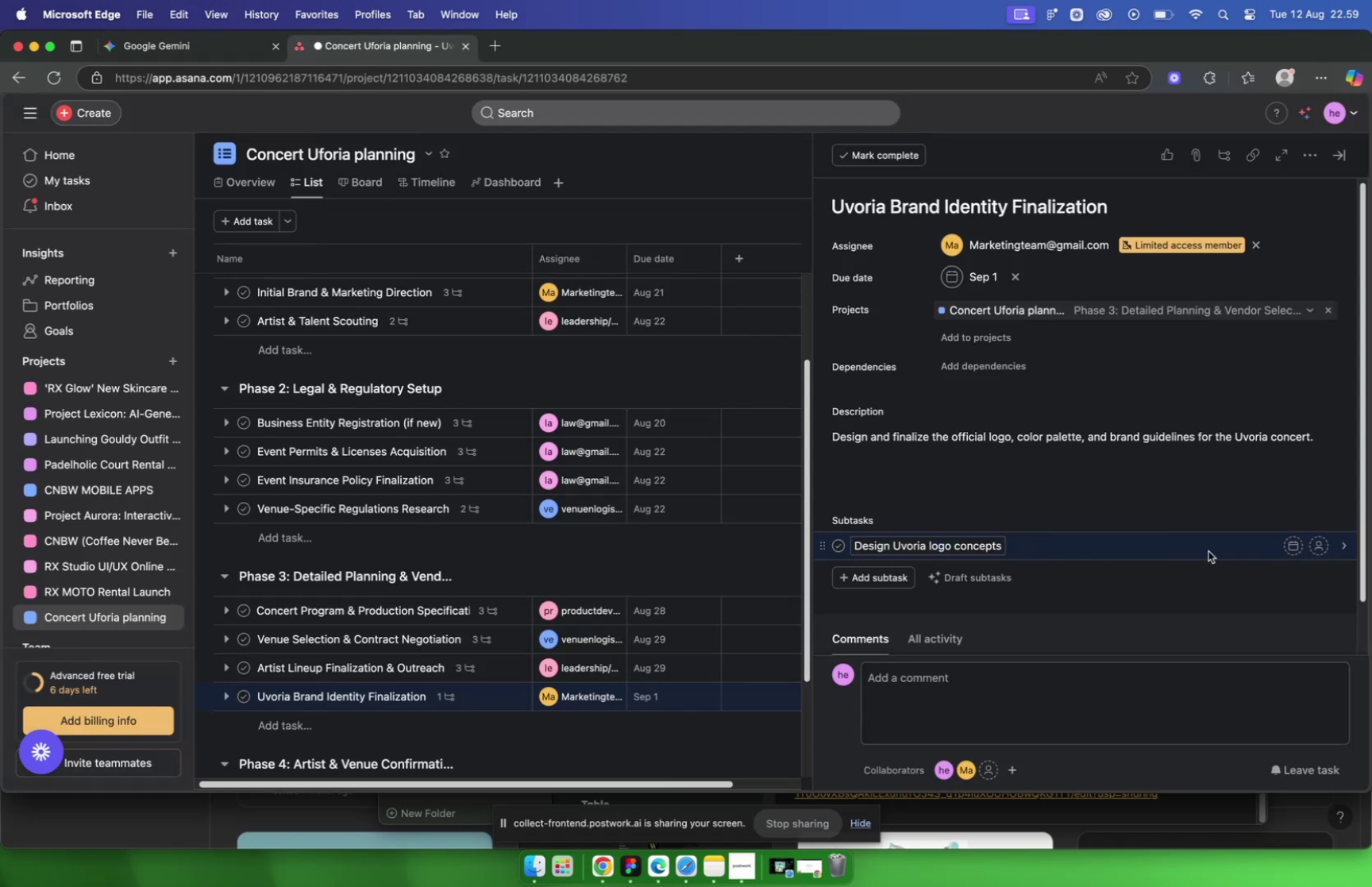 
left_click([1230, 548])
 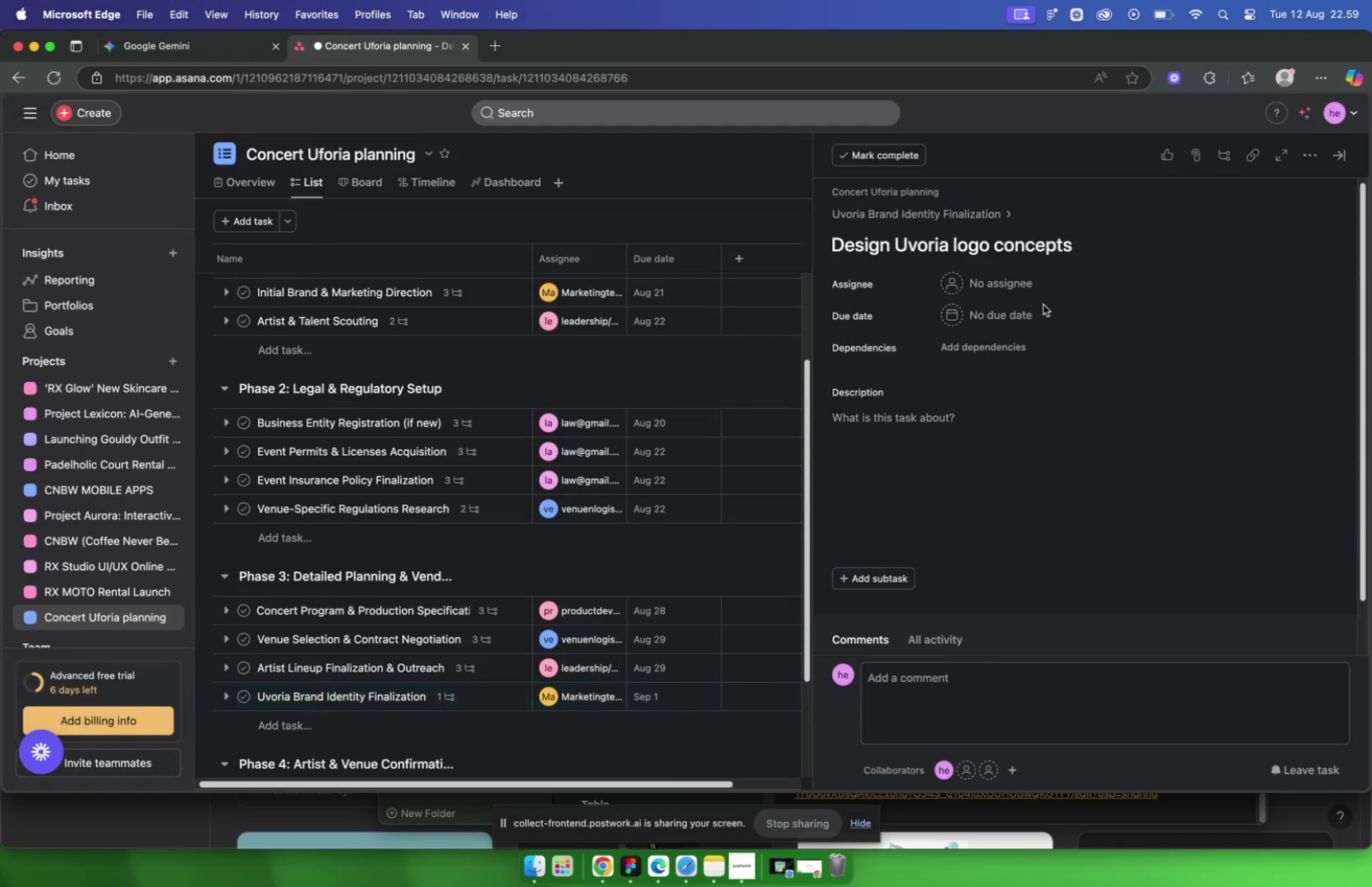 
left_click([1031, 284])
 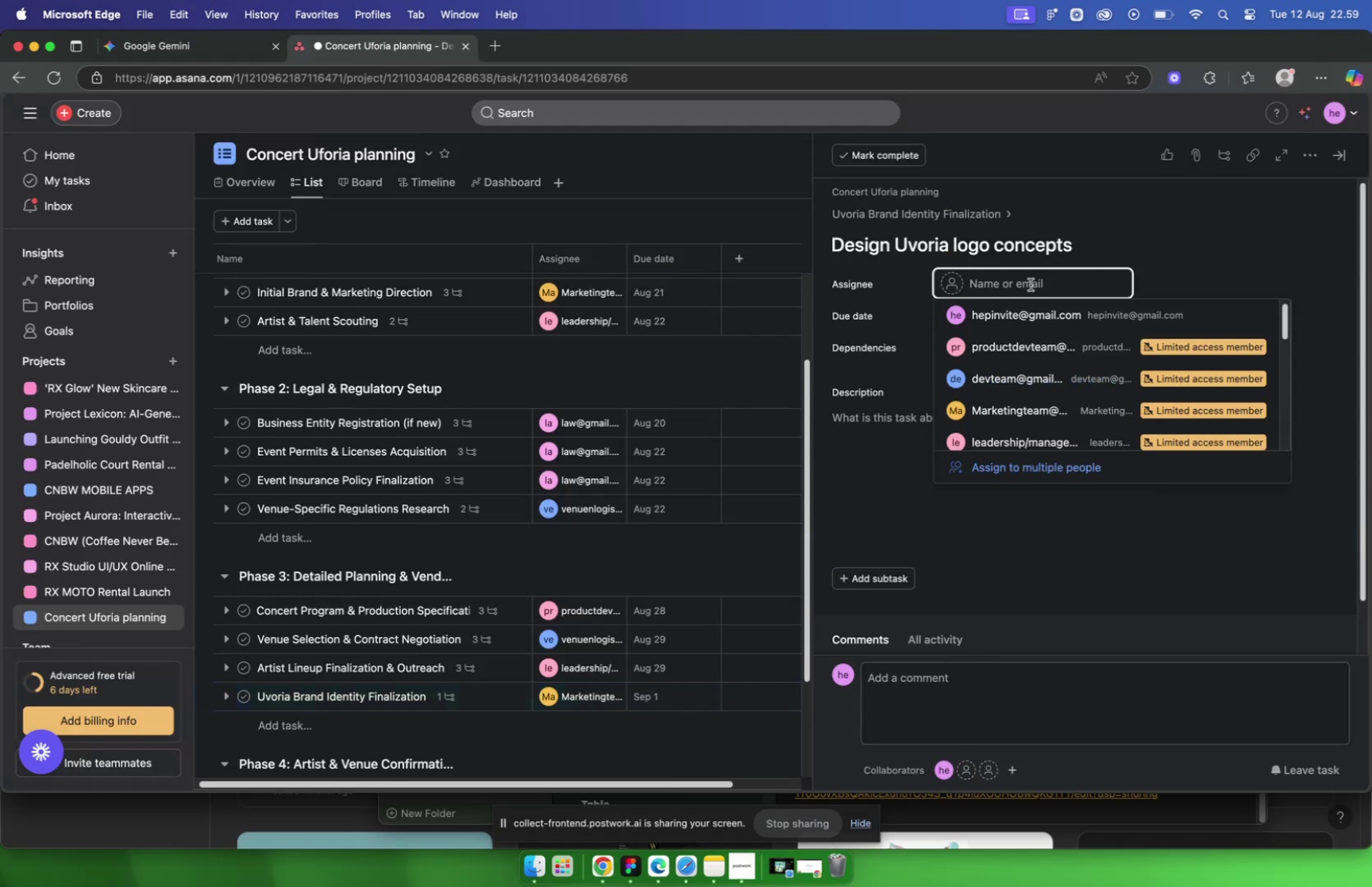 
type(mar)
 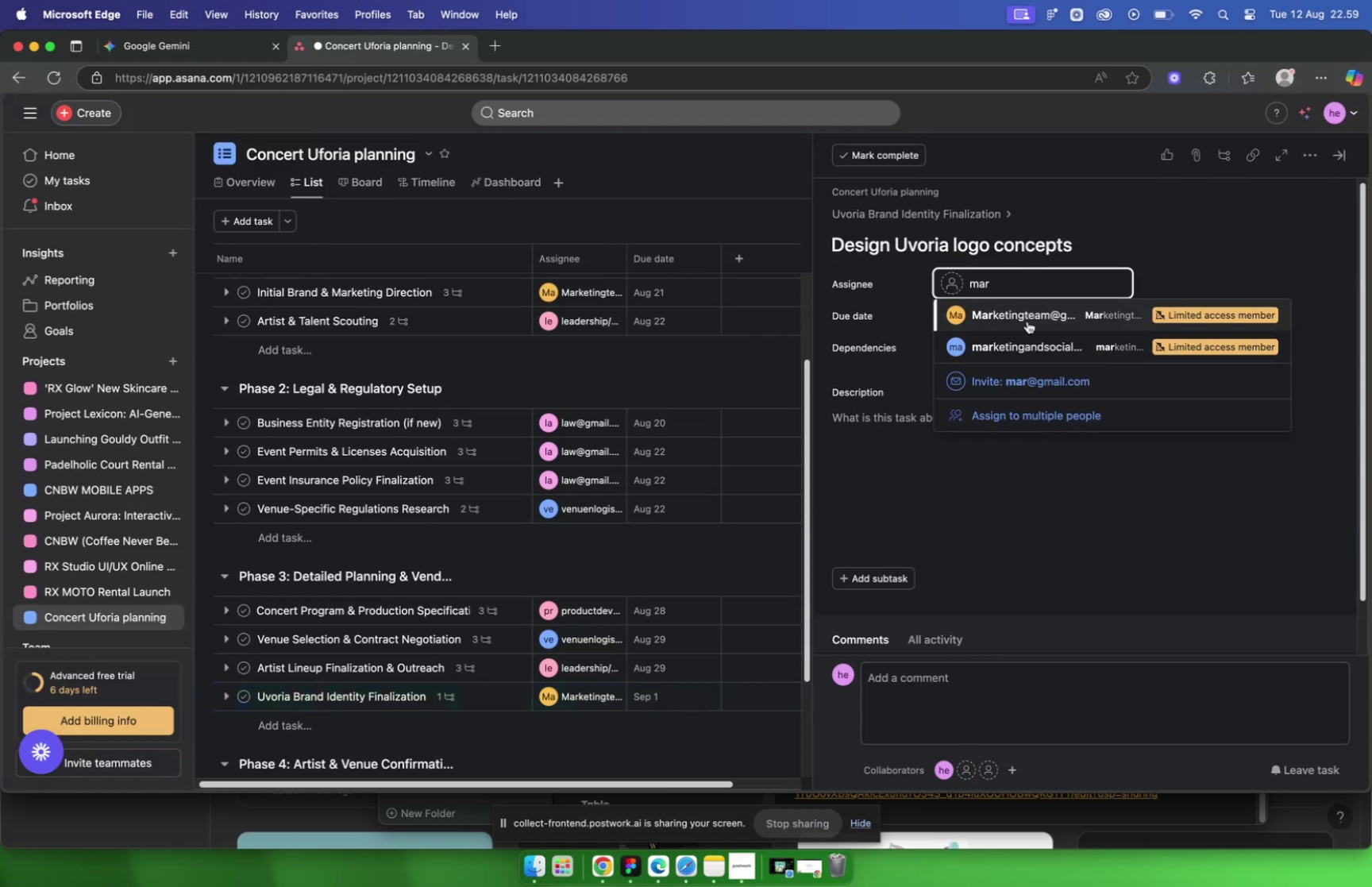 
left_click([1026, 314])
 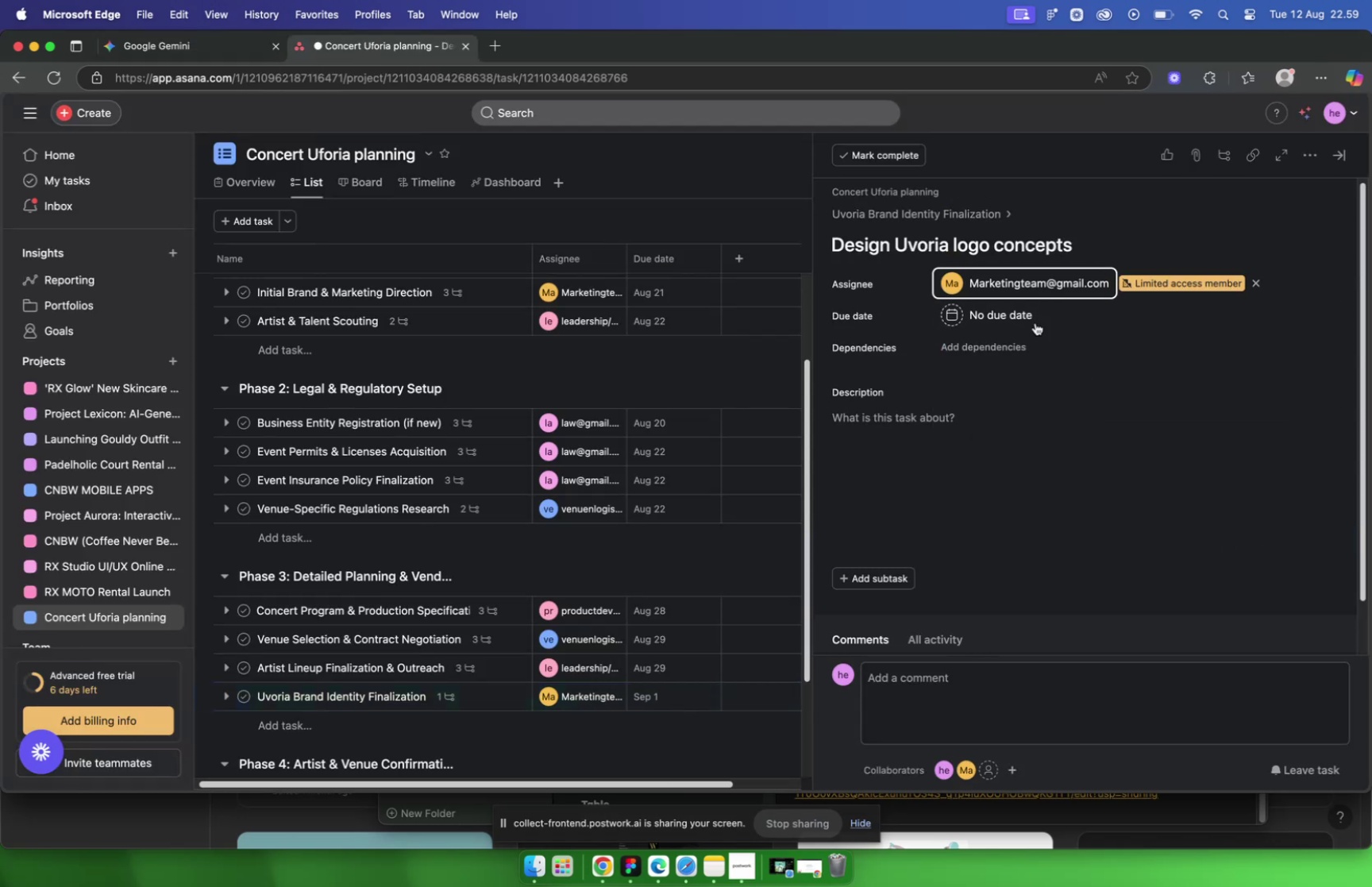 
left_click([993, 316])
 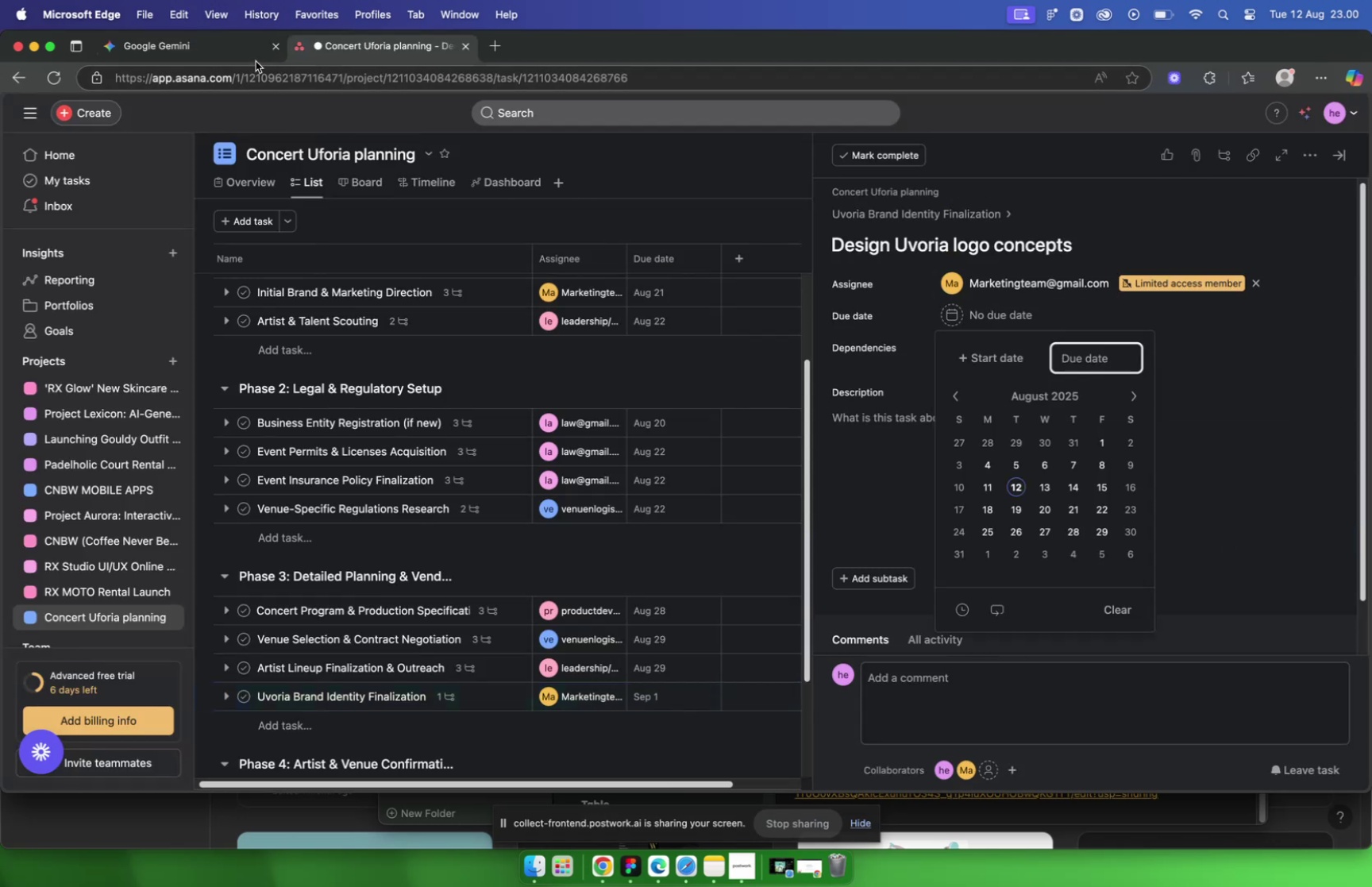 
left_click([222, 53])
 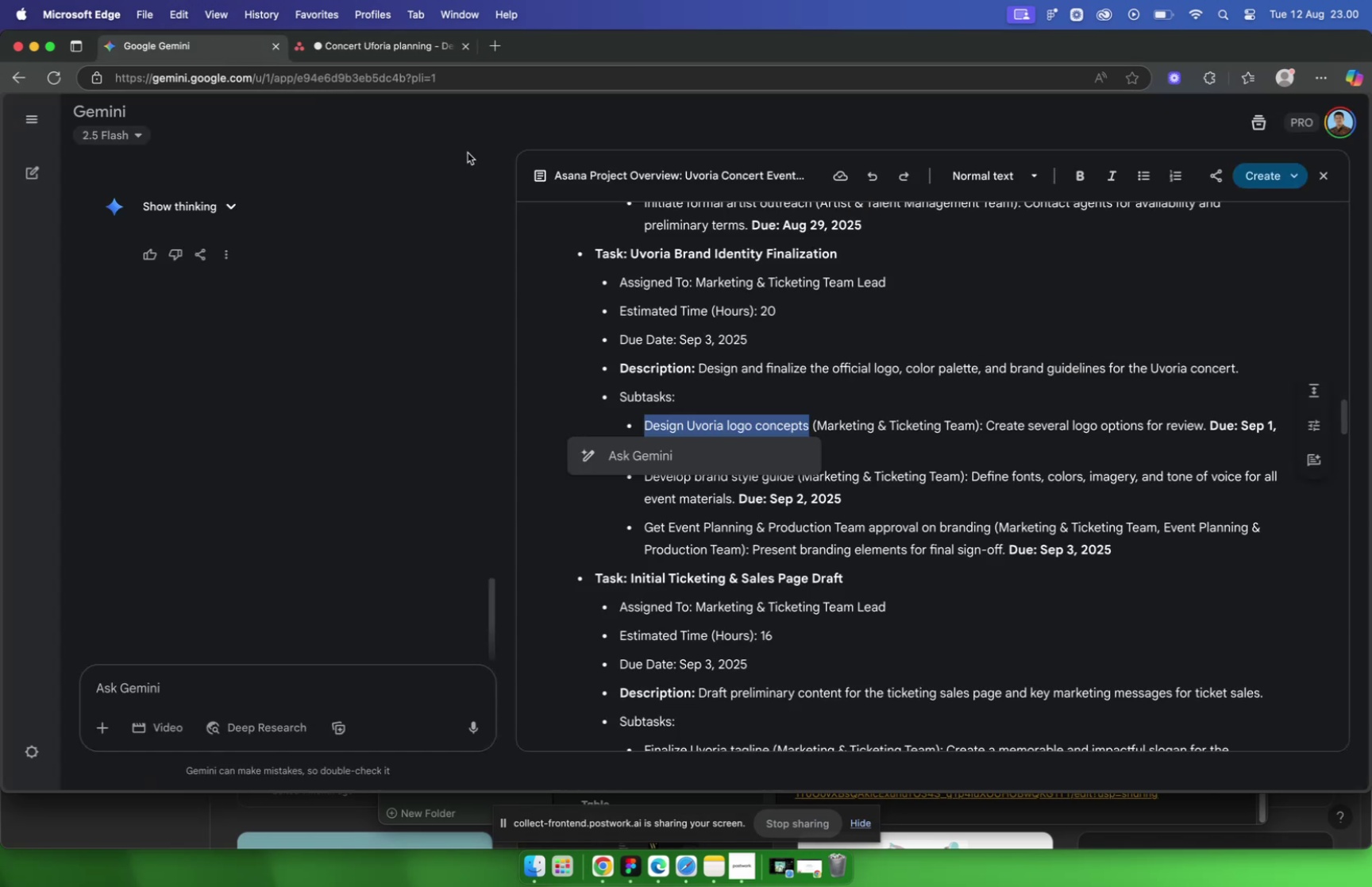 
left_click([399, 48])
 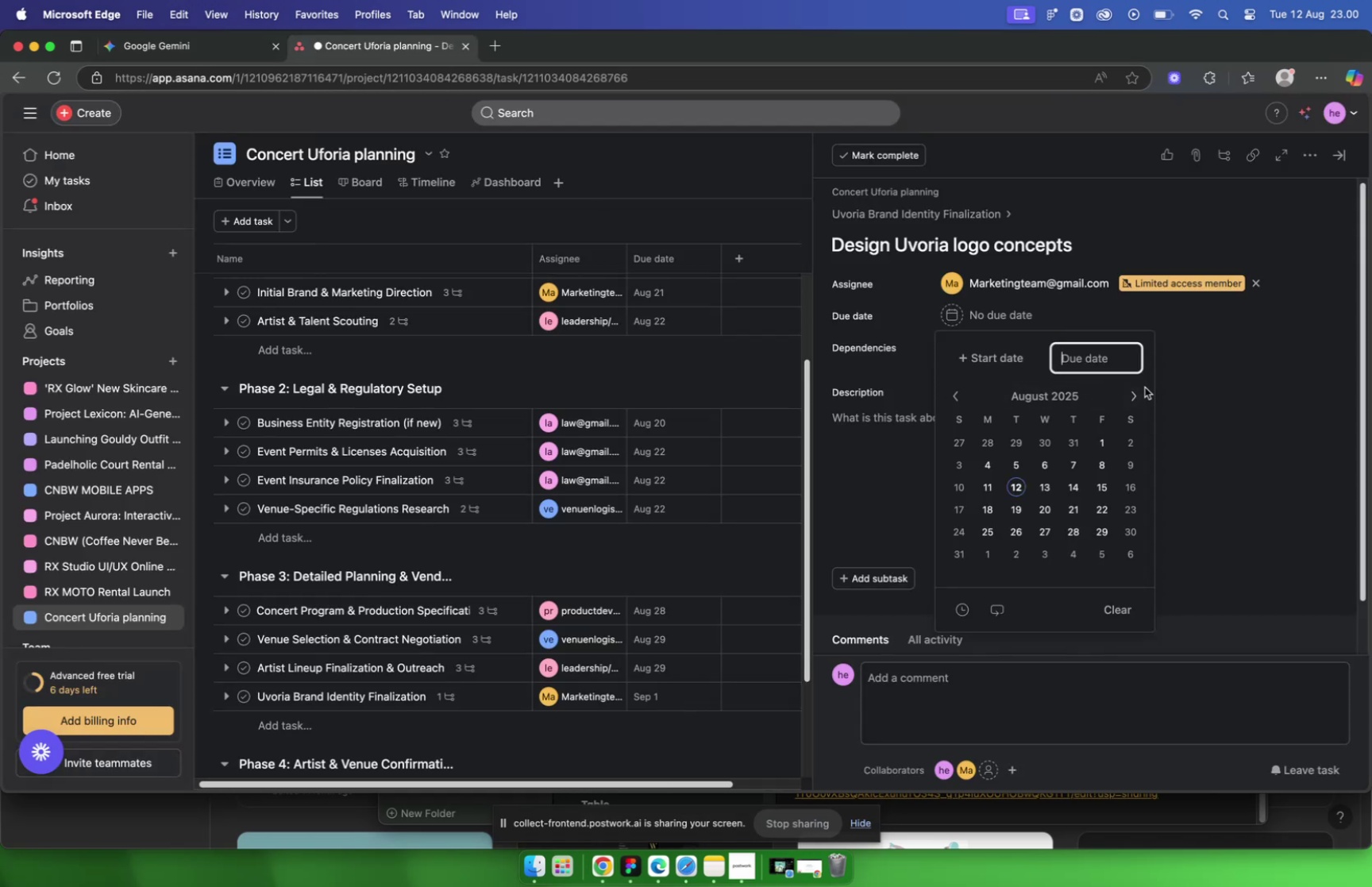 
left_click([1137, 399])
 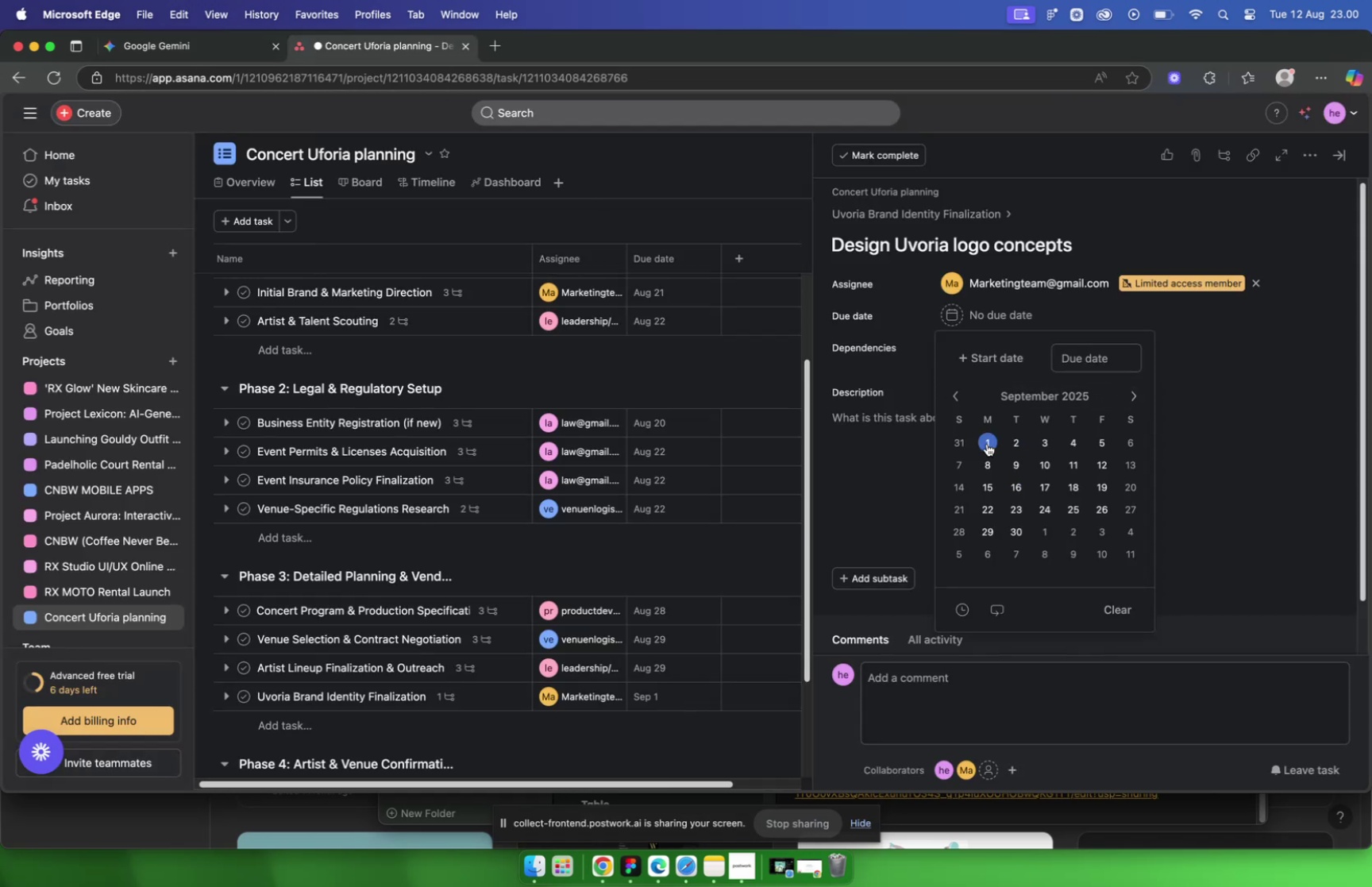 
left_click([987, 443])
 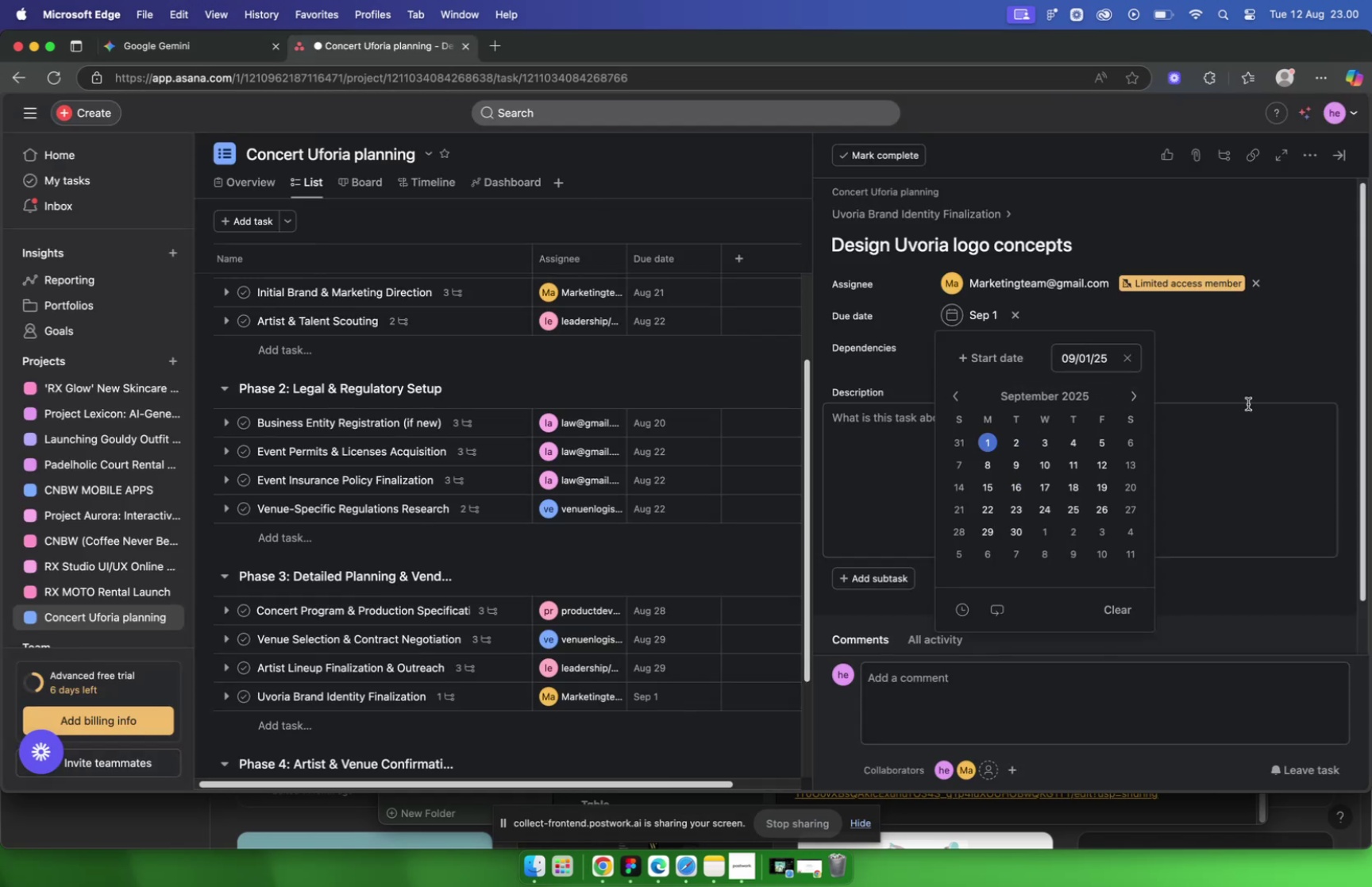 
left_click([1248, 403])
 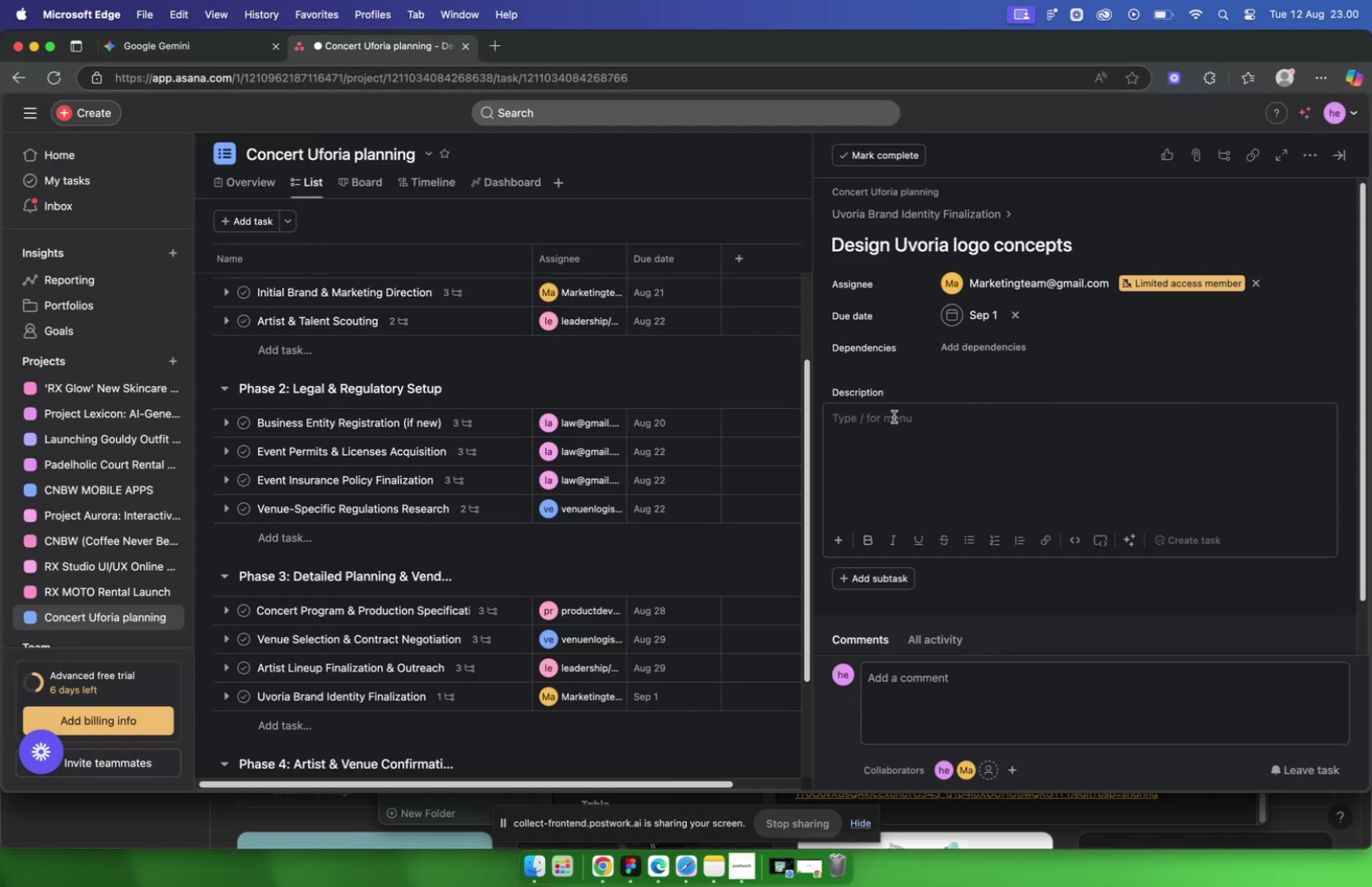 
left_click([894, 416])
 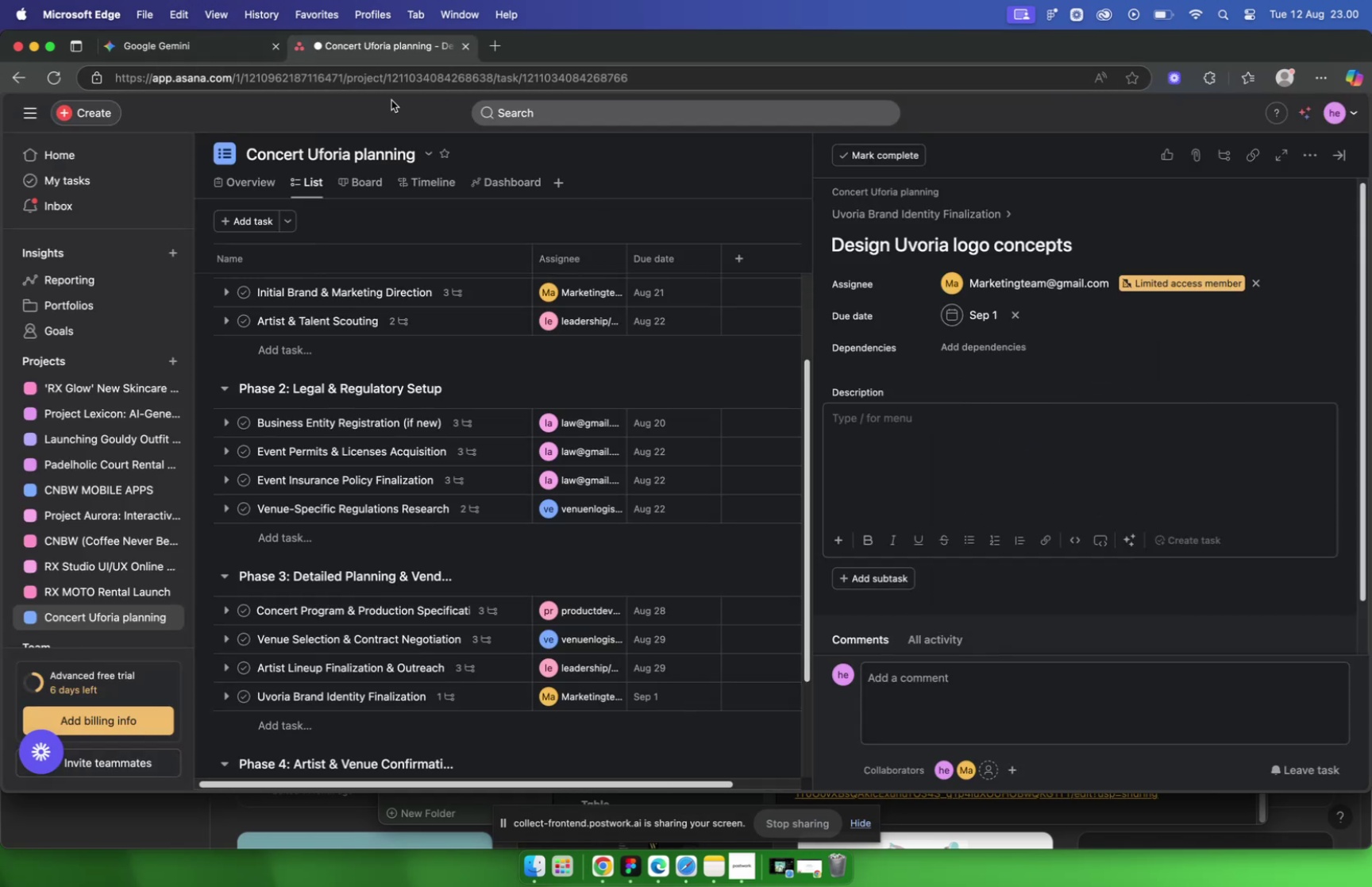 
left_click([195, 47])
 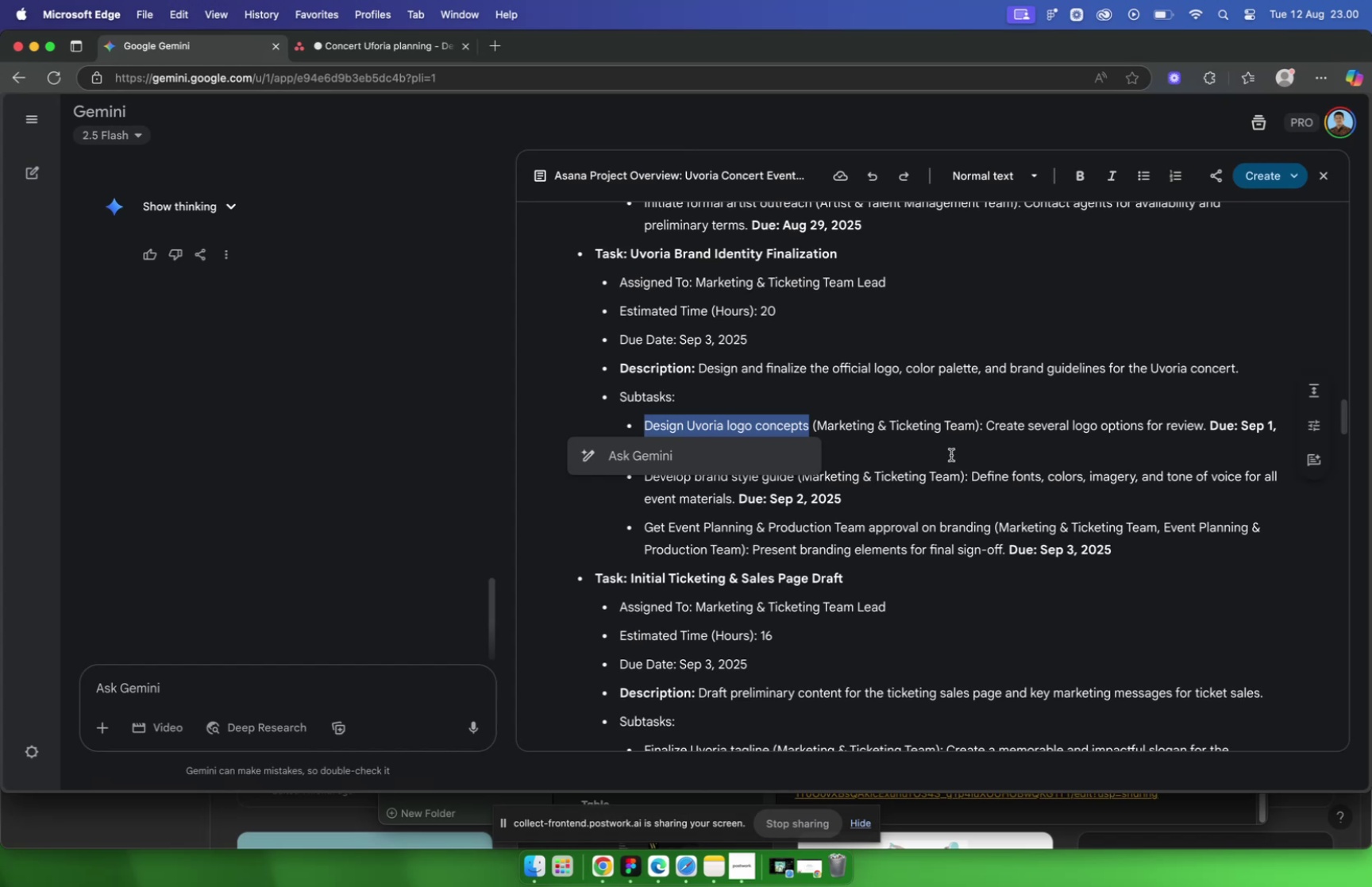 
left_click([947, 424])
 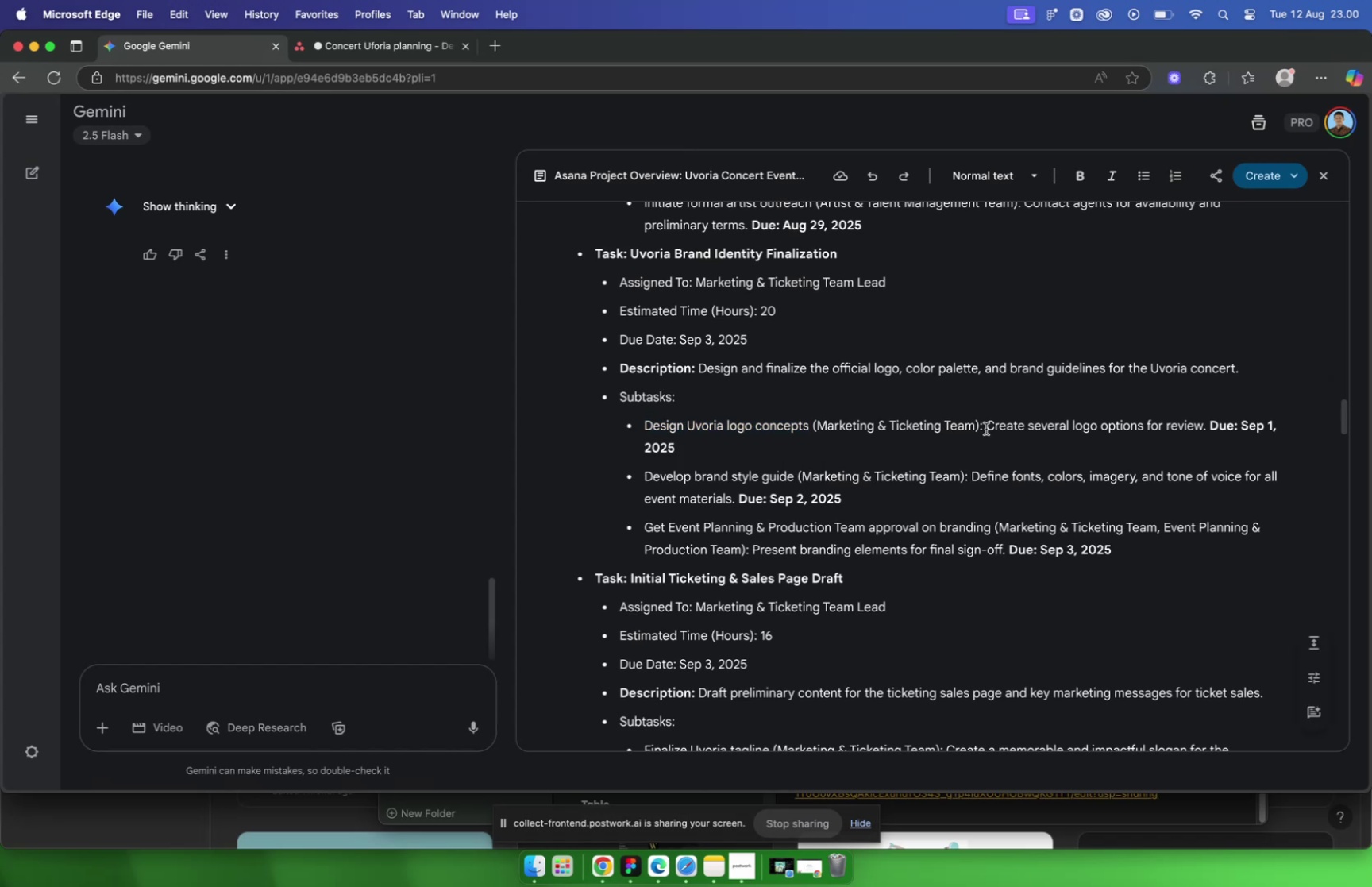 
left_click_drag(start_coordinate=[987, 426], to_coordinate=[1208, 425])
 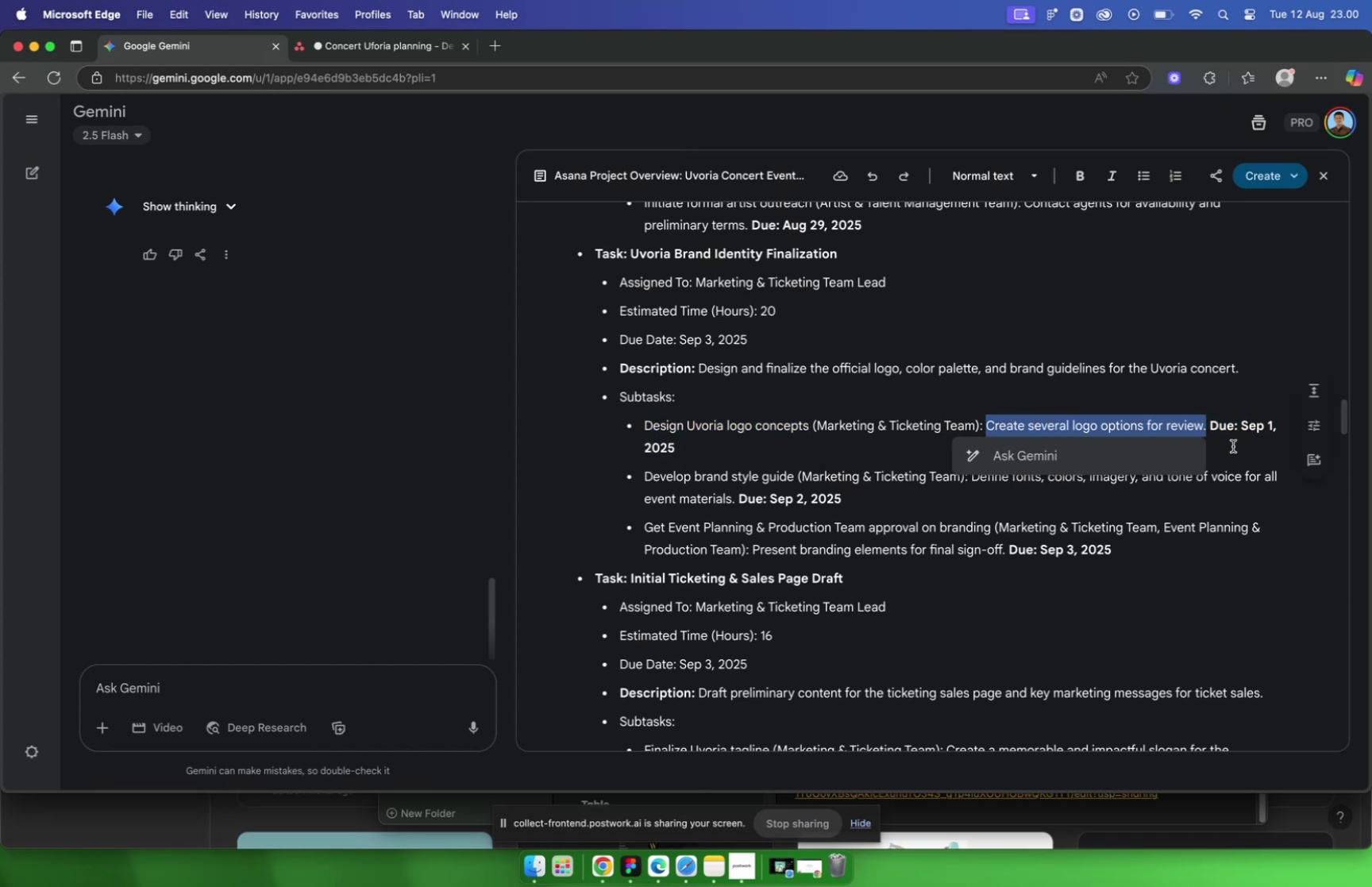 
key(Meta+C)
 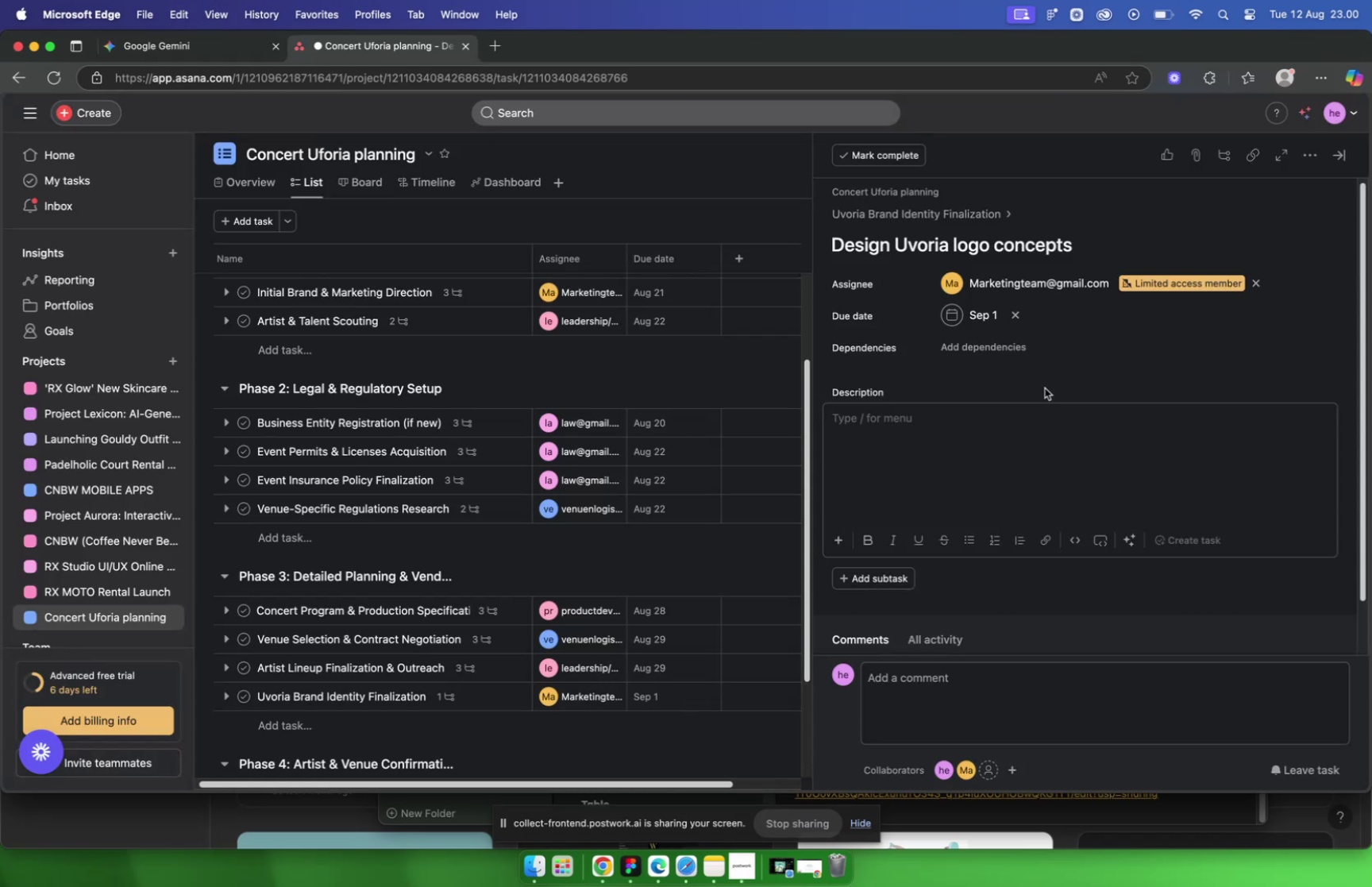 
left_click([972, 427])
 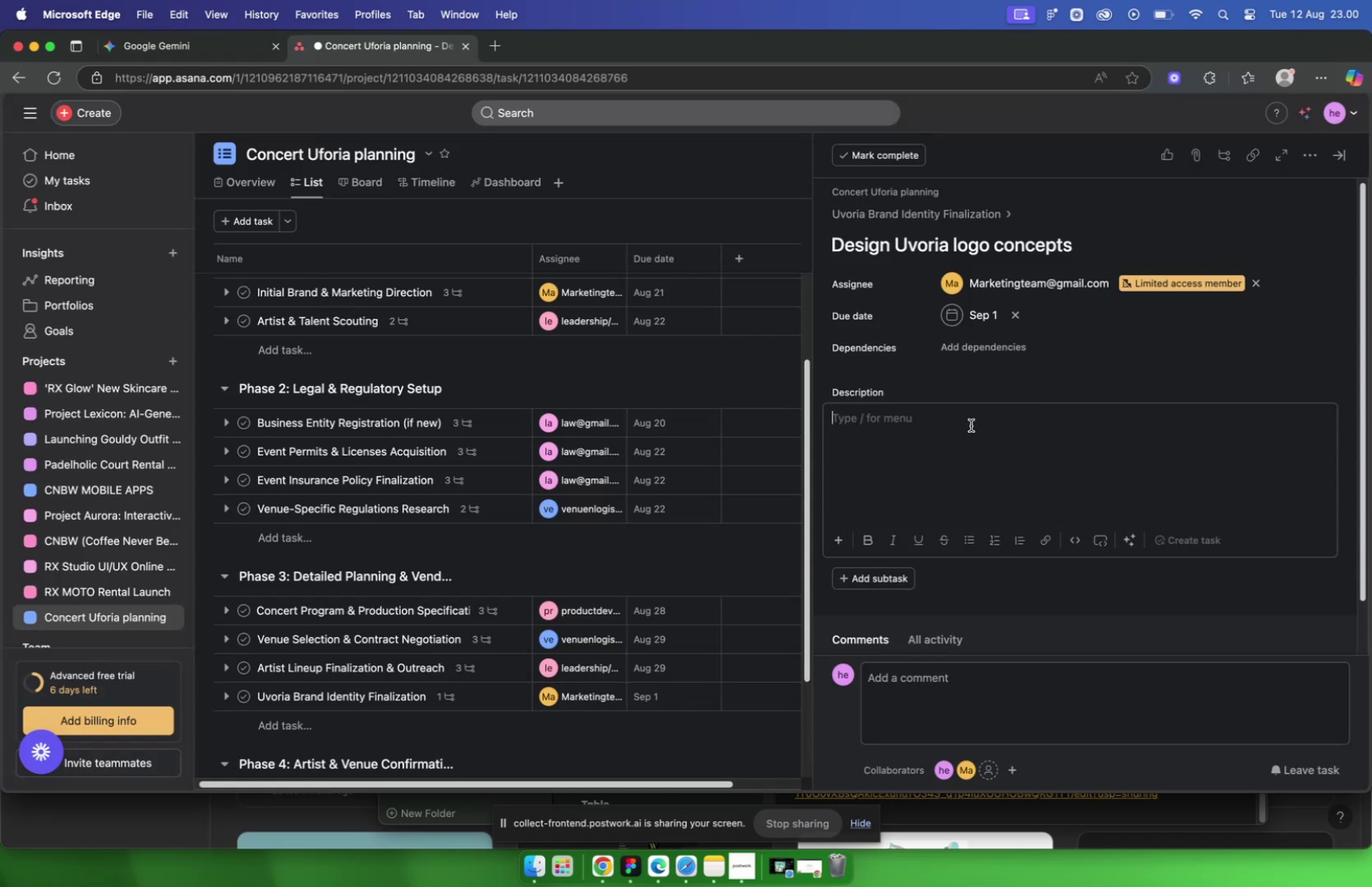 
key(Meta+V)
 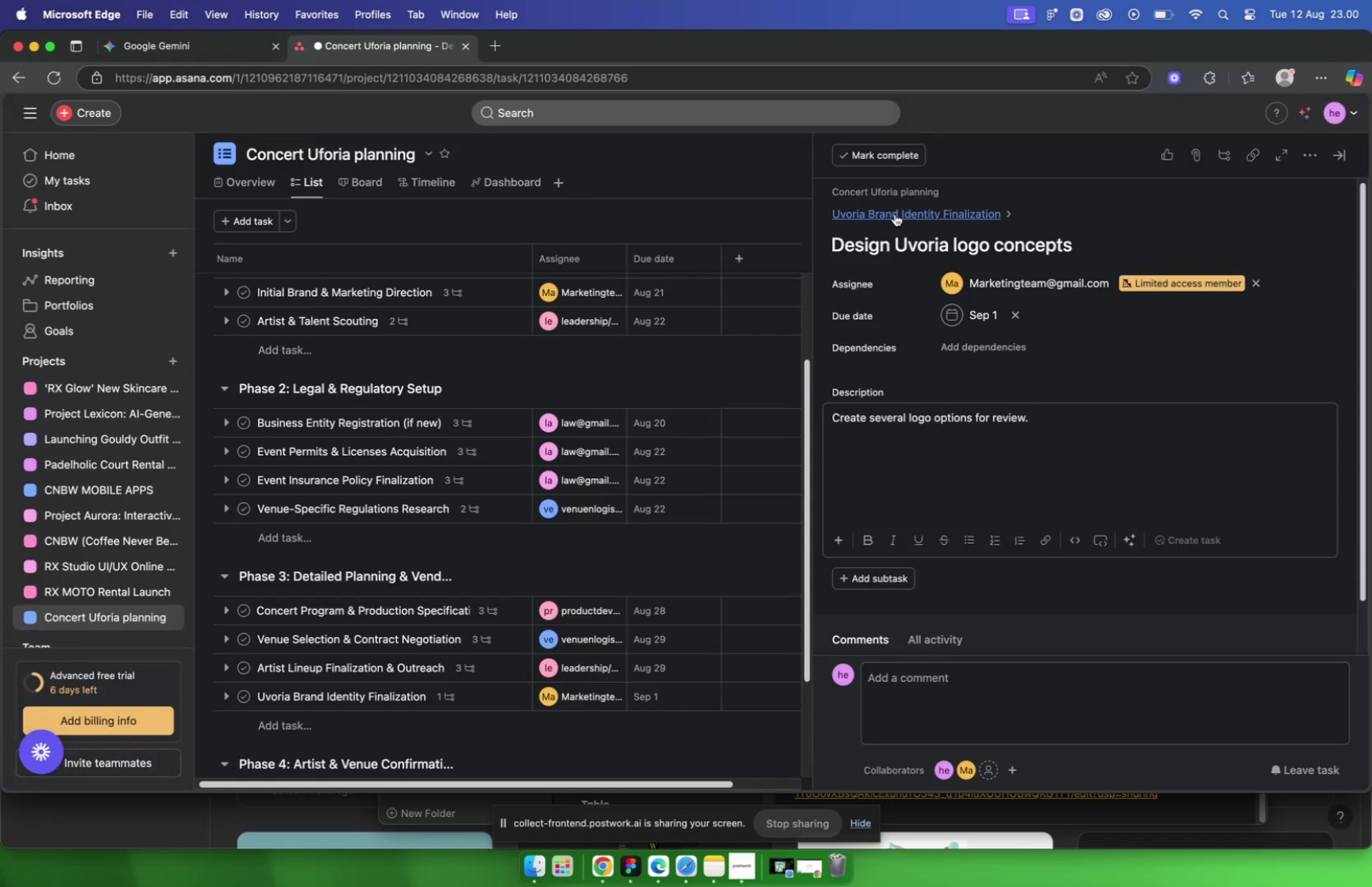 
left_click([895, 214])
 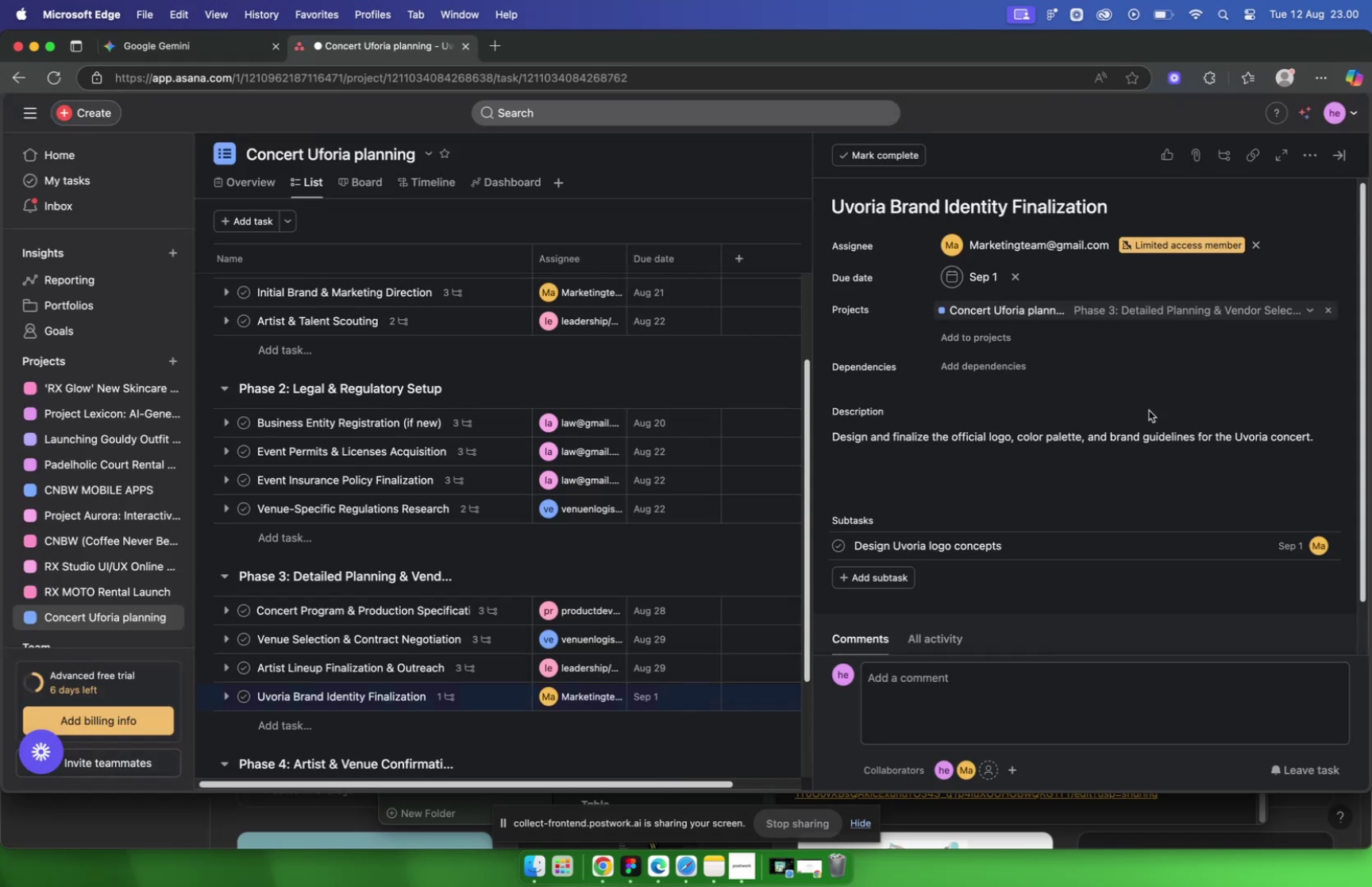 
scroll: coordinate [1057, 433], scroll_direction: down, amount: 5.0
 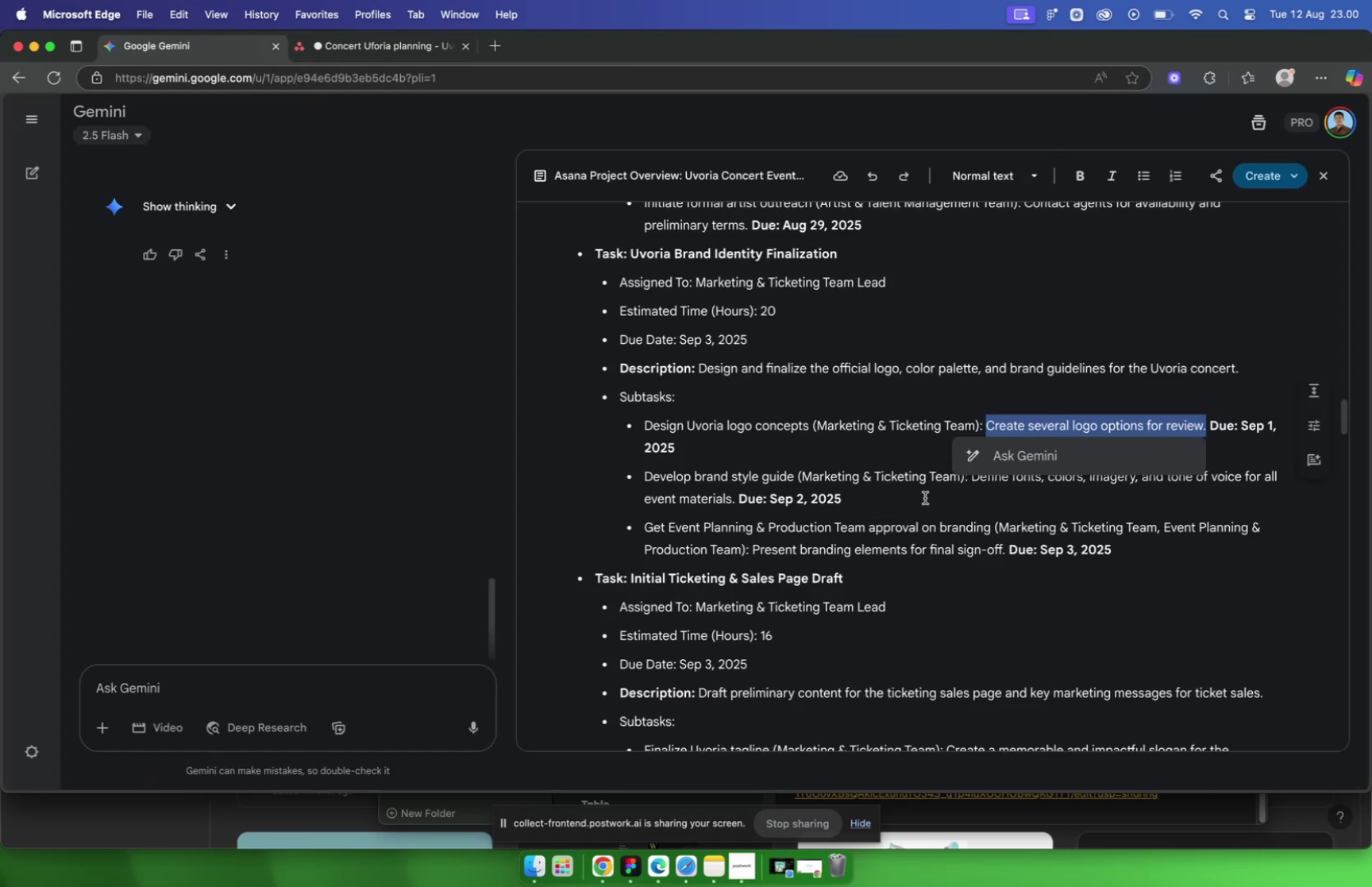 
left_click_drag(start_coordinate=[641, 476], to_coordinate=[793, 471])
 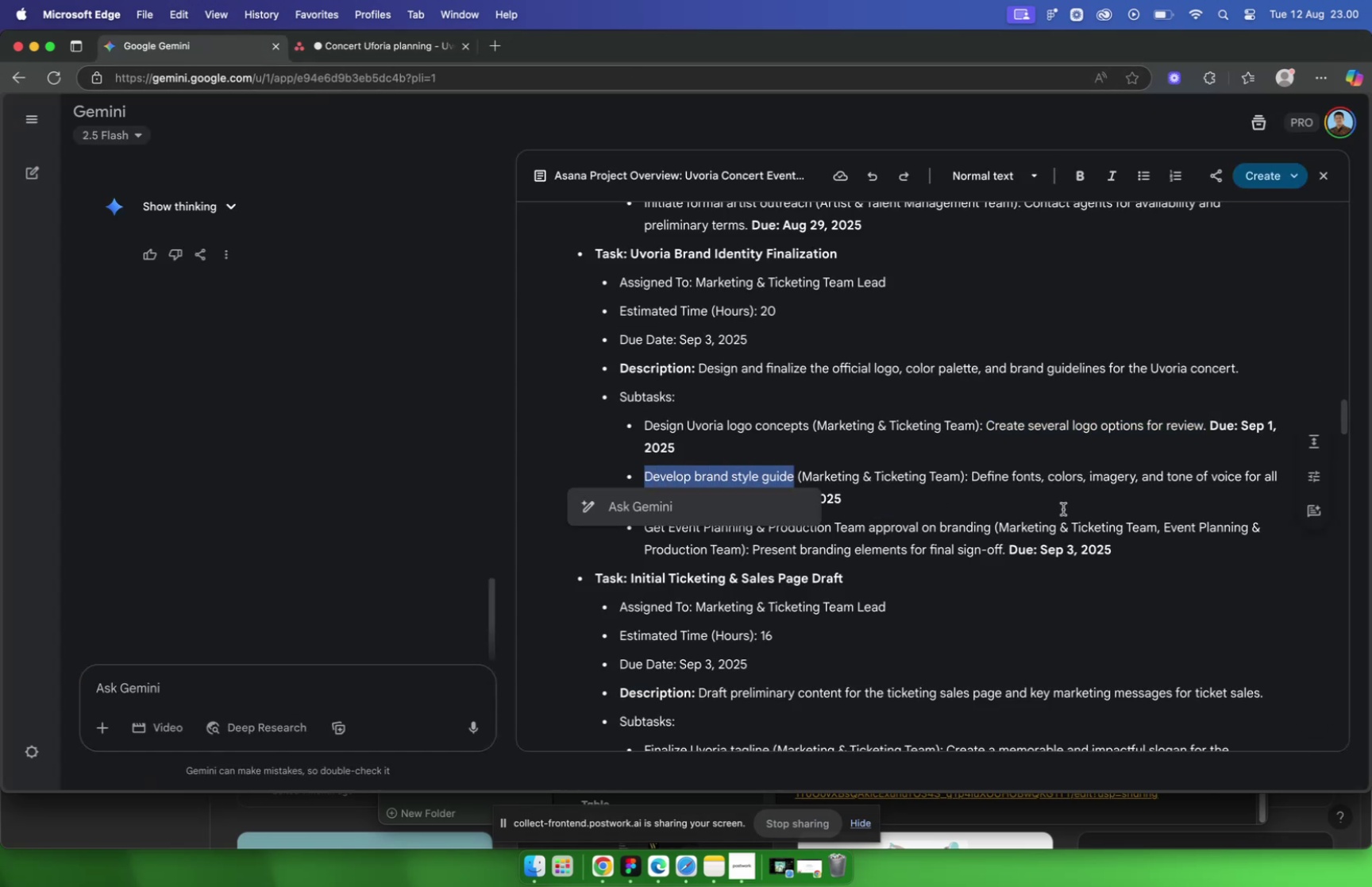 
key(Meta+C)
 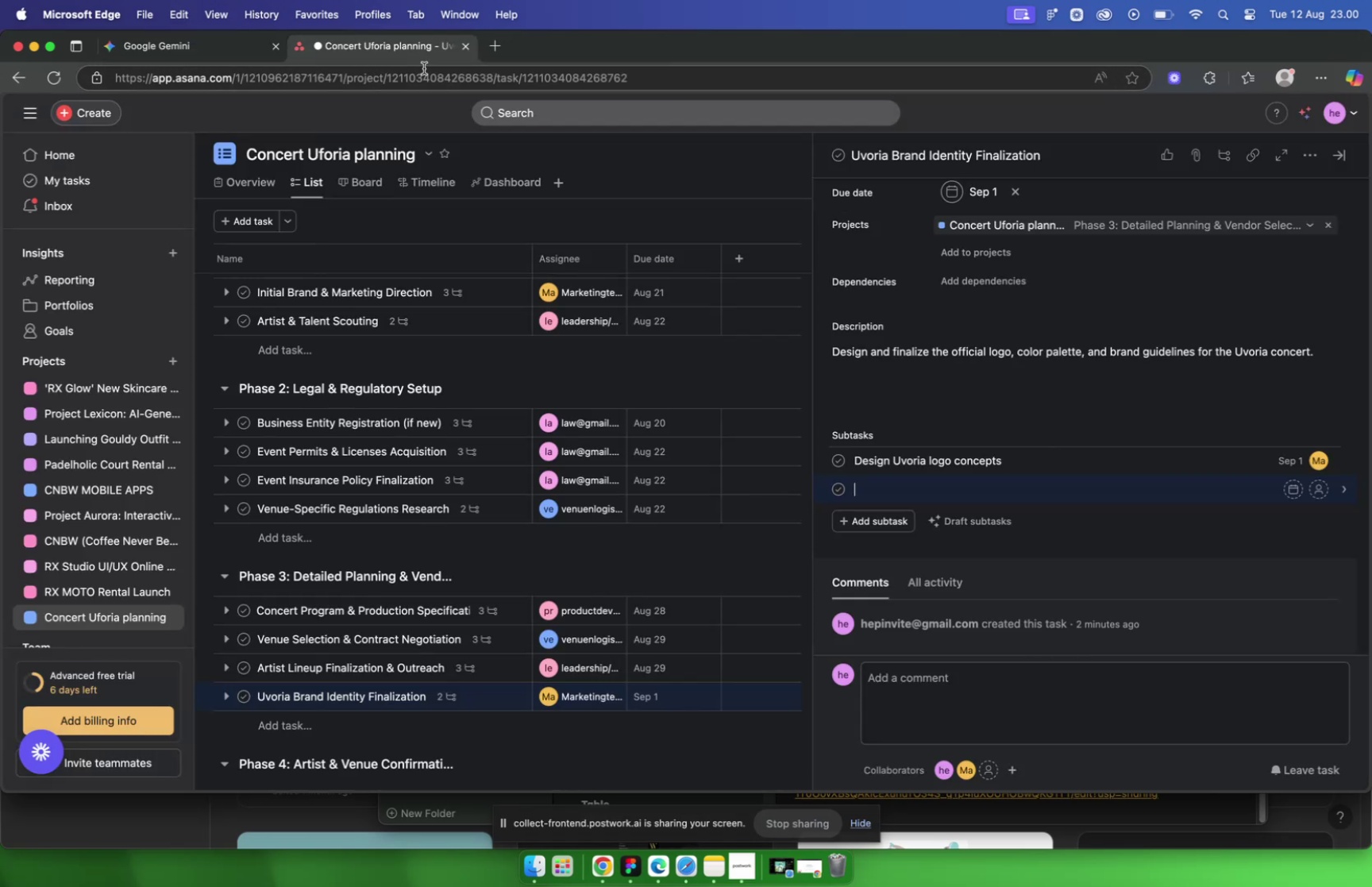 
key(Meta+V)
 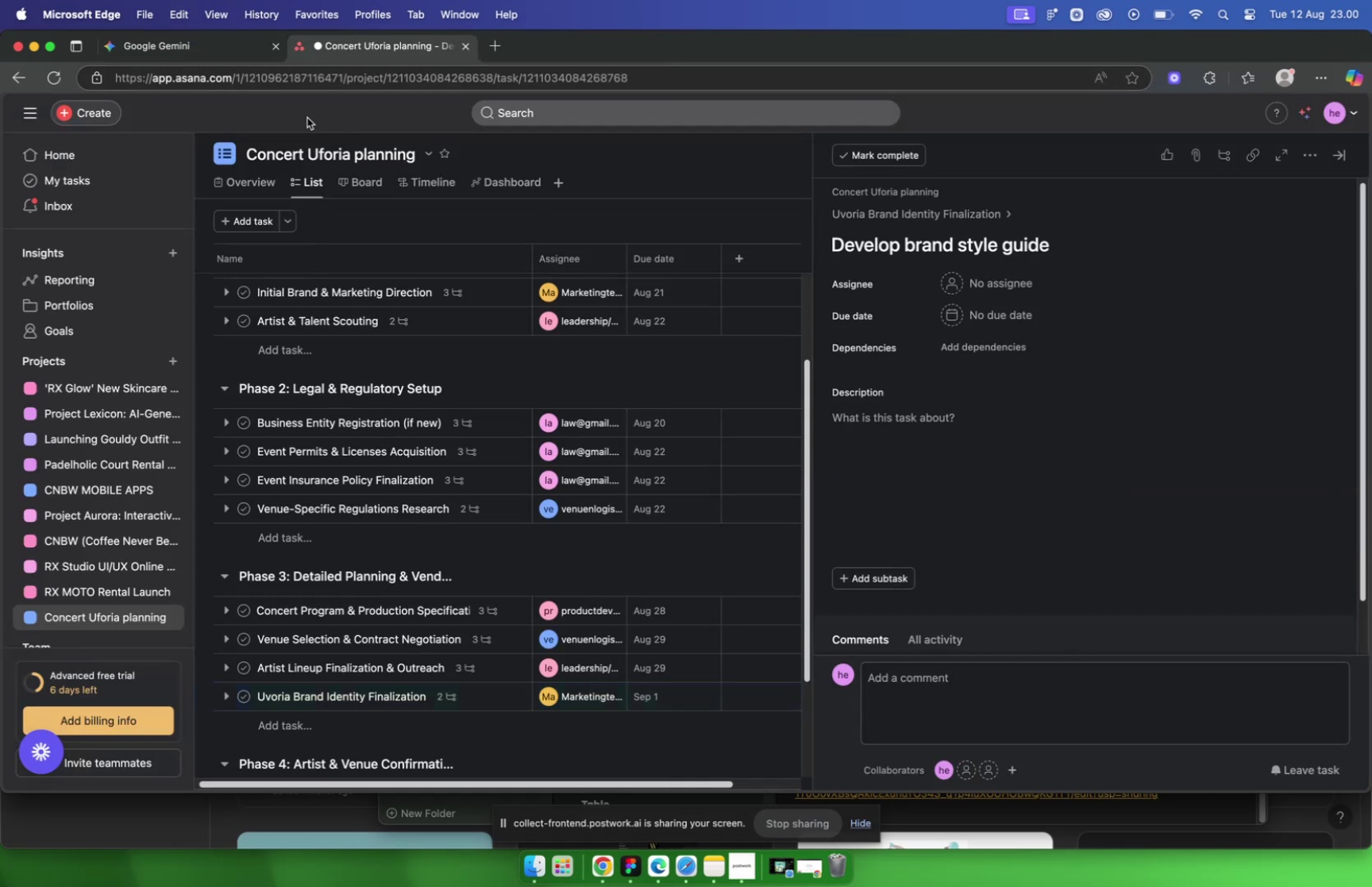 
left_click([222, 56])
 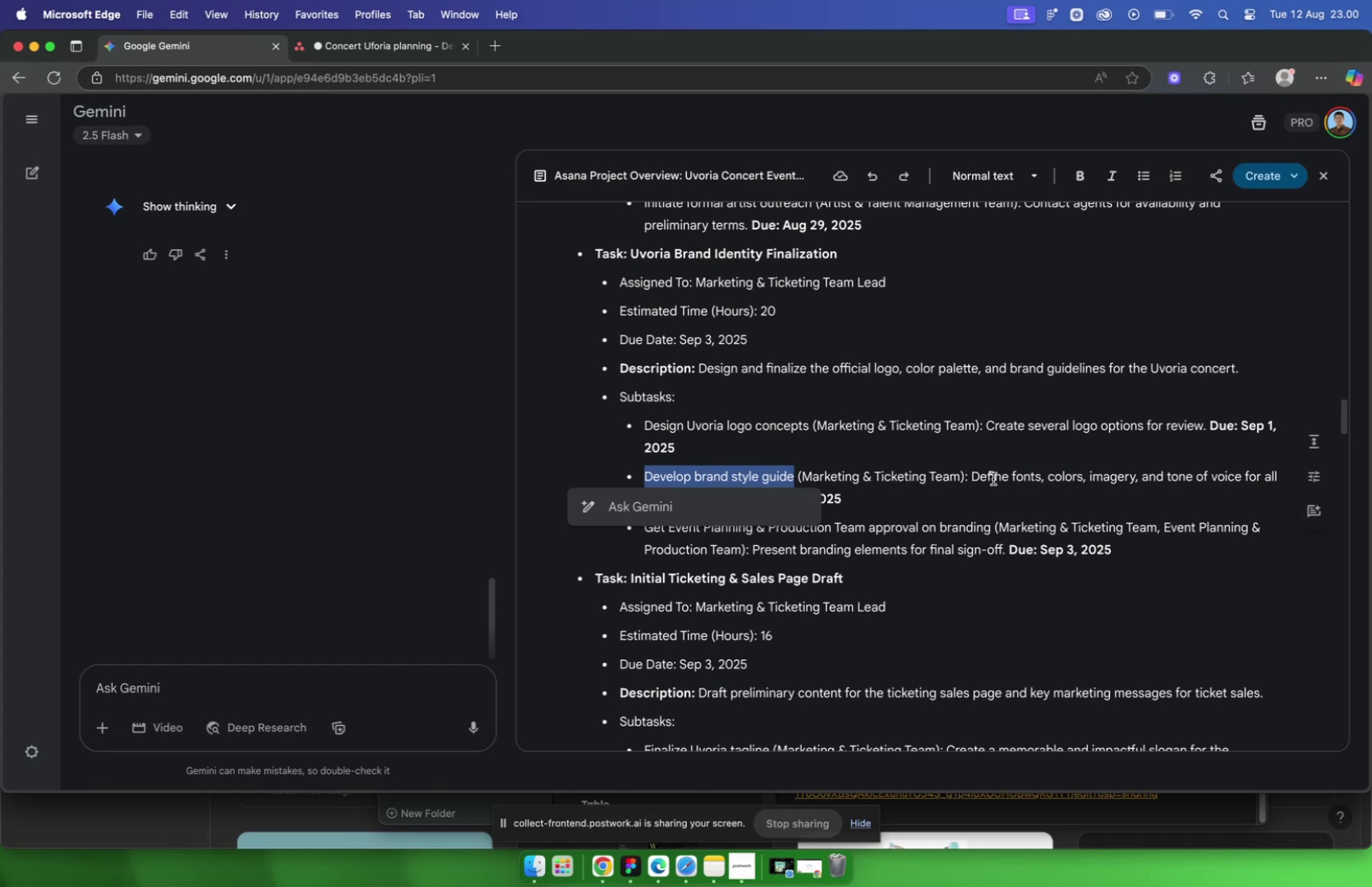 
left_click_drag(start_coordinate=[973, 475], to_coordinate=[736, 500])
 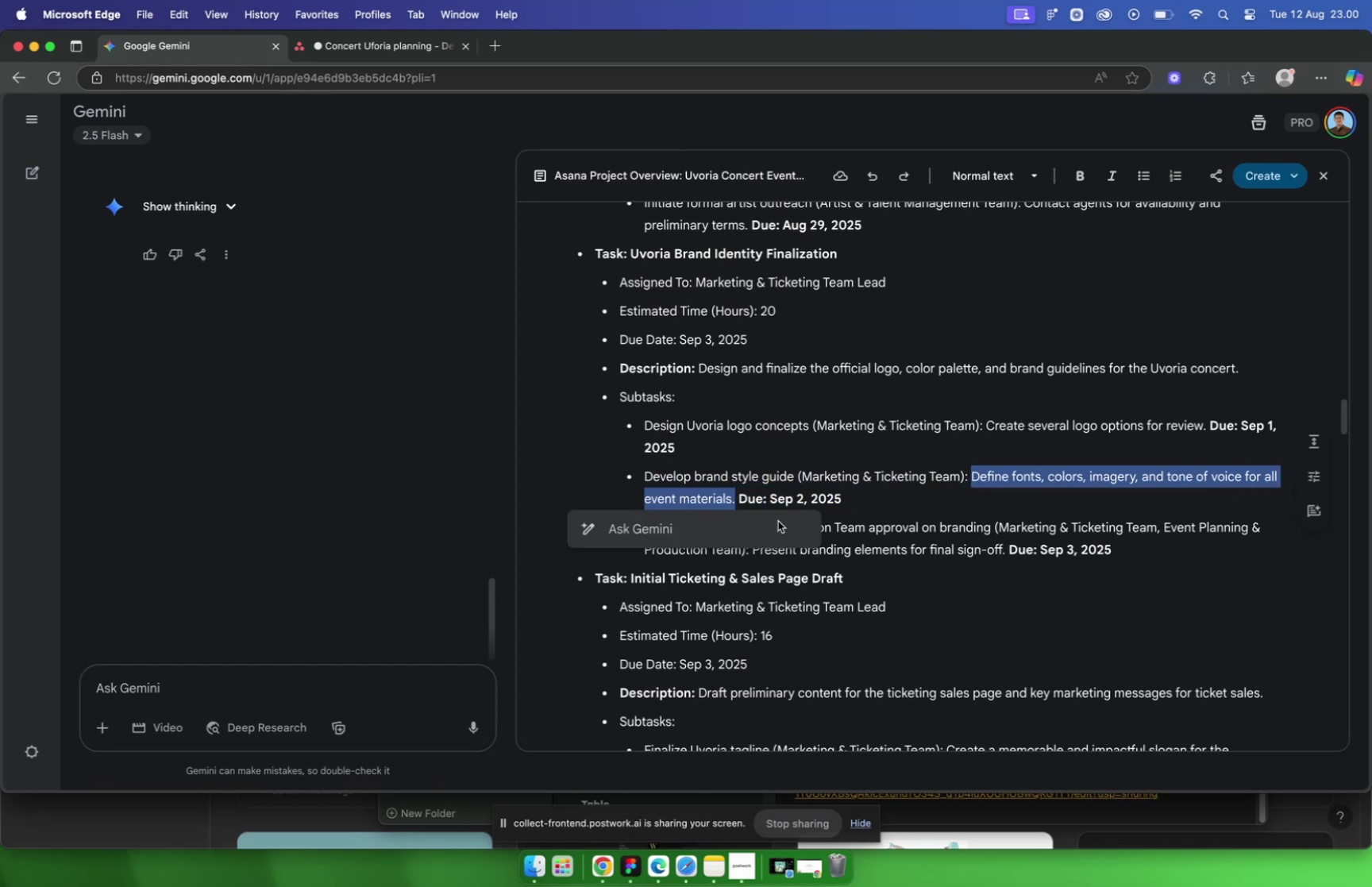 
key(Meta+C)
 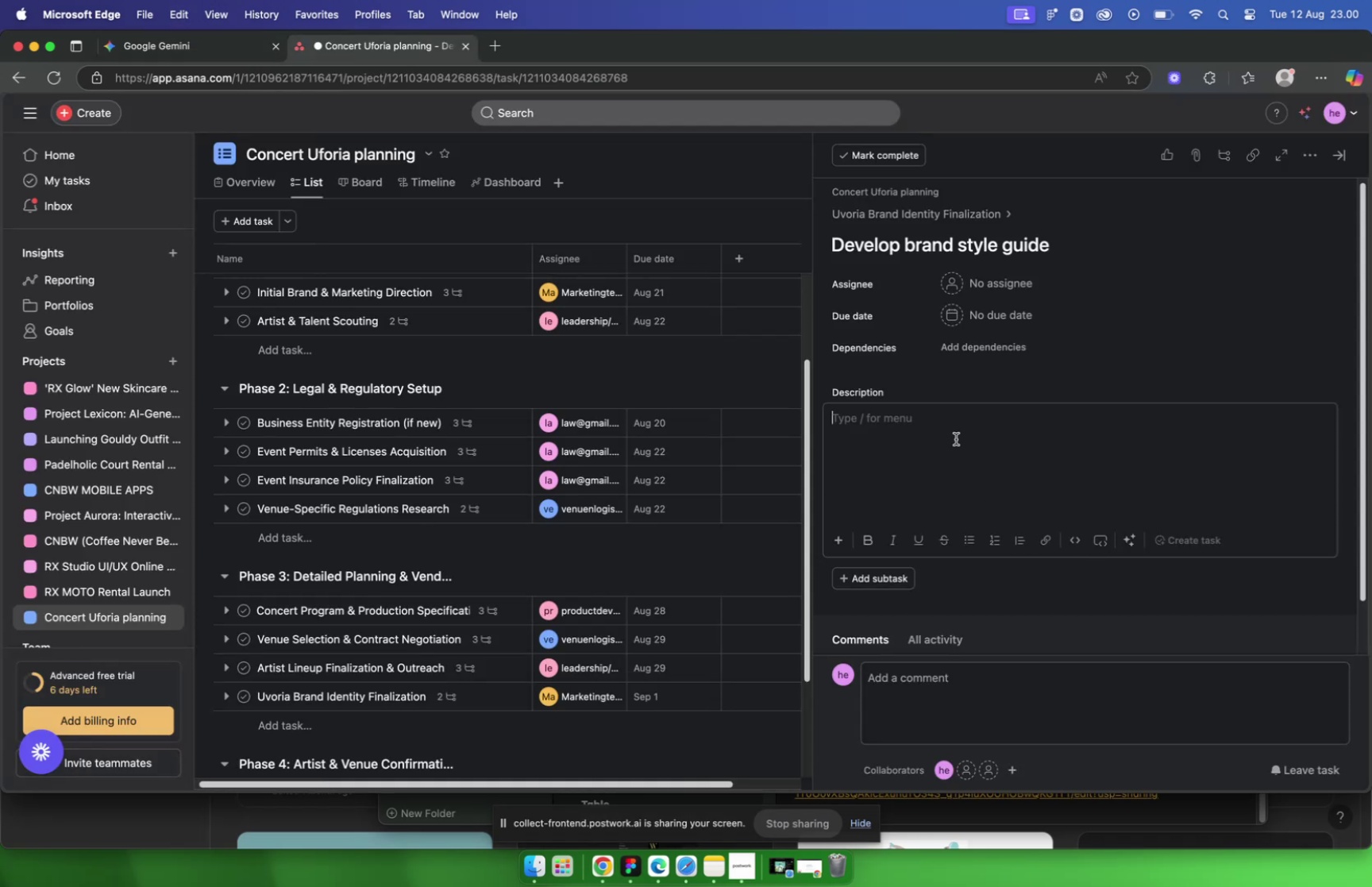 
key(Meta+V)
 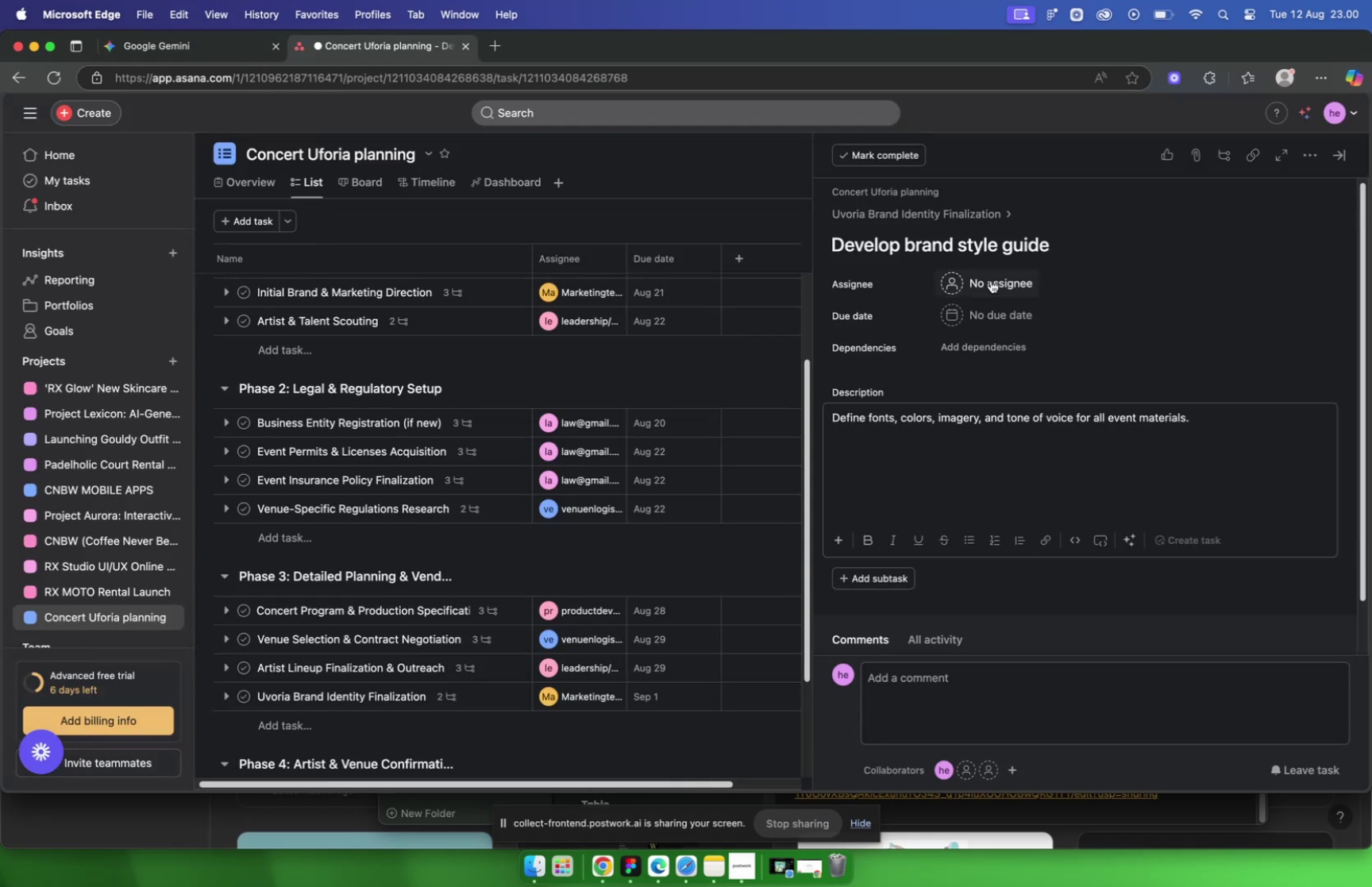 
left_click([984, 280])
 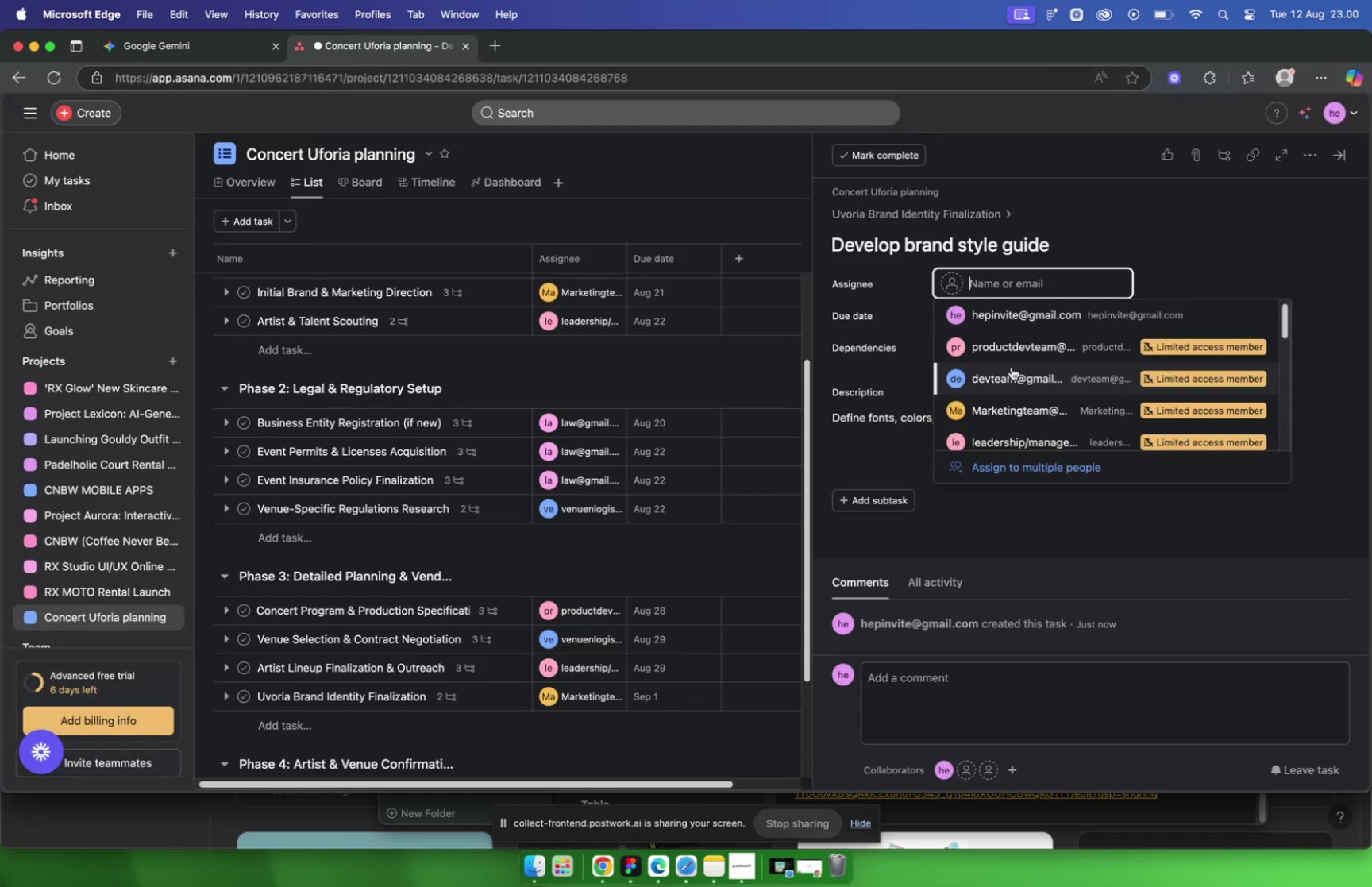 
wait(5.75)
 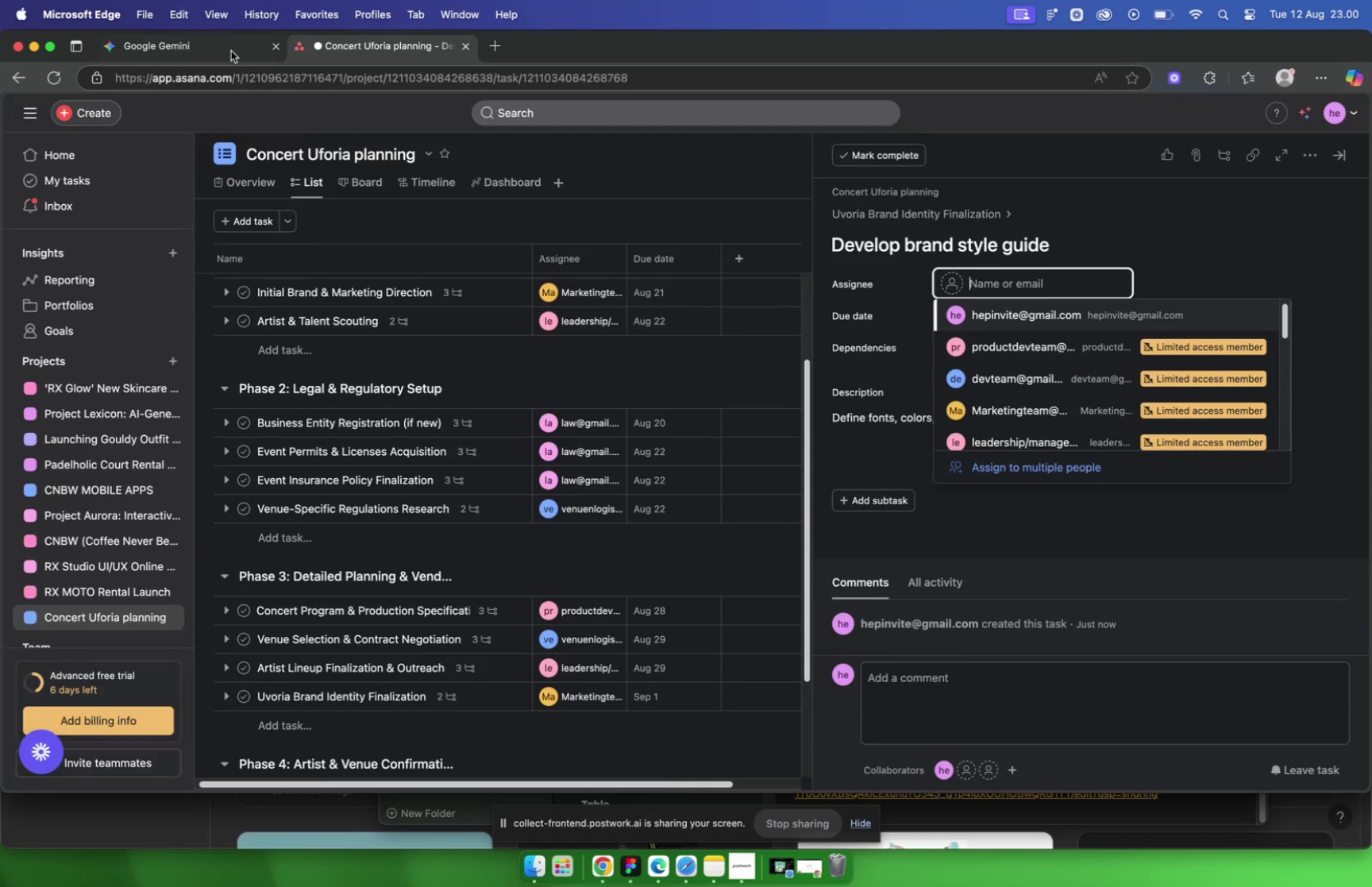 
scroll: coordinate [1036, 362], scroll_direction: down, amount: 2.0
 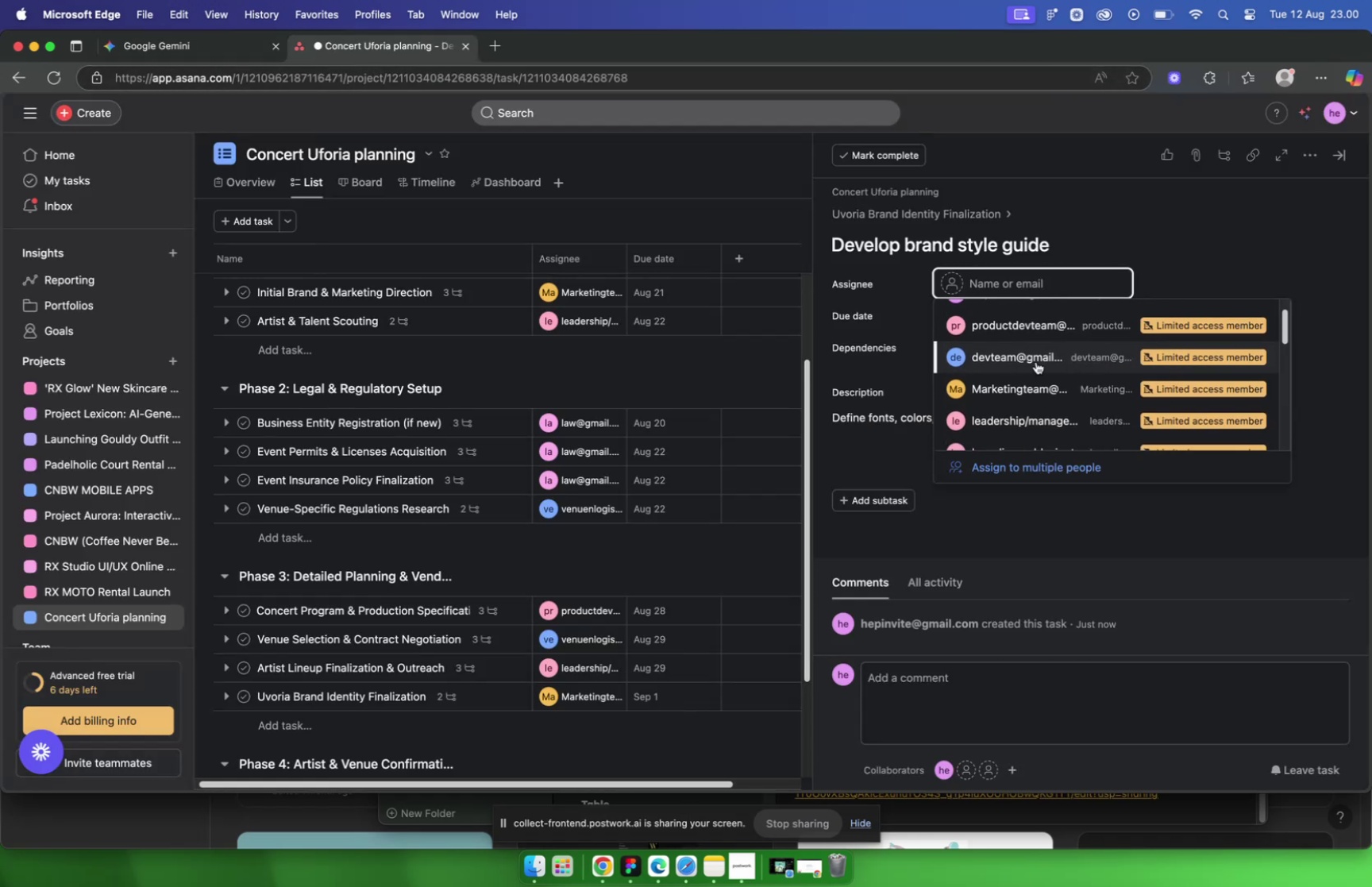 
left_click([1036, 361])
 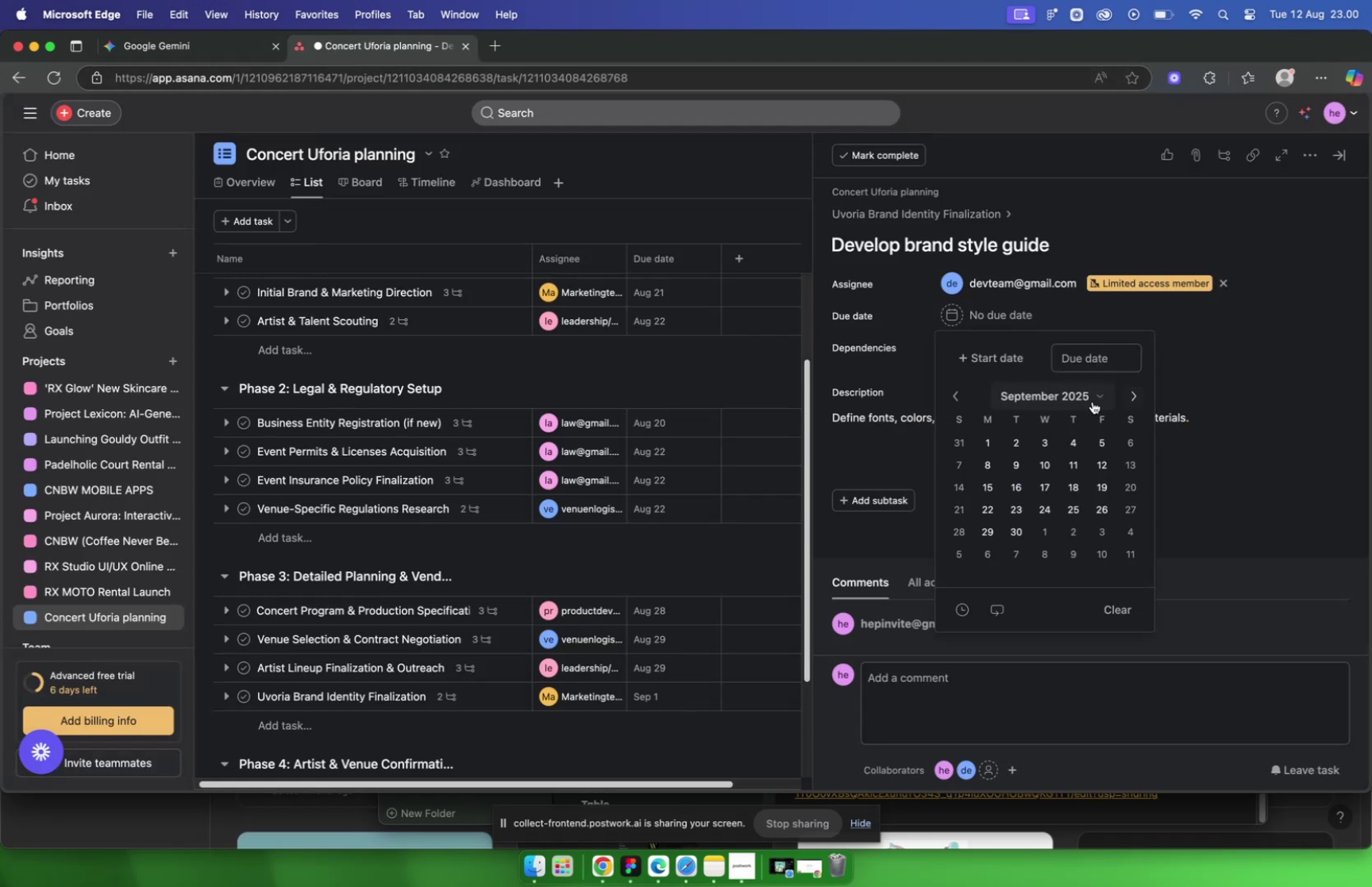 
left_click([1015, 443])
 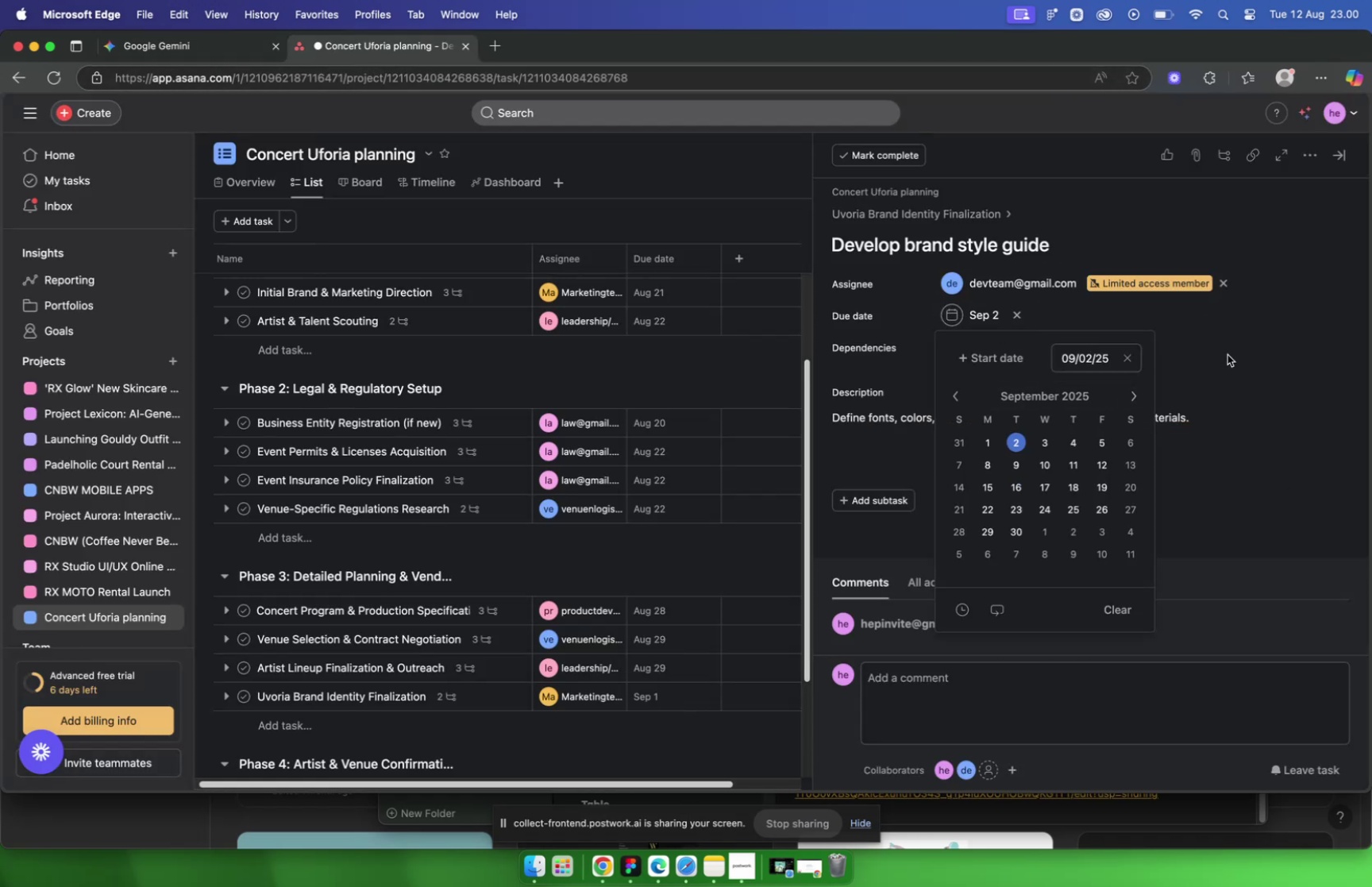 
left_click([1228, 354])
 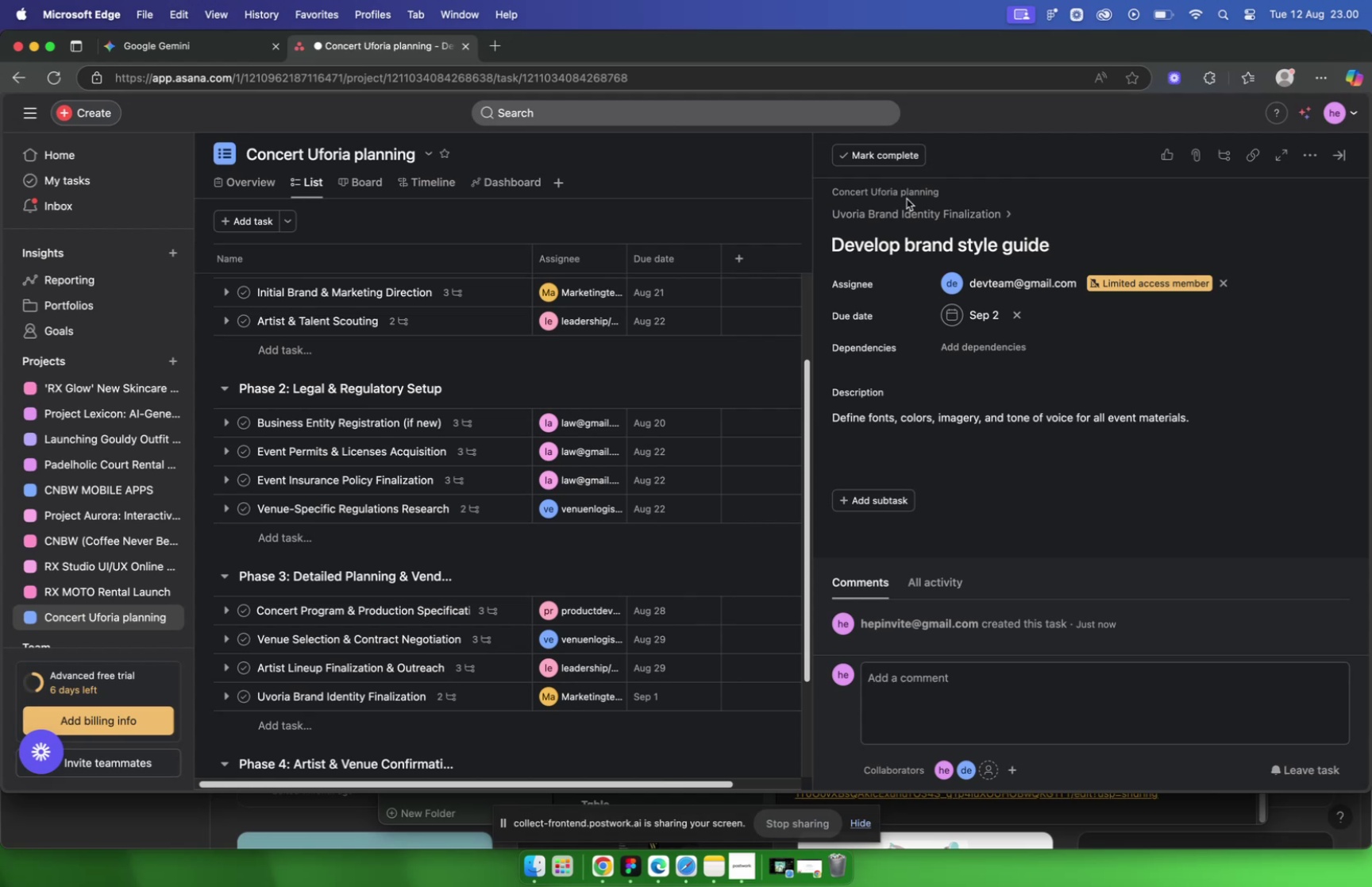 
left_click([913, 214])
 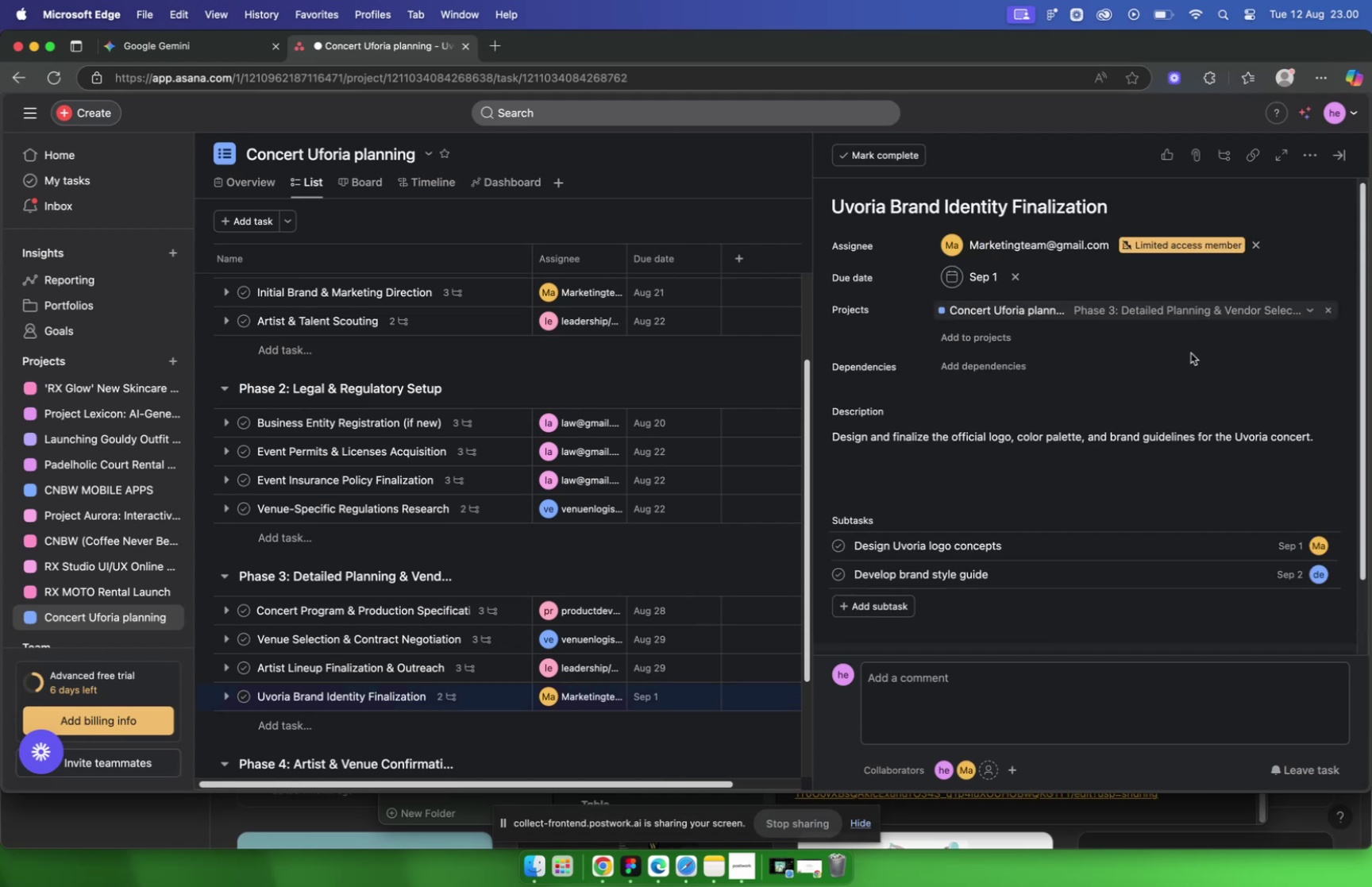 
scroll: coordinate [1021, 418], scroll_direction: down, amount: 5.0
 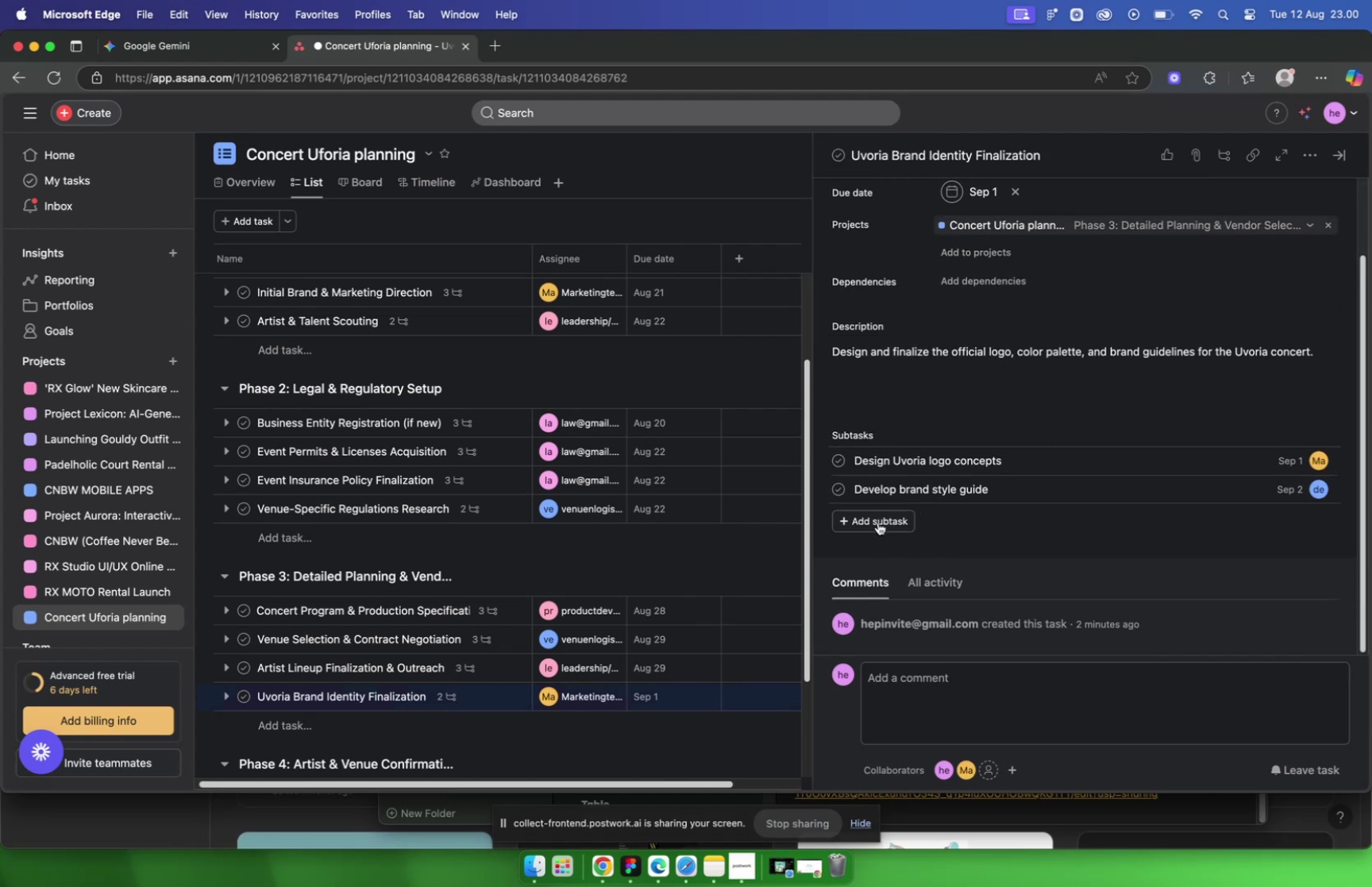 
left_click([877, 522])
 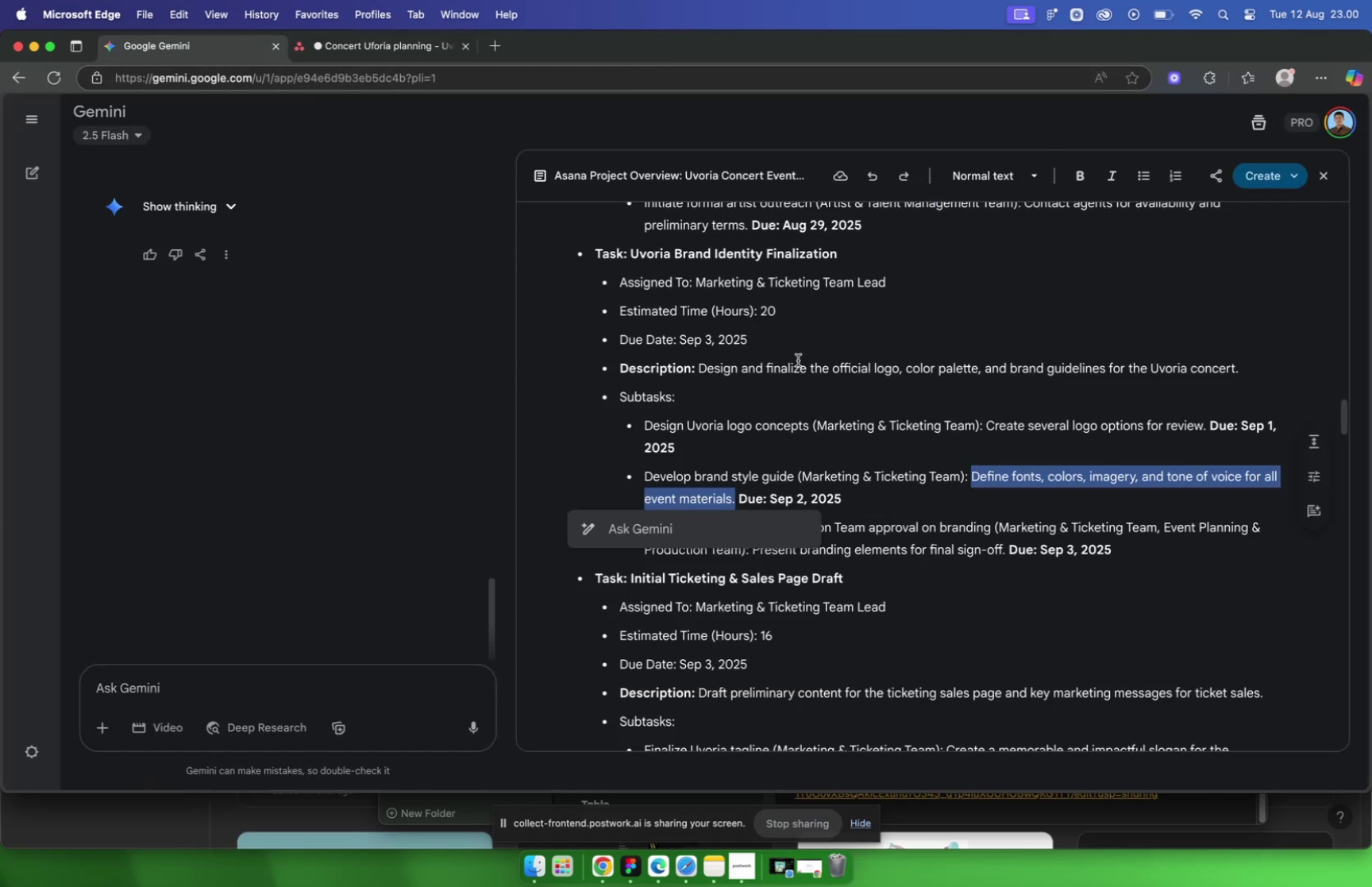 
scroll: coordinate [767, 415], scroll_direction: down, amount: 2.0
 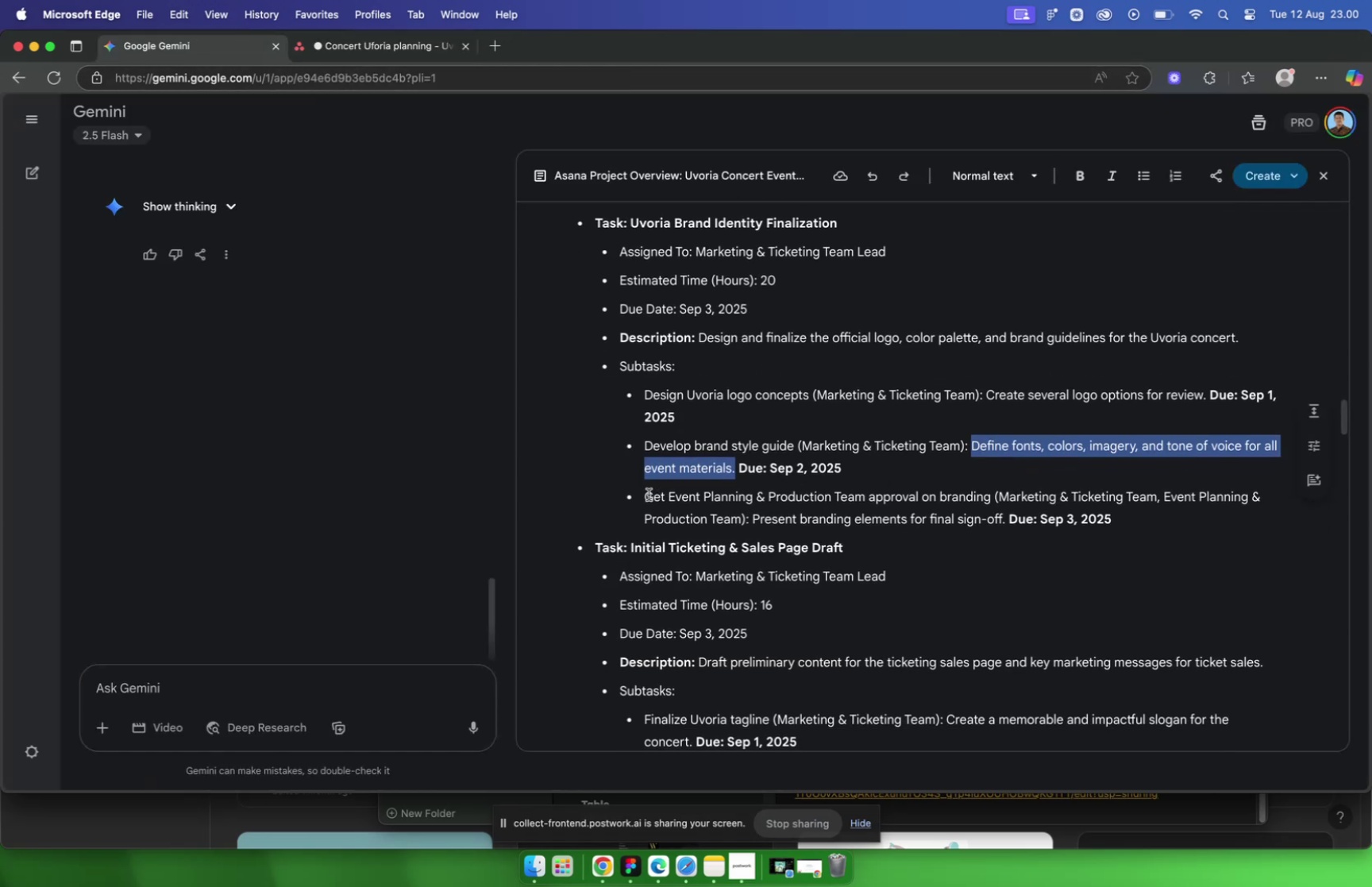 
left_click_drag(start_coordinate=[646, 496], to_coordinate=[996, 503])
 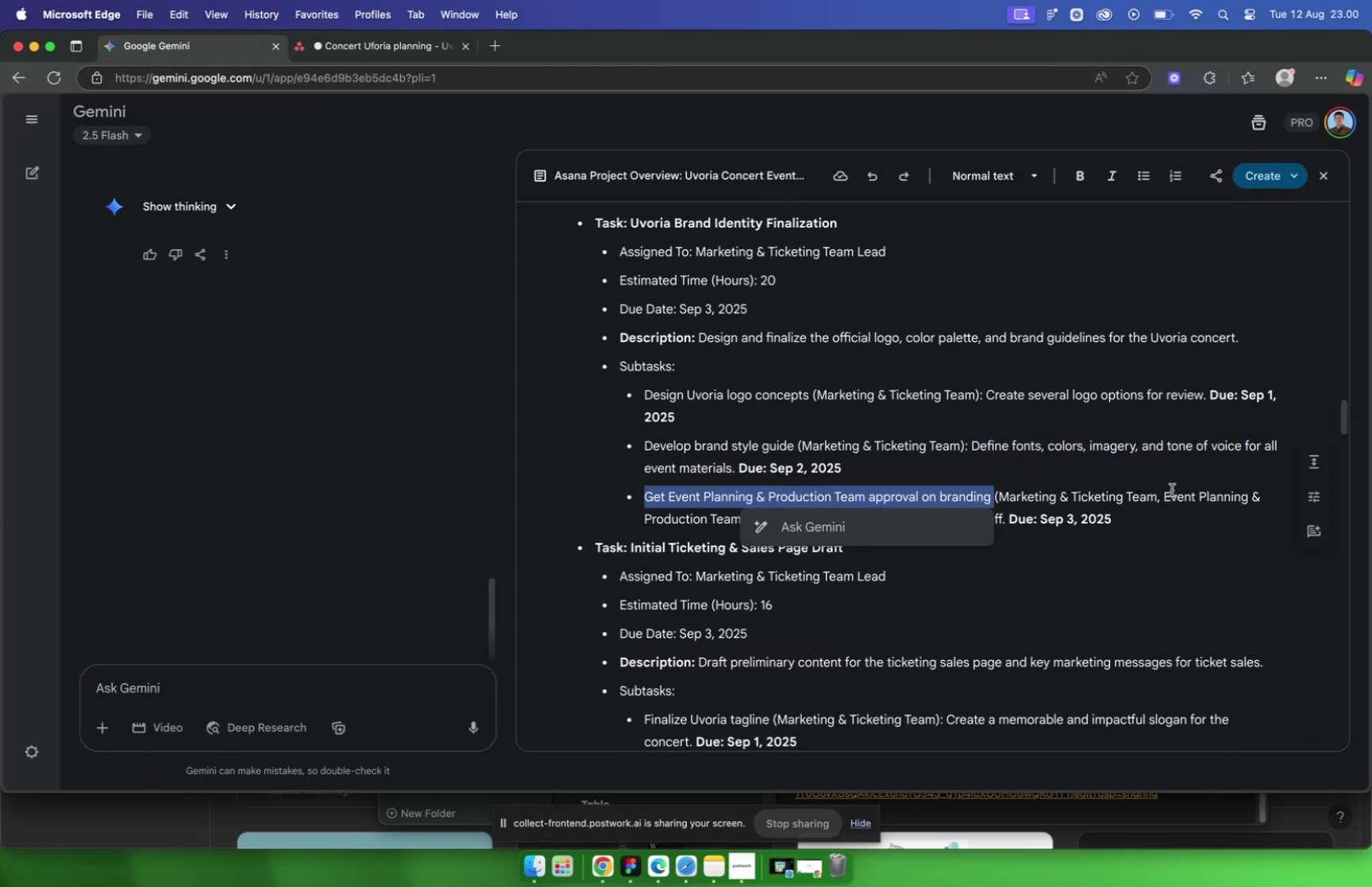 
key(Meta+C)
 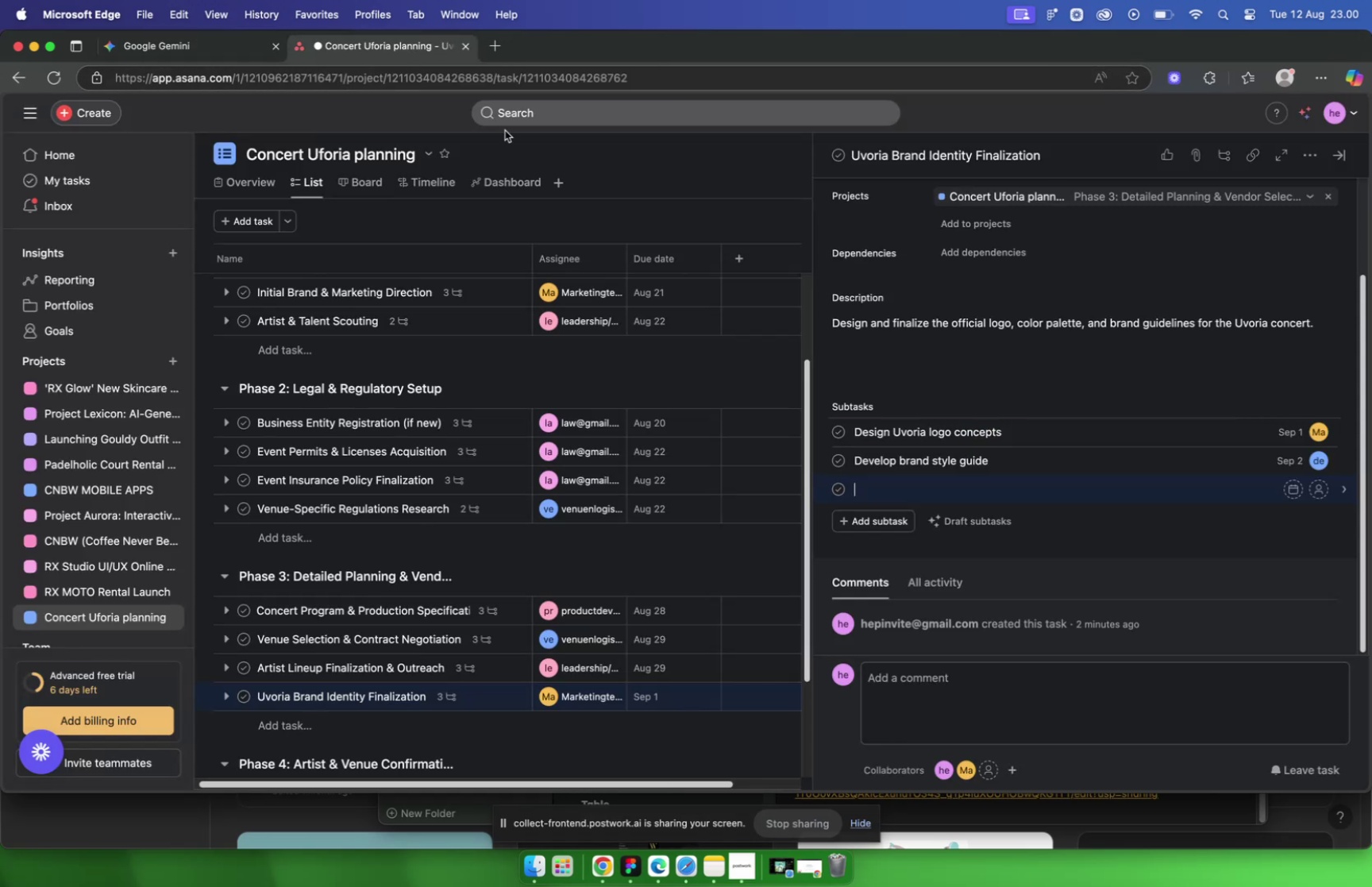 
key(Meta+V)
 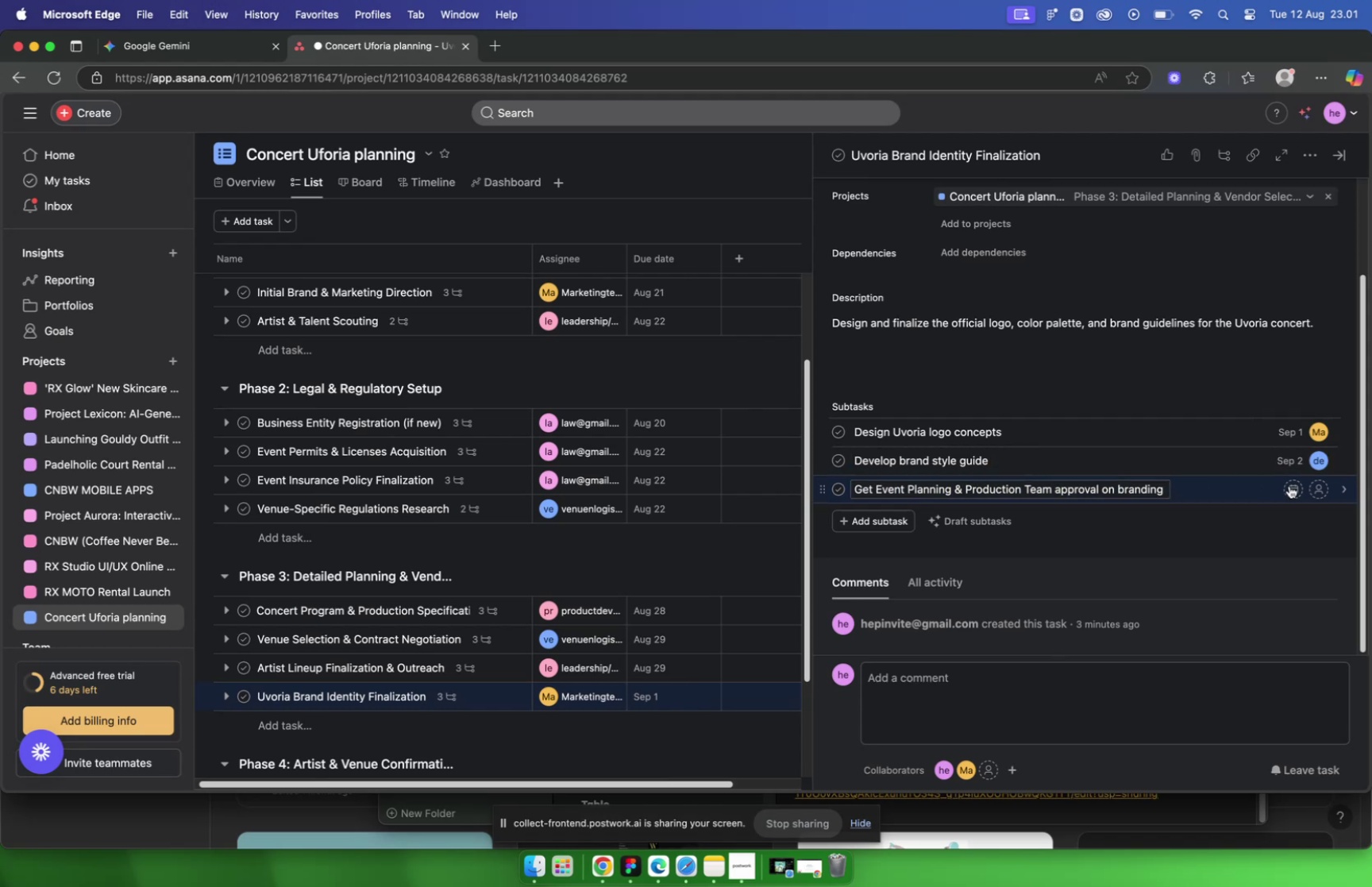 
left_click([1292, 488])
 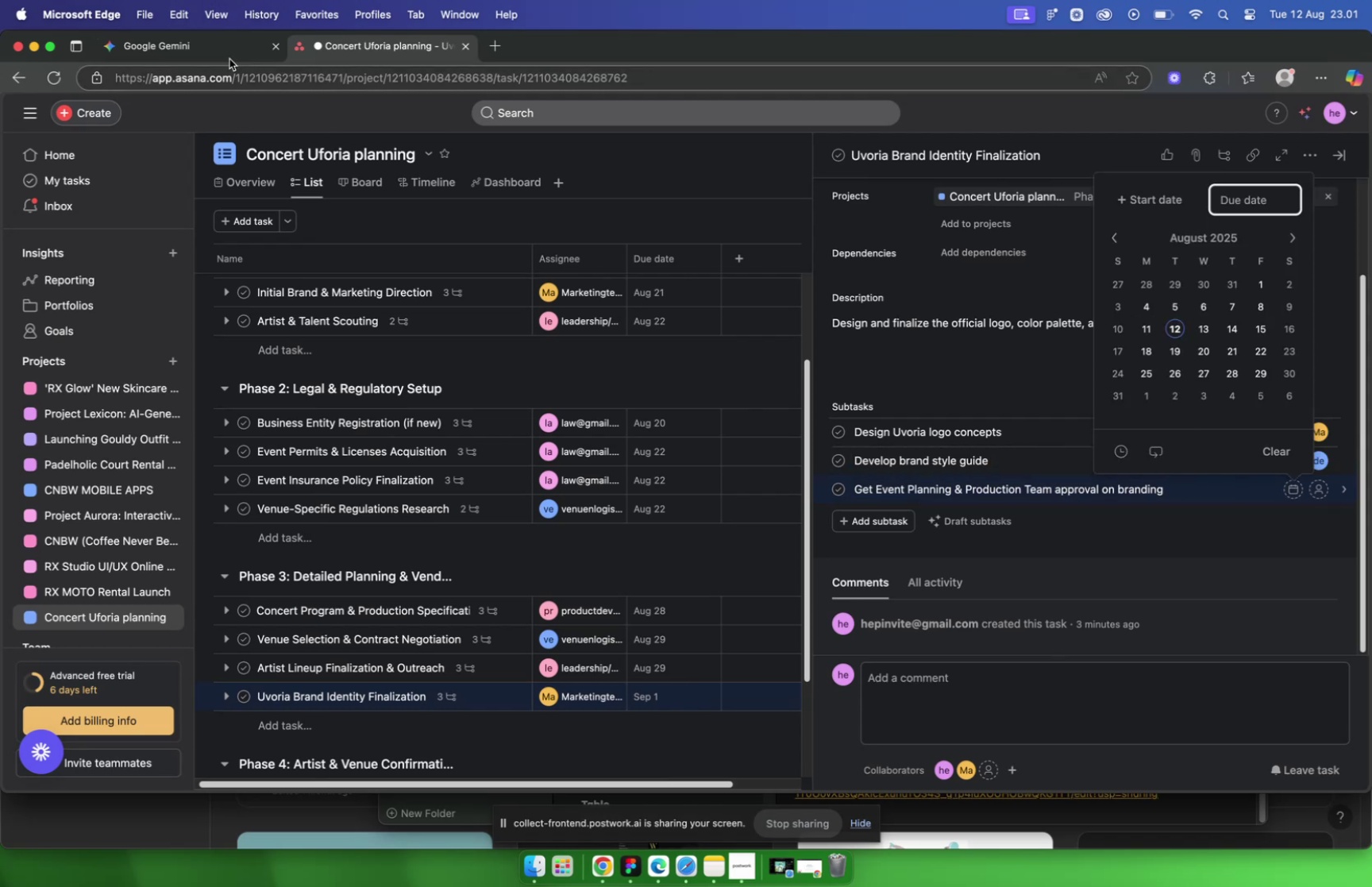 
left_click([205, 45])
 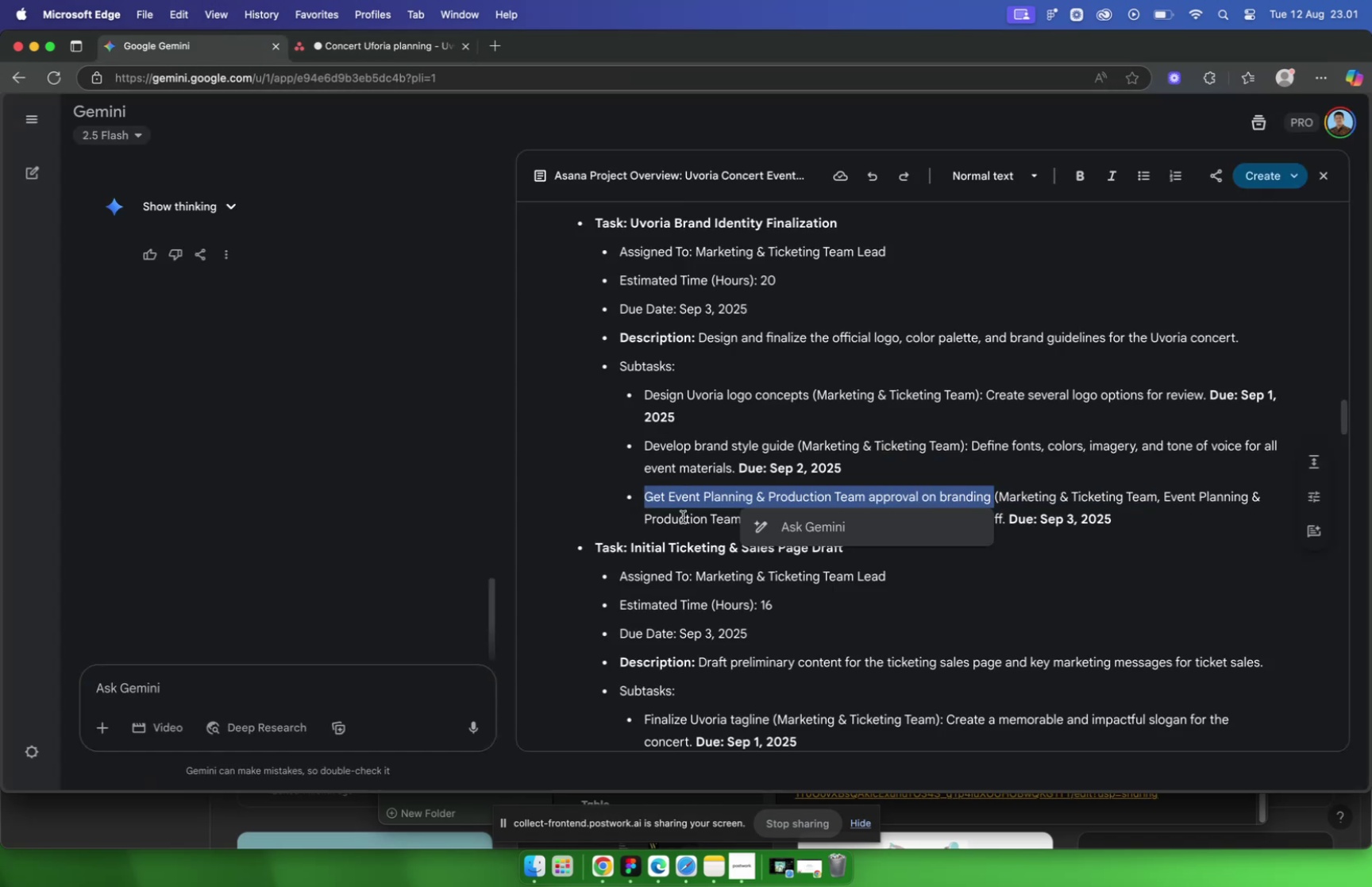 
left_click([642, 523])
 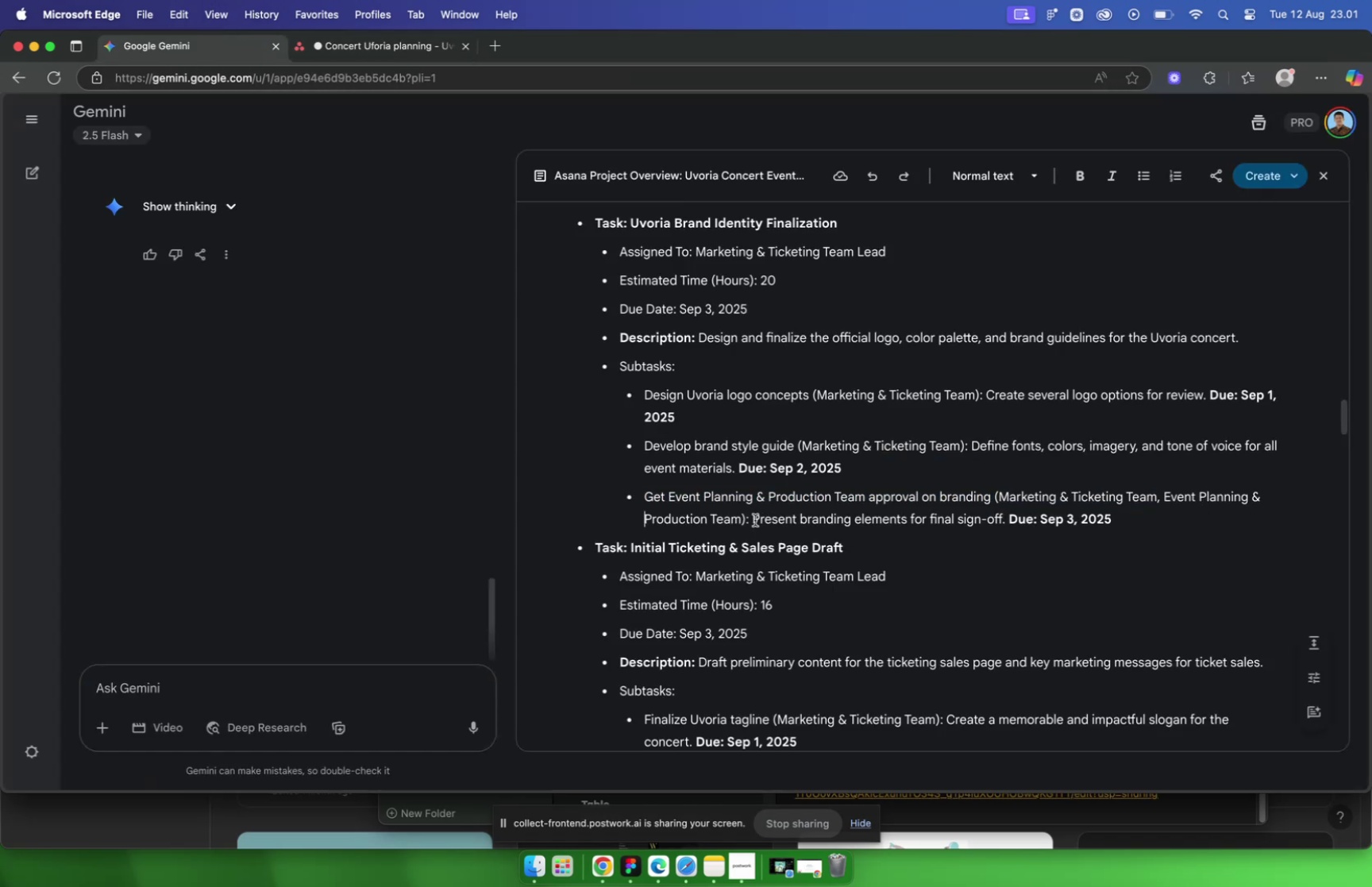 
left_click_drag(start_coordinate=[753, 519], to_coordinate=[1006, 519])
 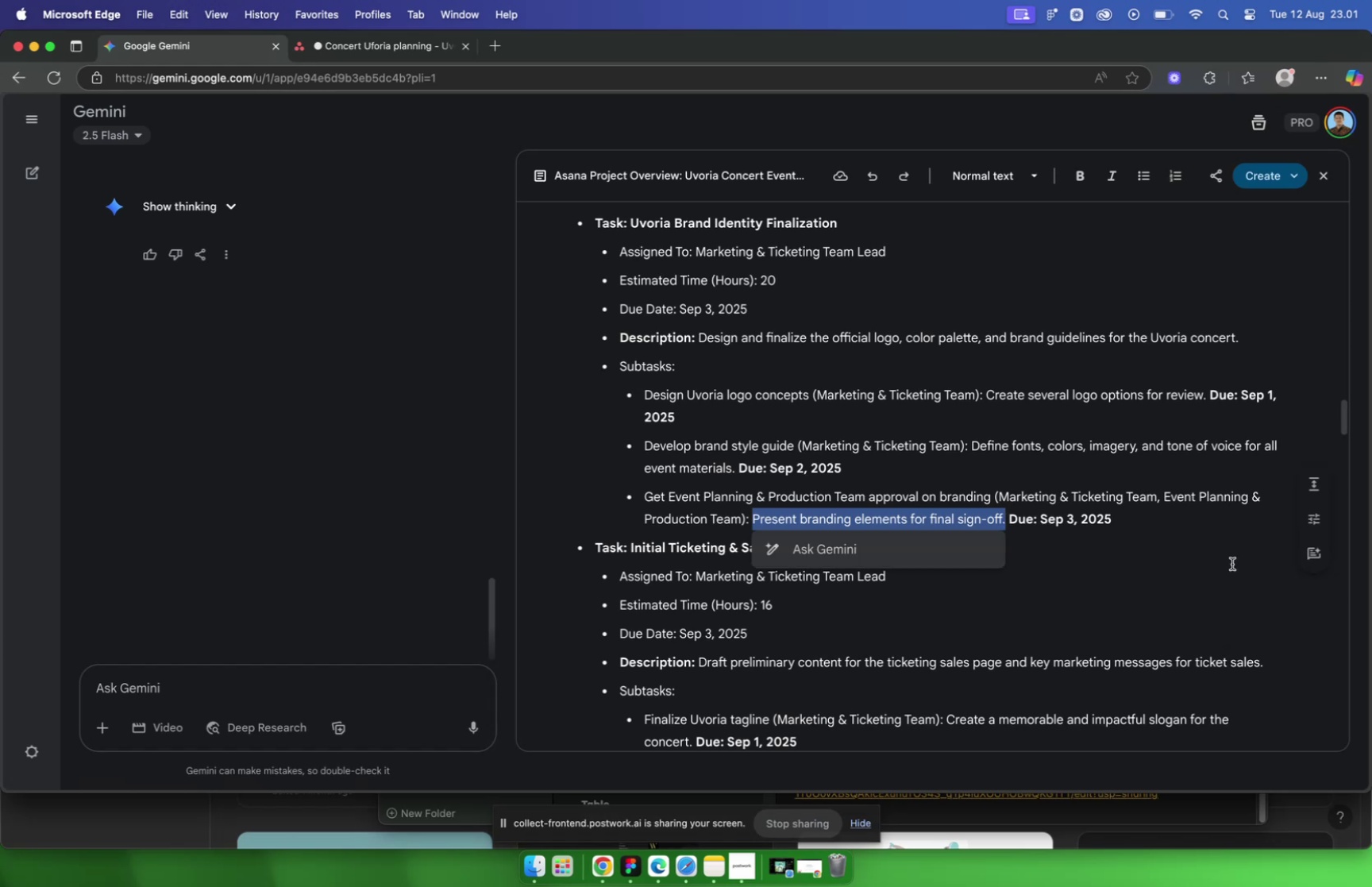 
key(Meta+C)
 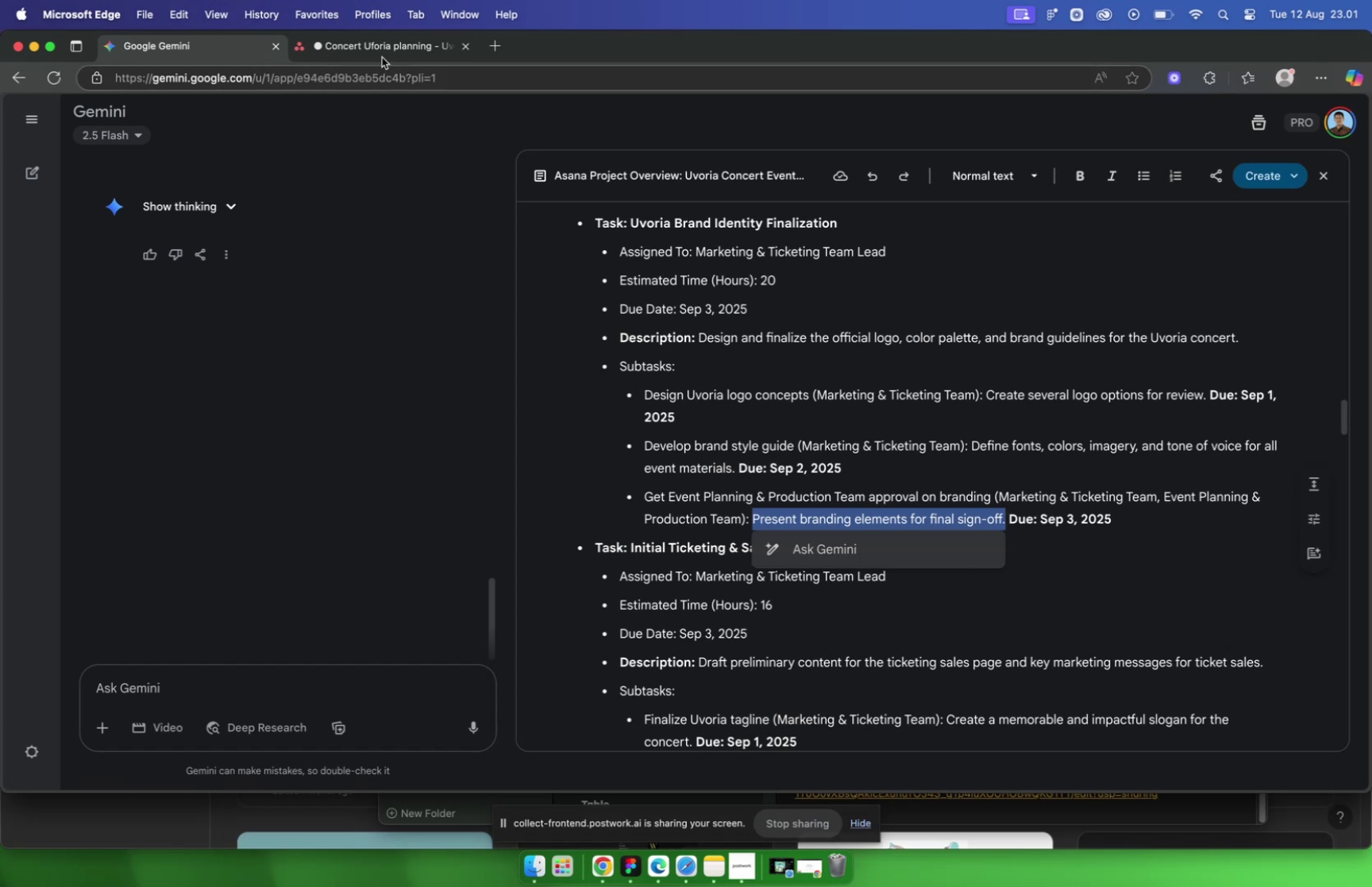 
left_click([377, 48])
 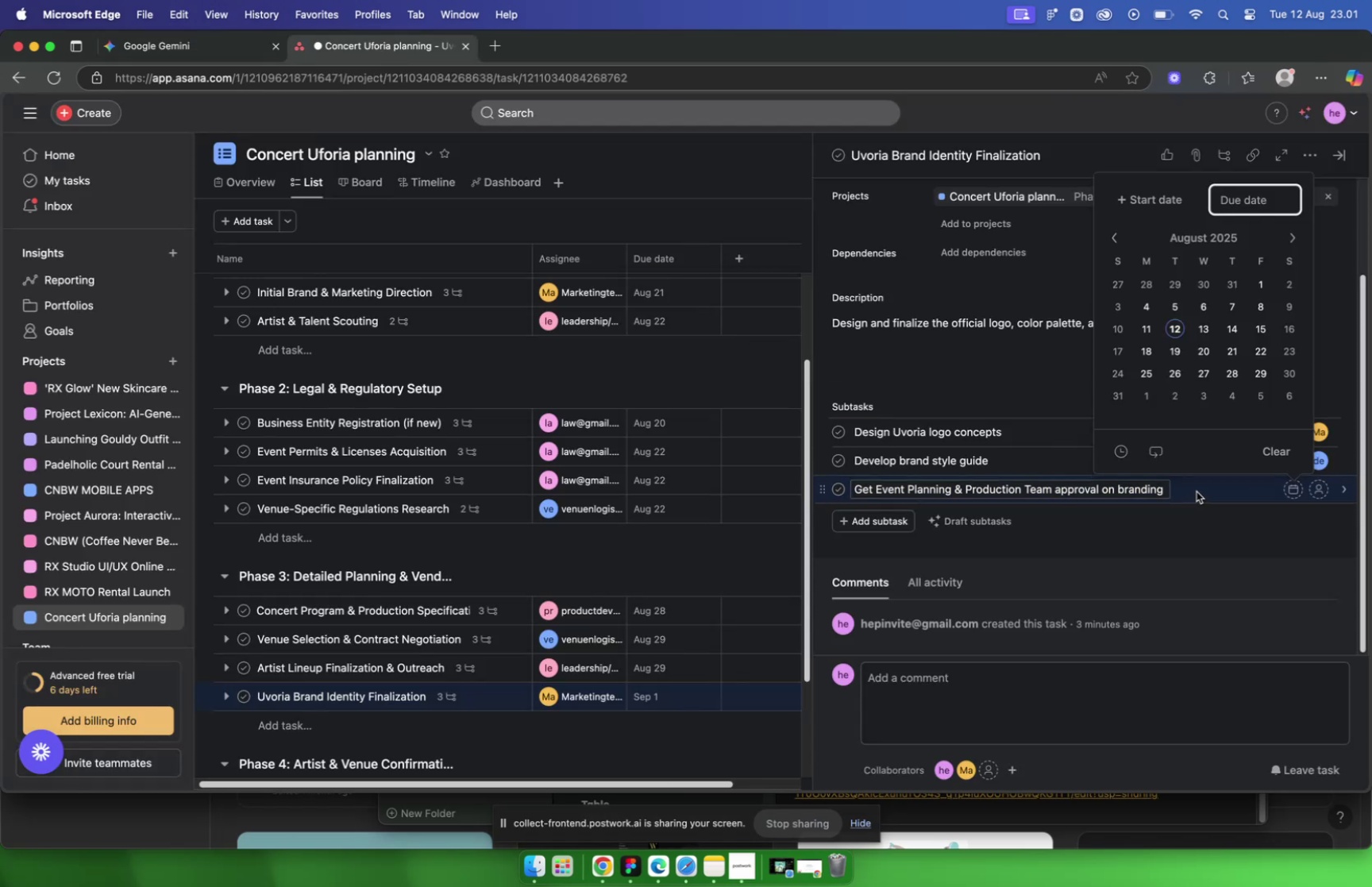 
left_click([1212, 485])
 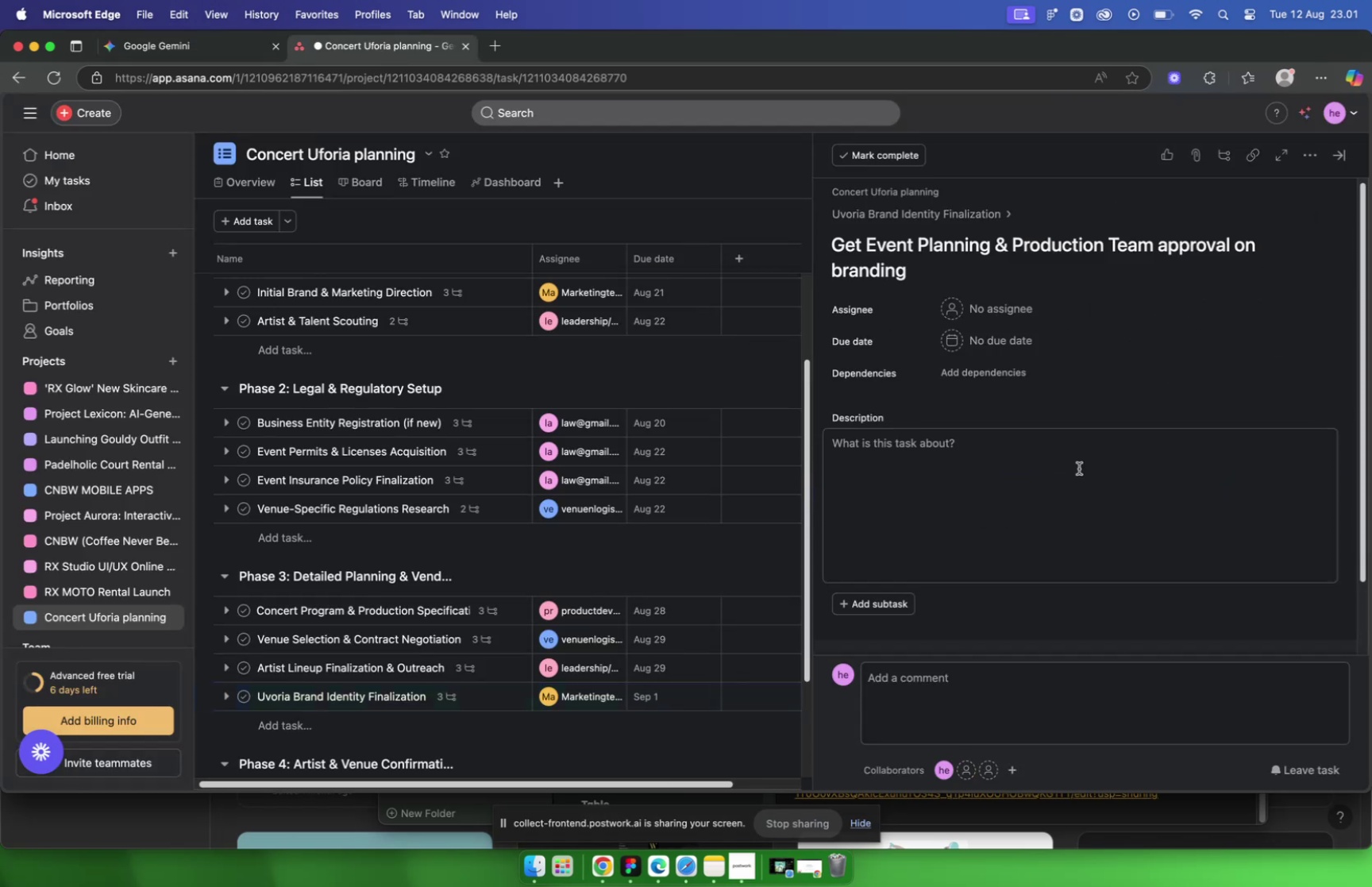 
left_click([989, 453])
 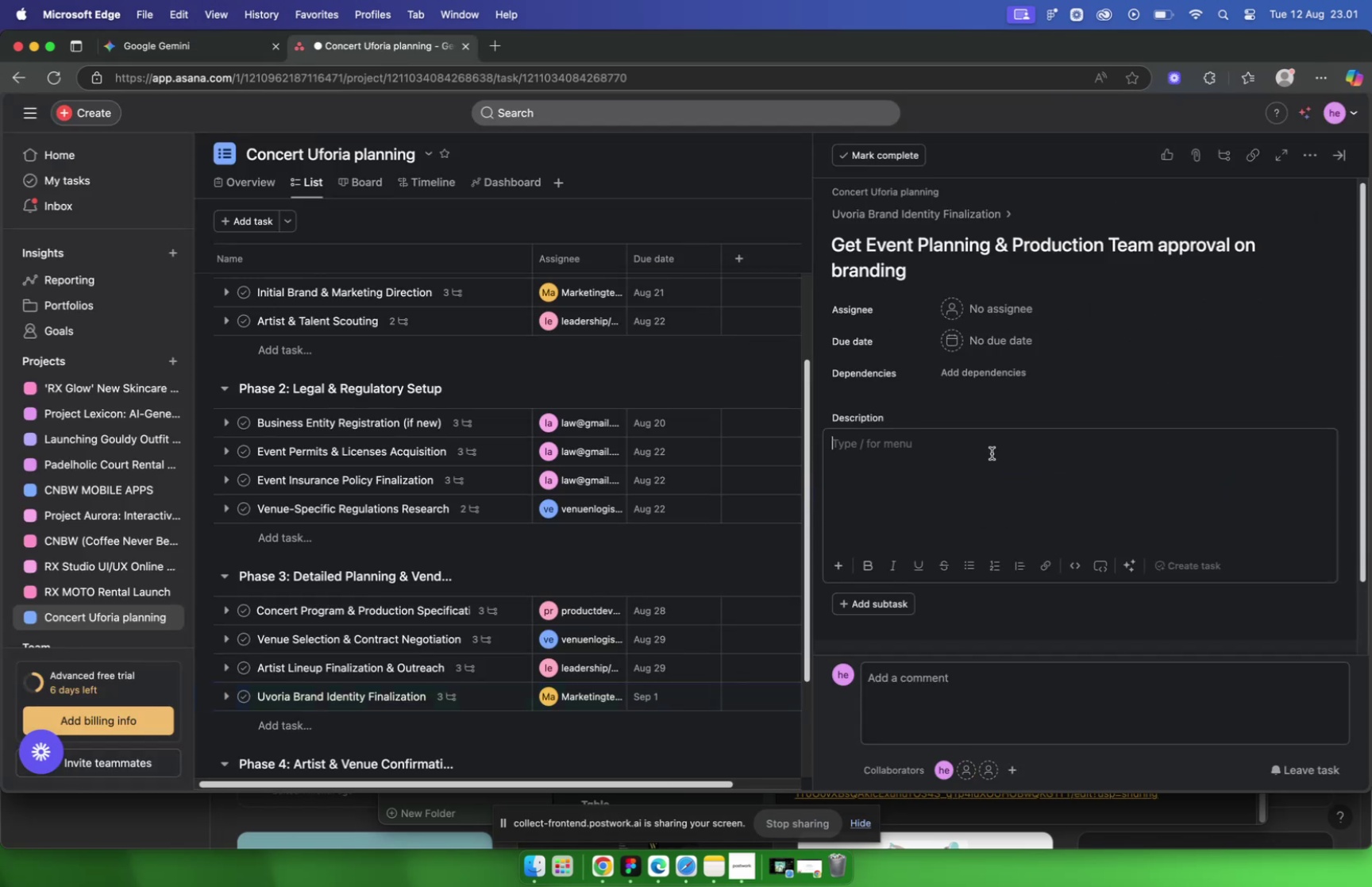 
key(Meta+V)
 